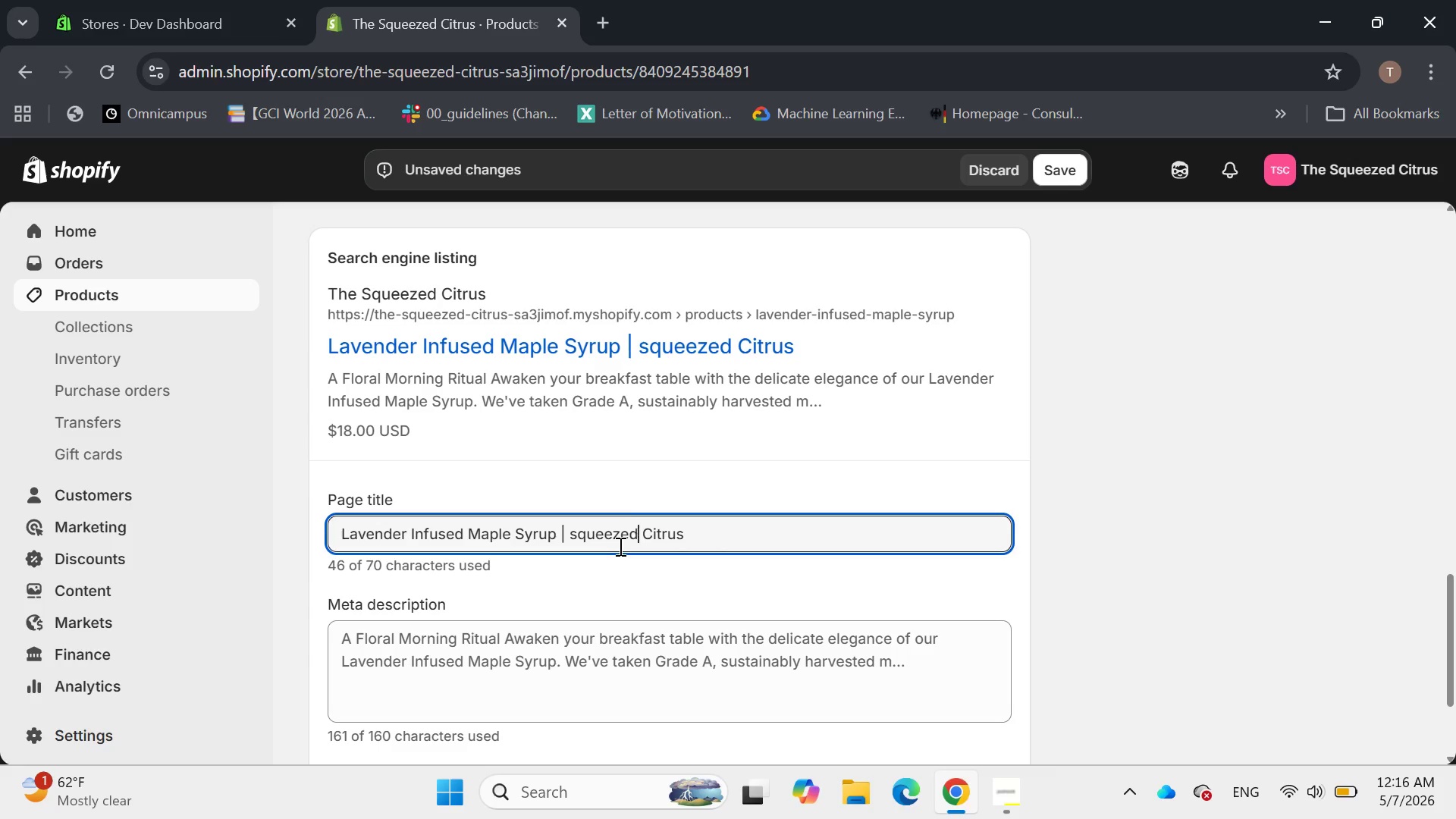 
key(ArrowLeft)
 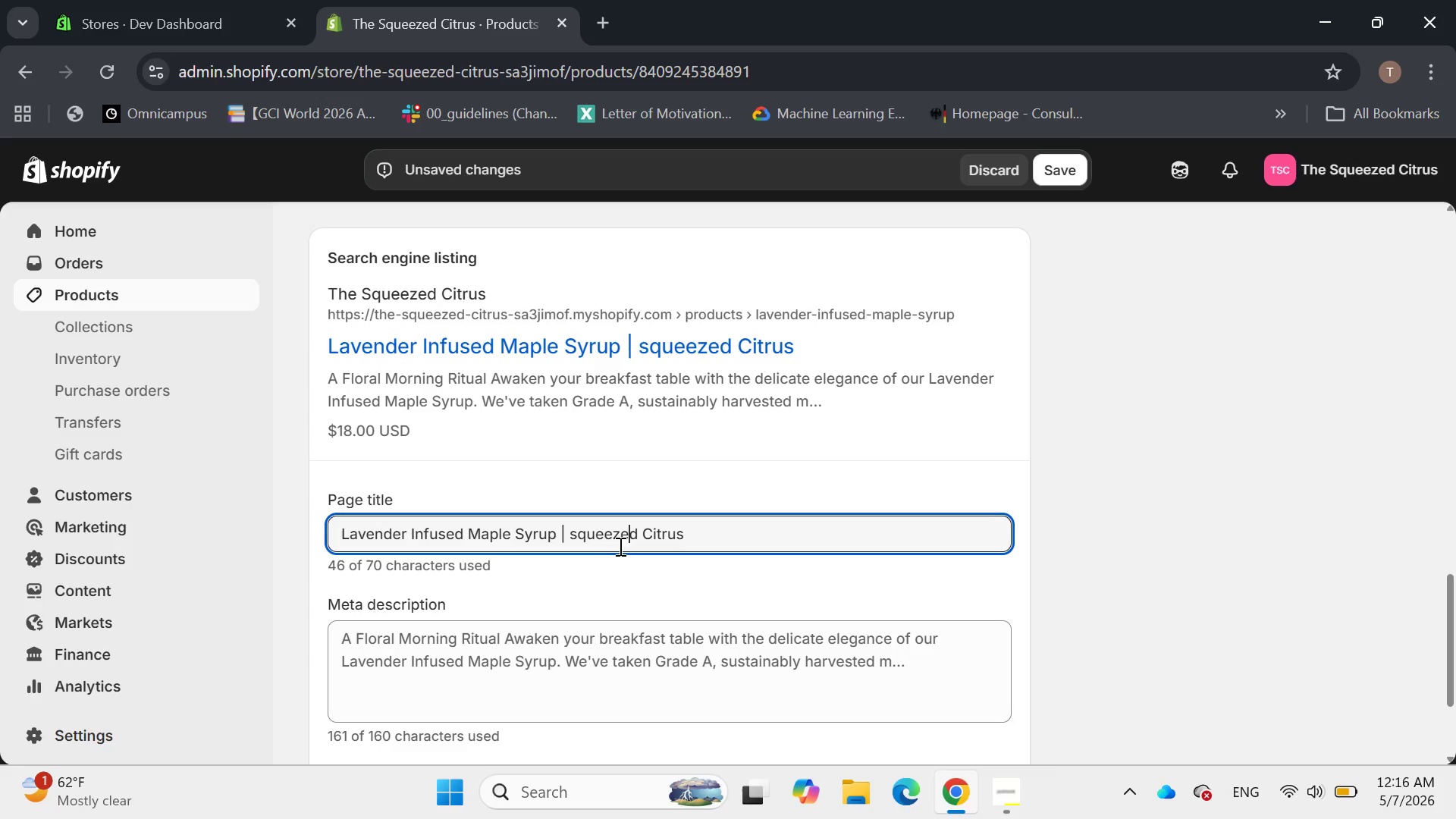 
key(ArrowLeft)
 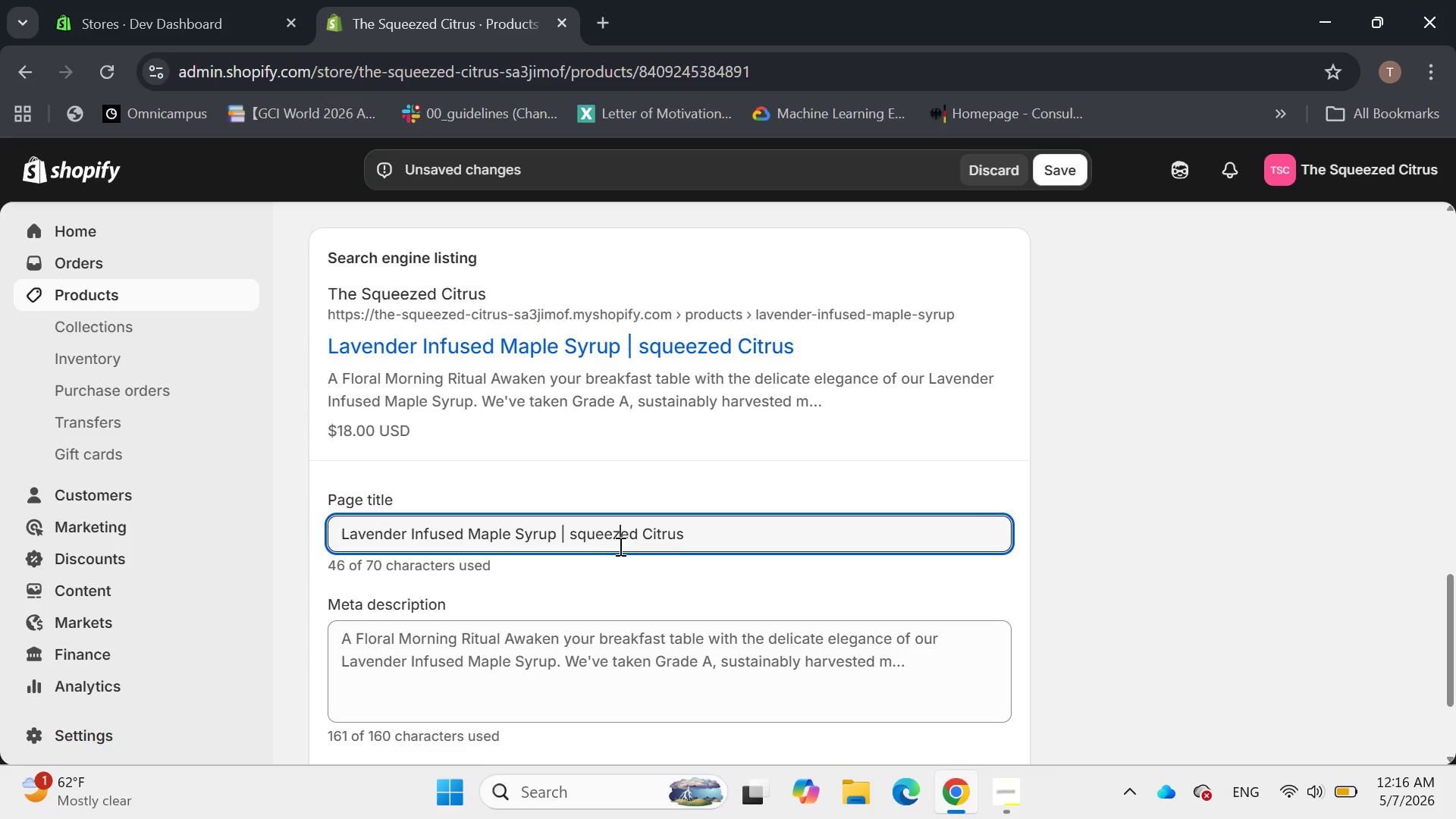 
key(ArrowLeft)
 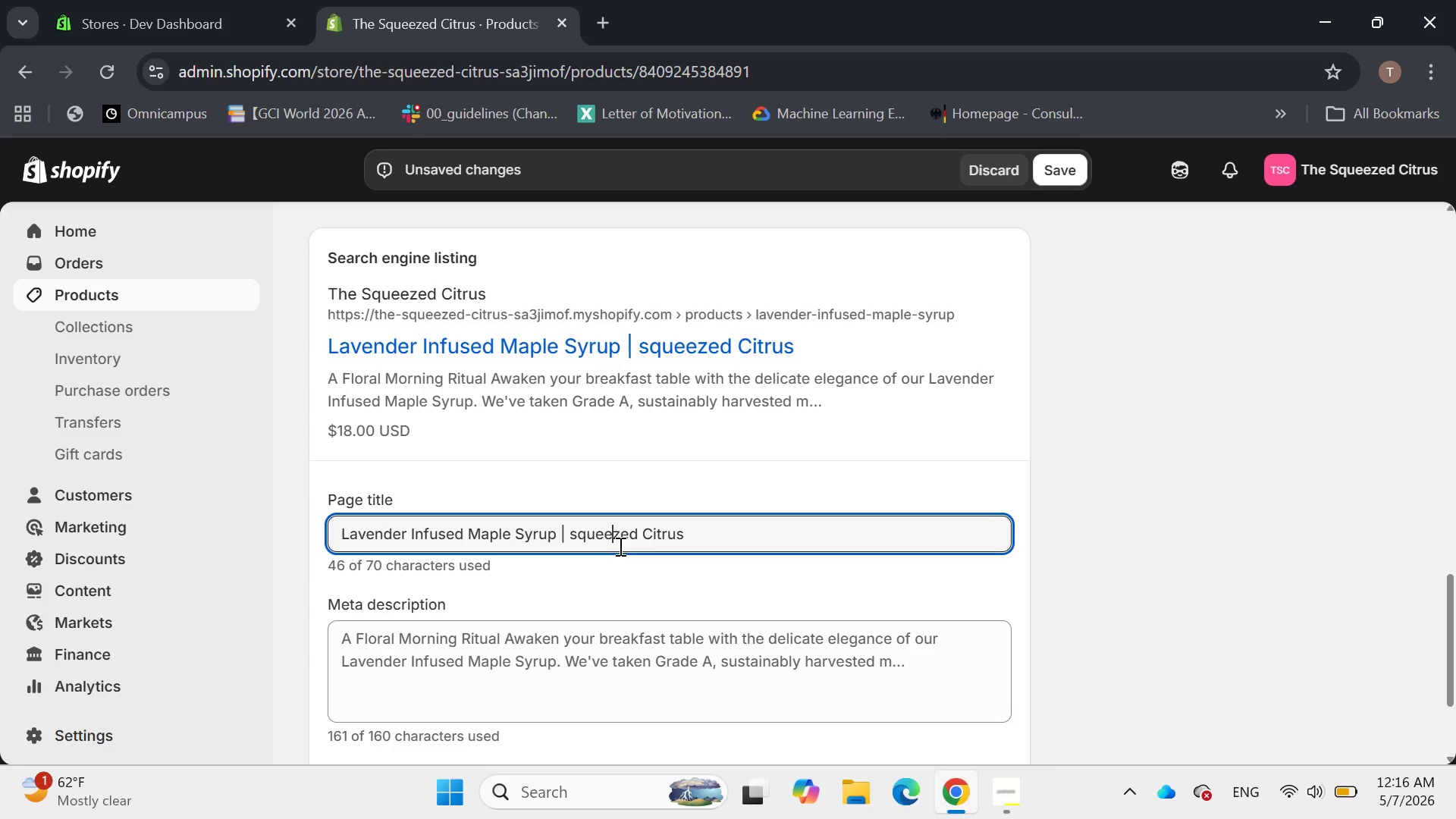 
key(ArrowLeft)
 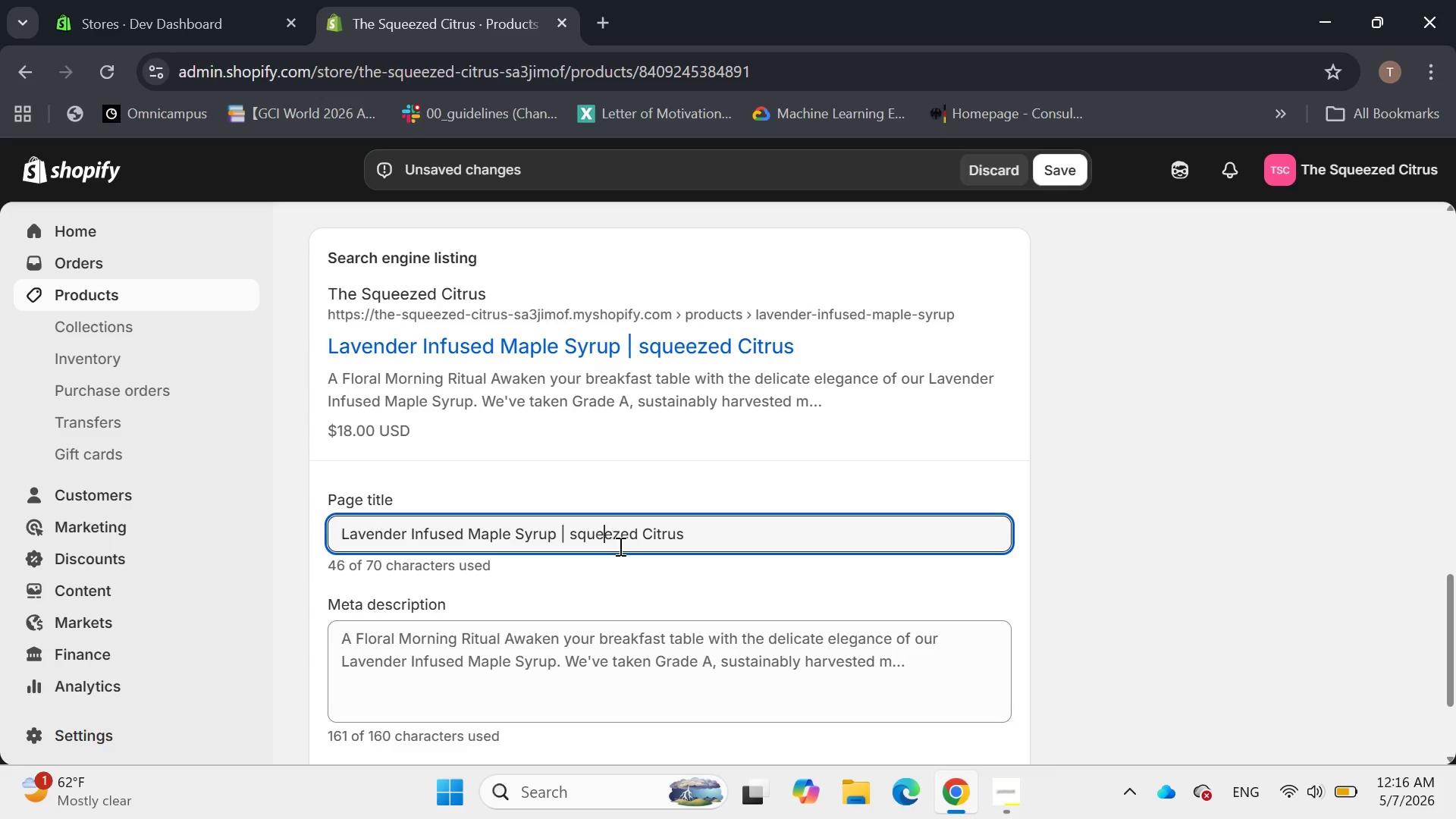 
key(ArrowLeft)
 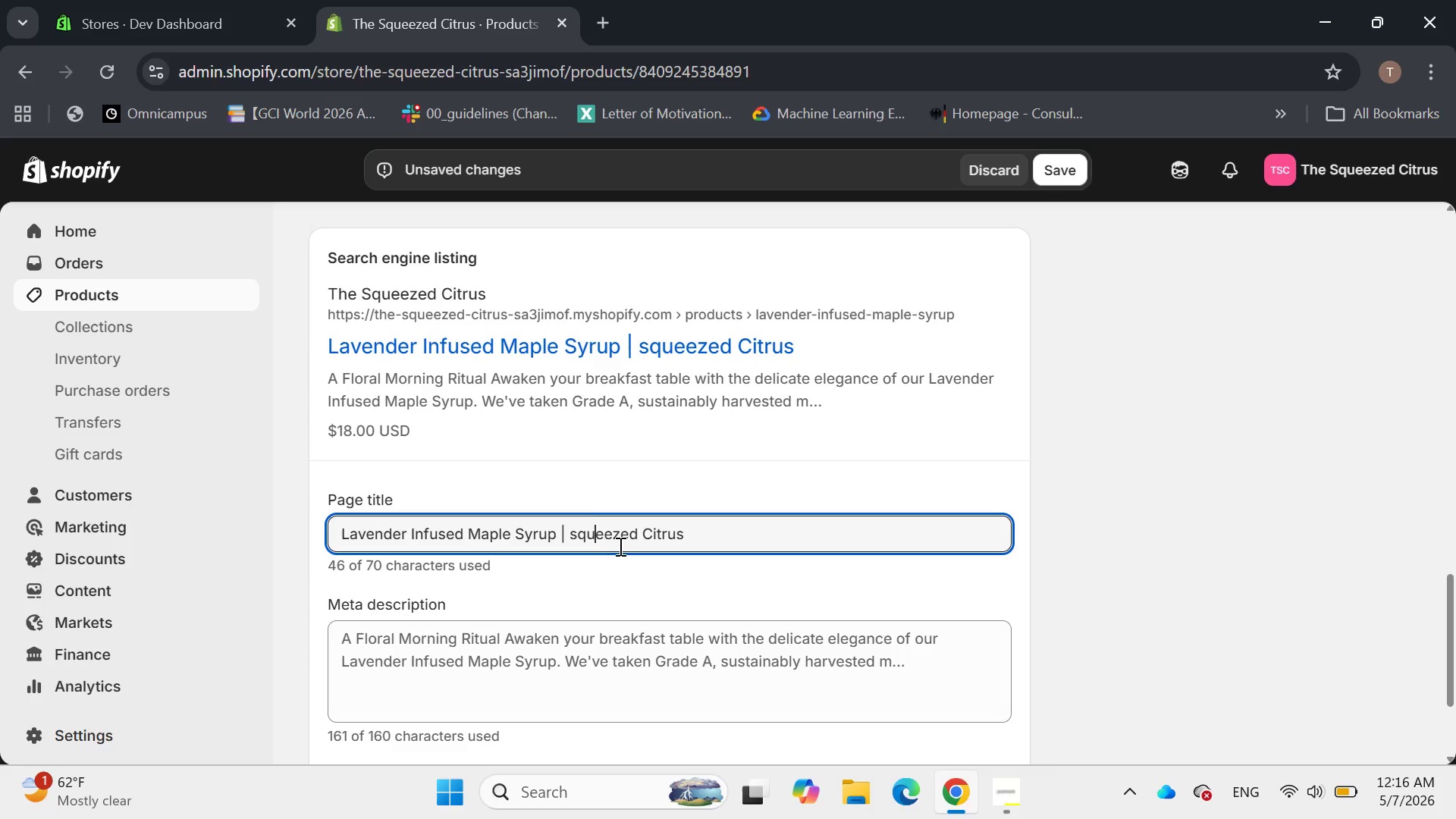 
key(ArrowLeft)
 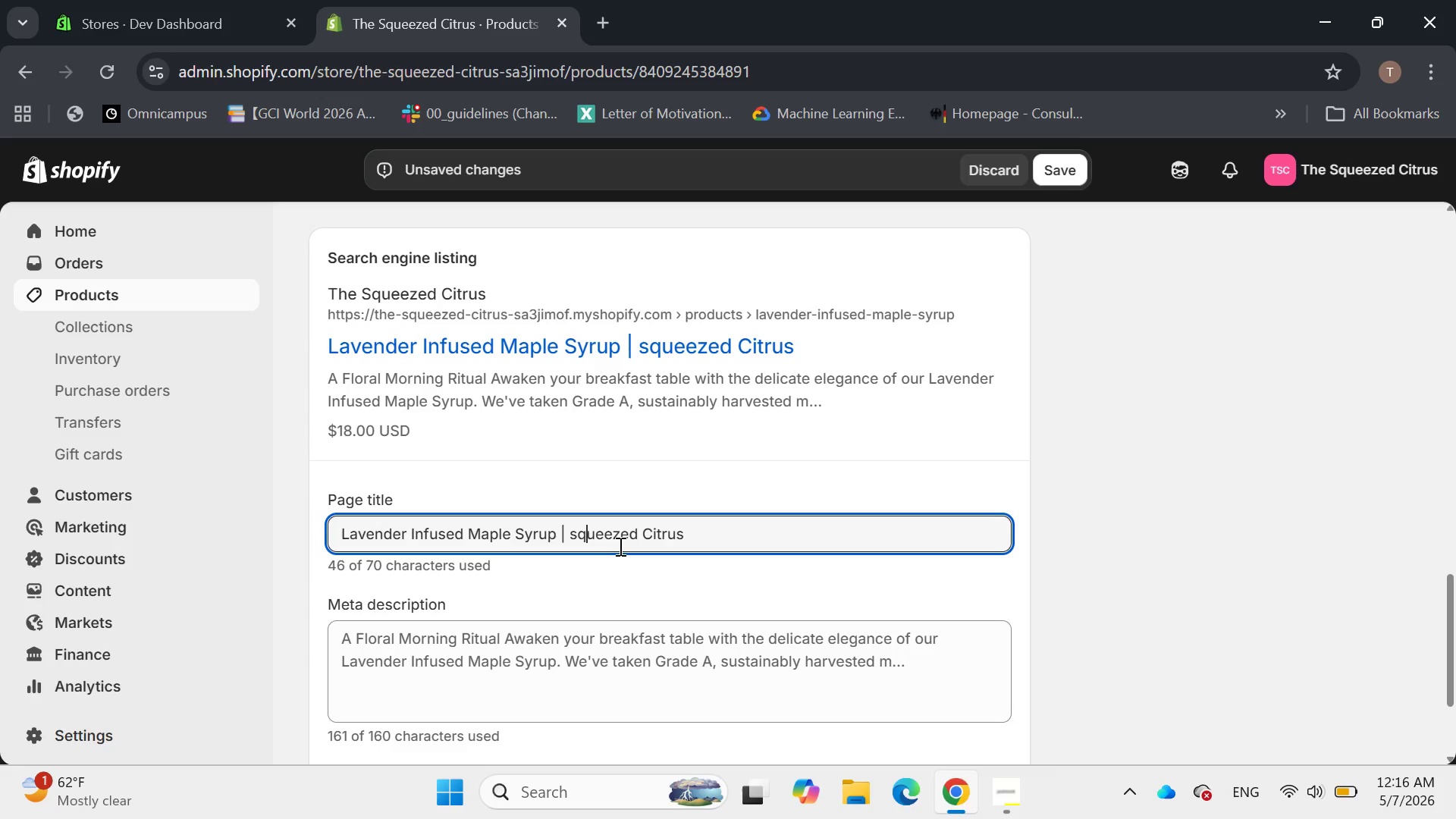 
key(ArrowLeft)
 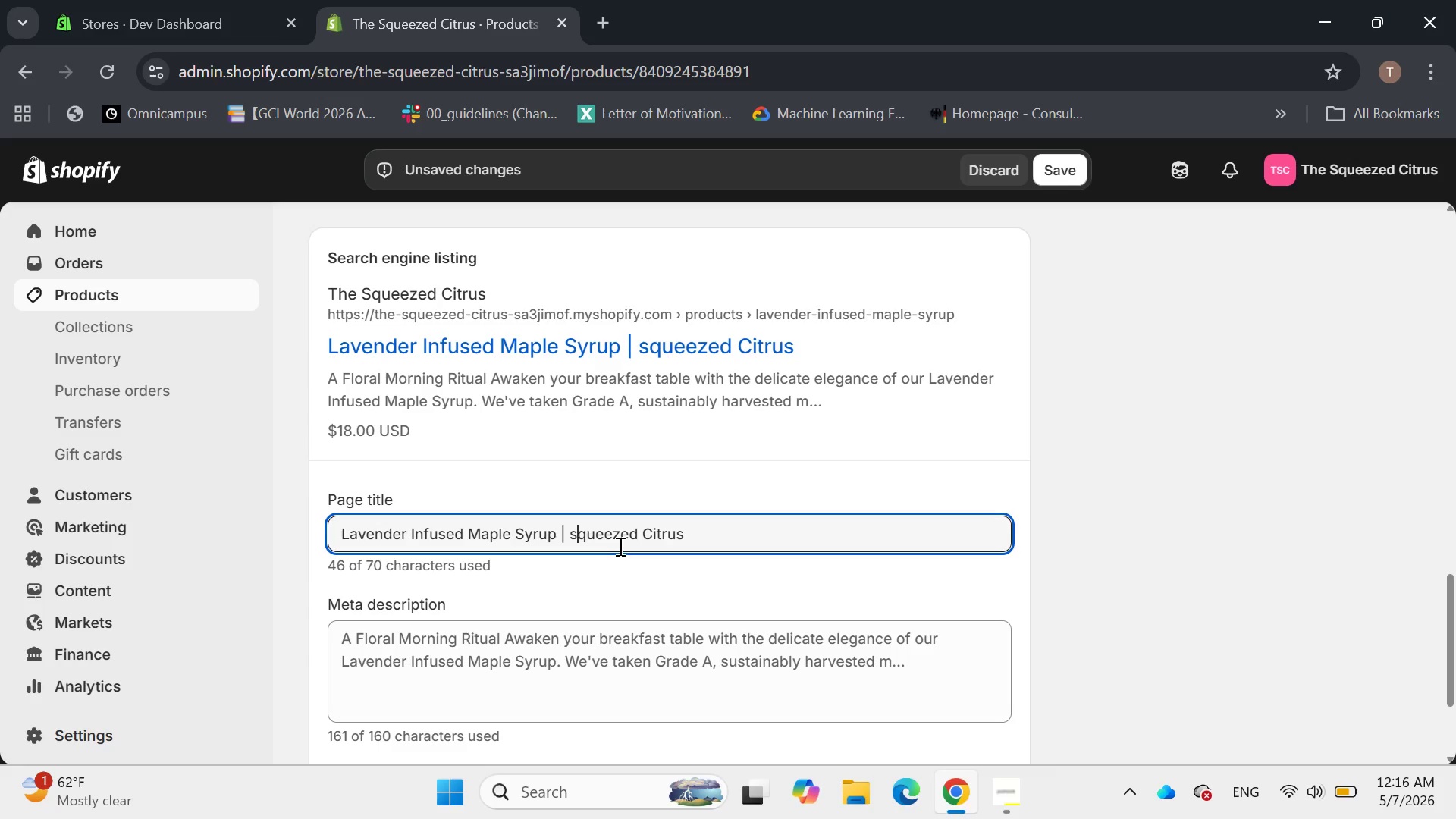 
key(ArrowLeft)
 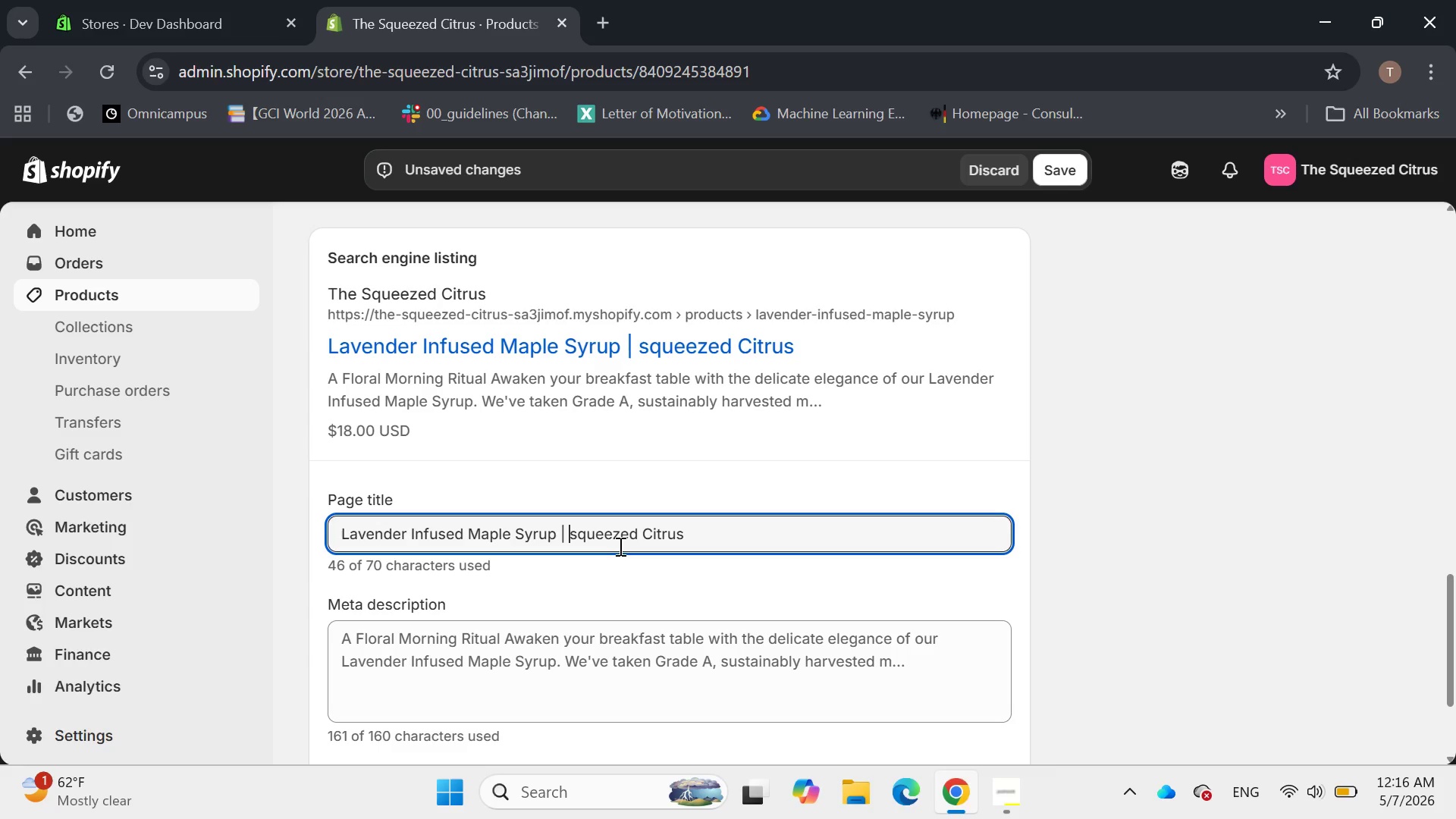 
key(ArrowRight)
 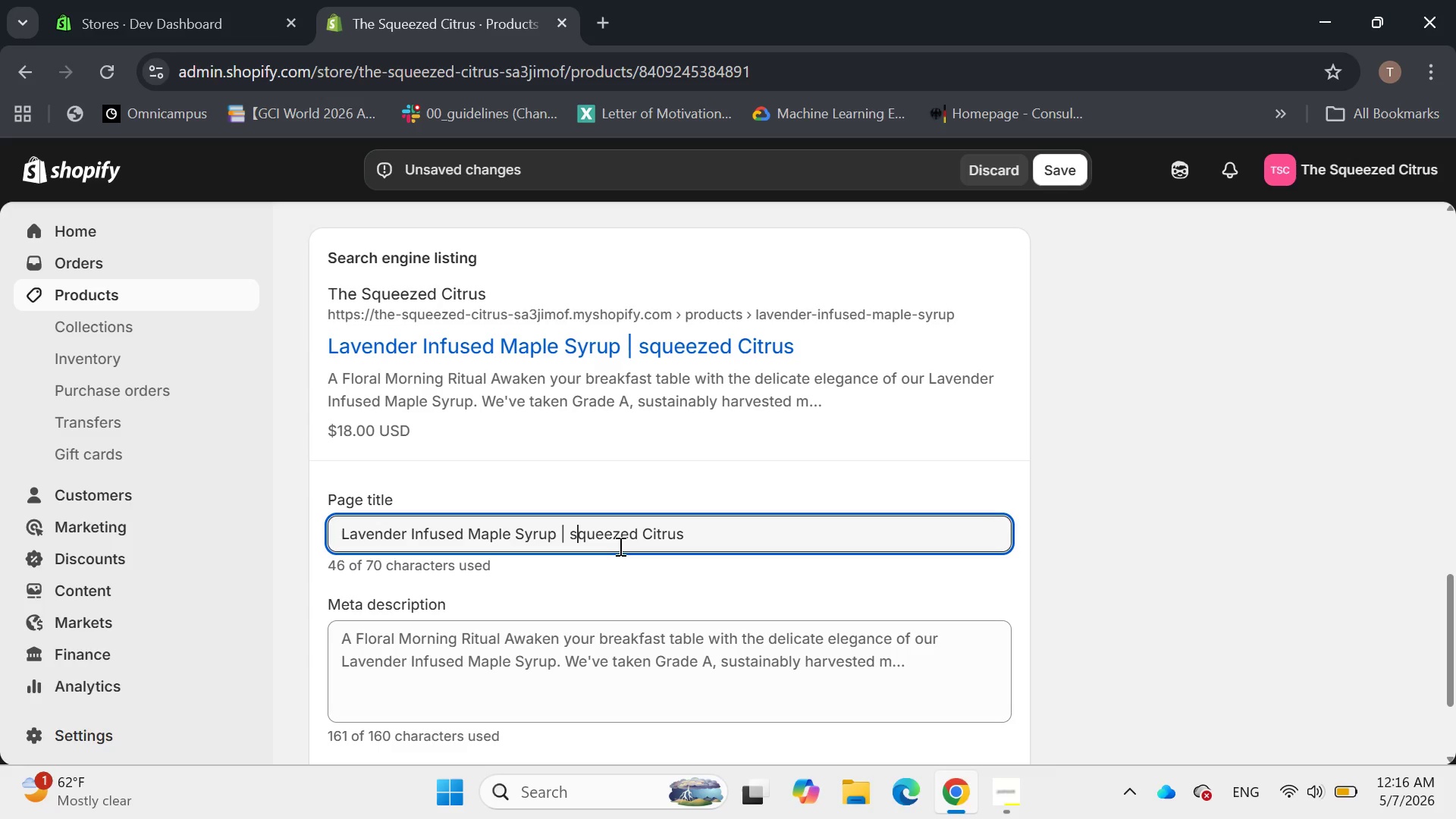 
key(Backspace)
 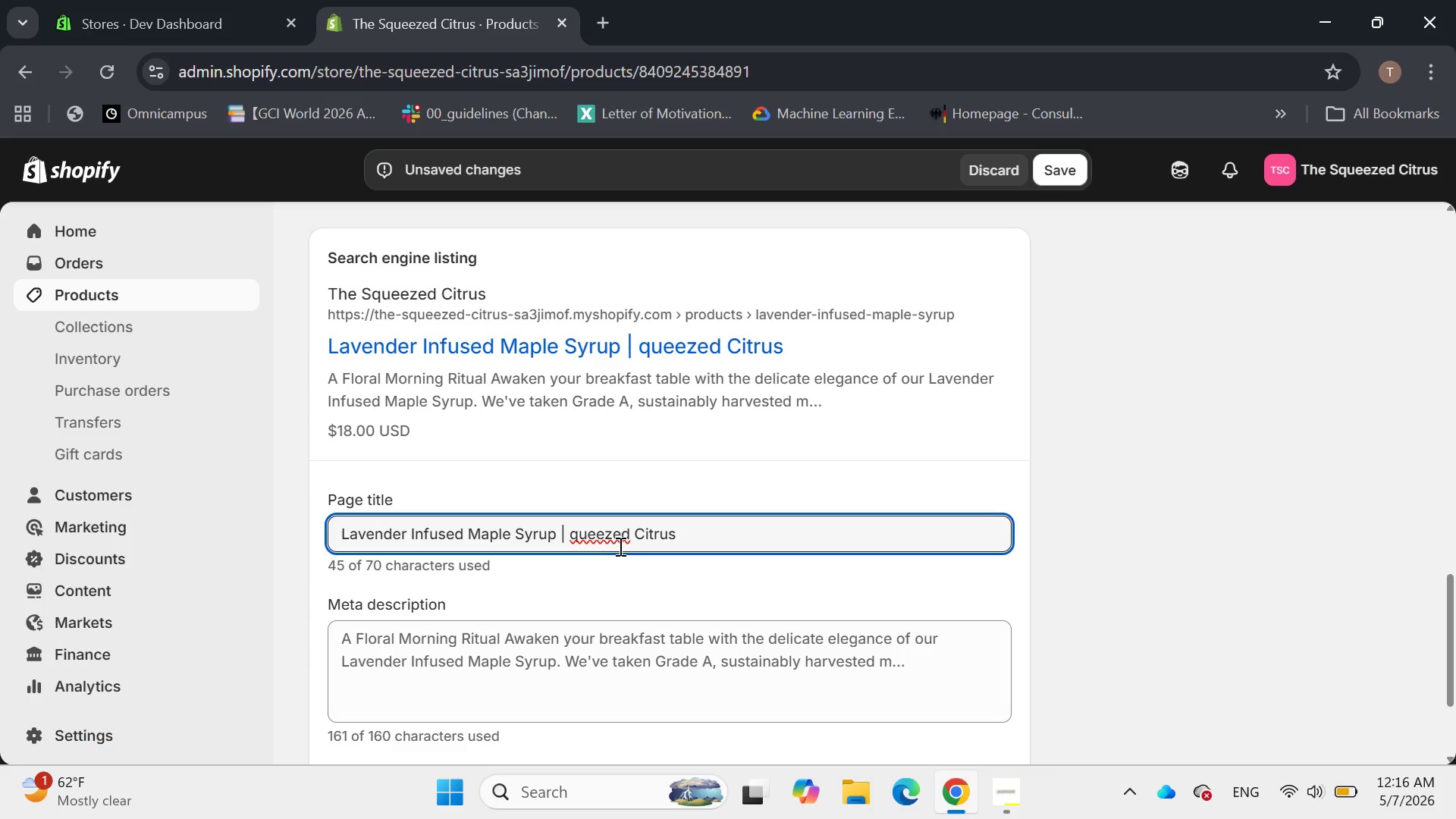 
key(Shift+S)
 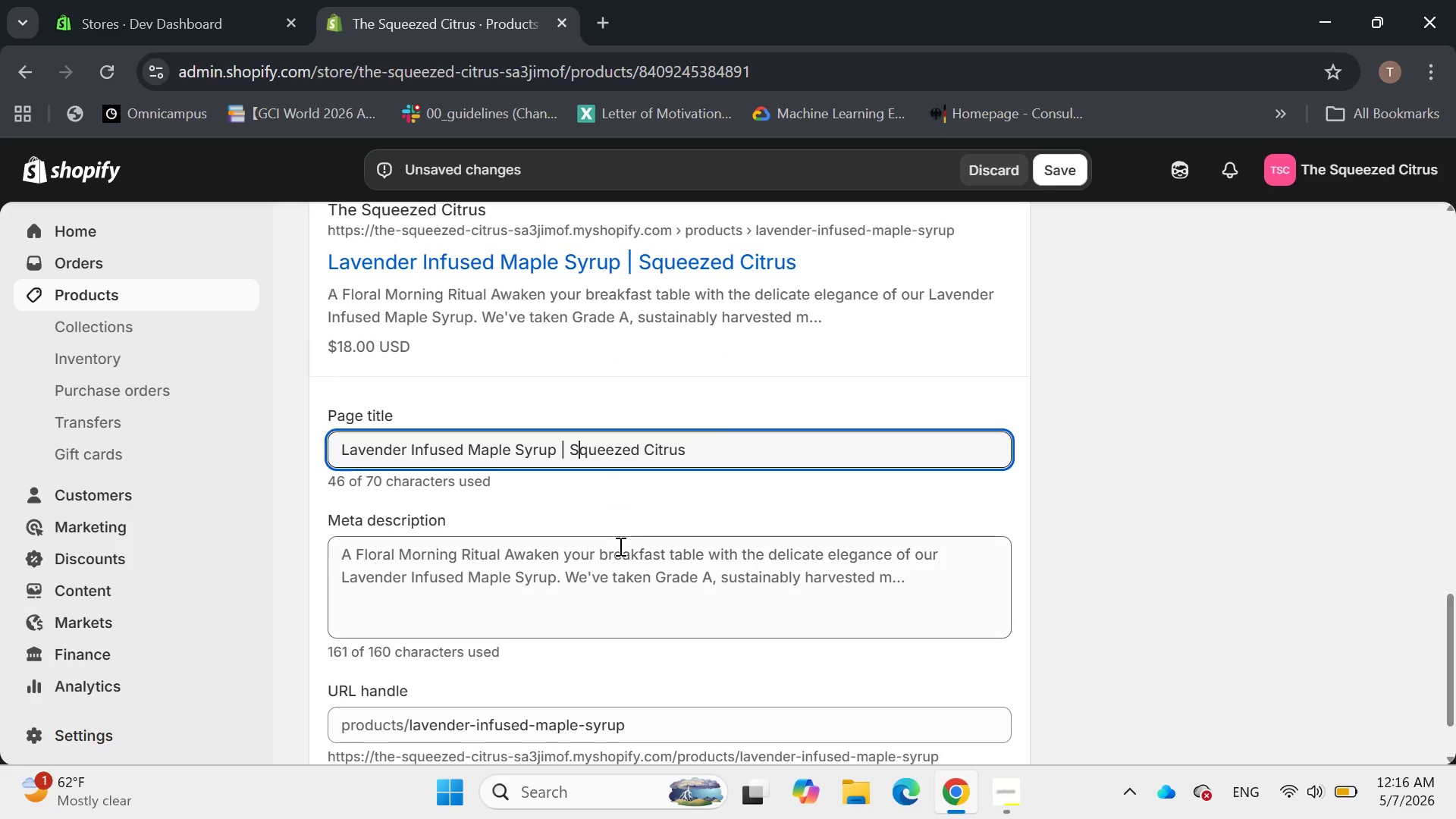 
left_click([544, 549])
 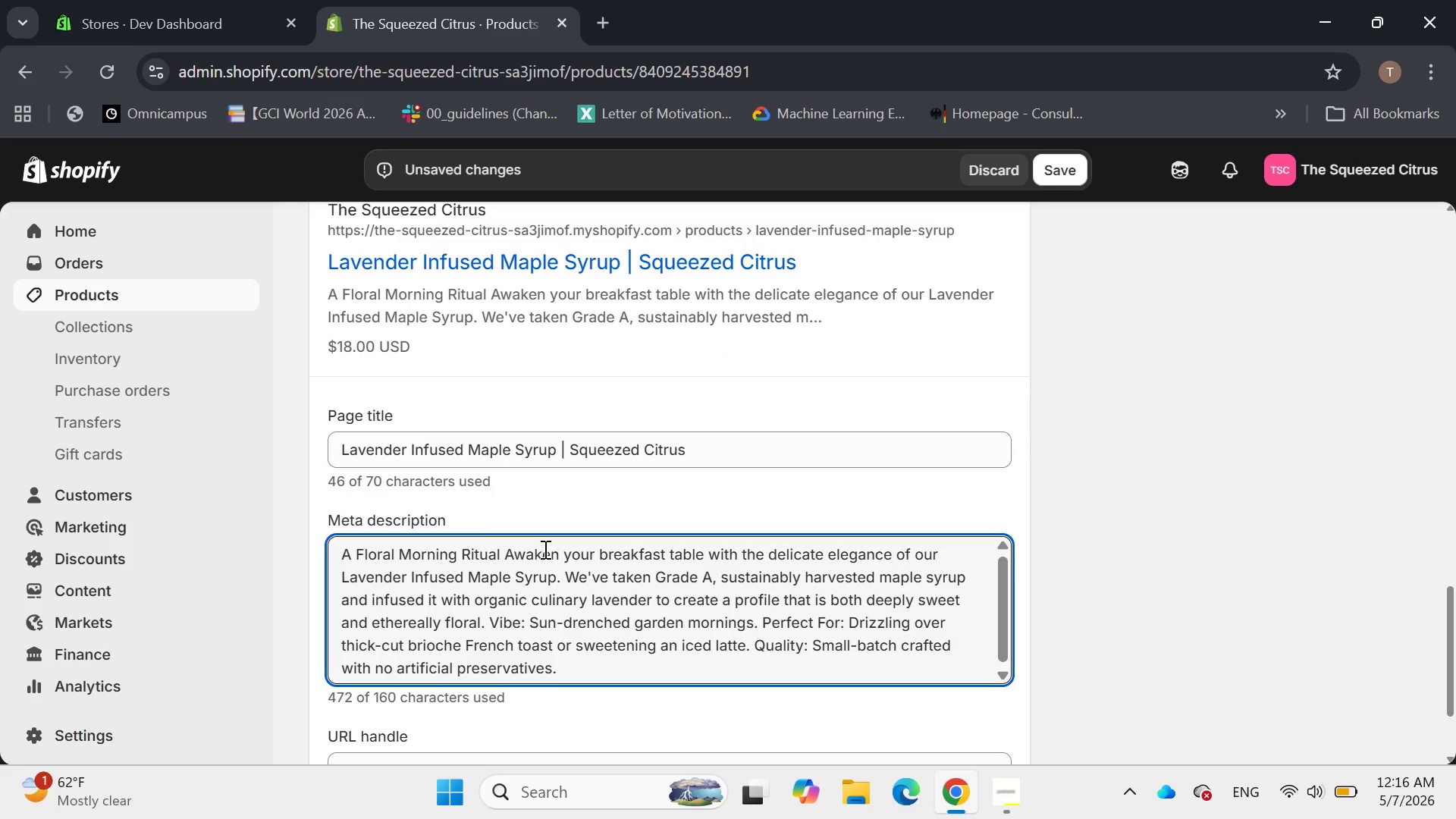 
key(Control+A)
 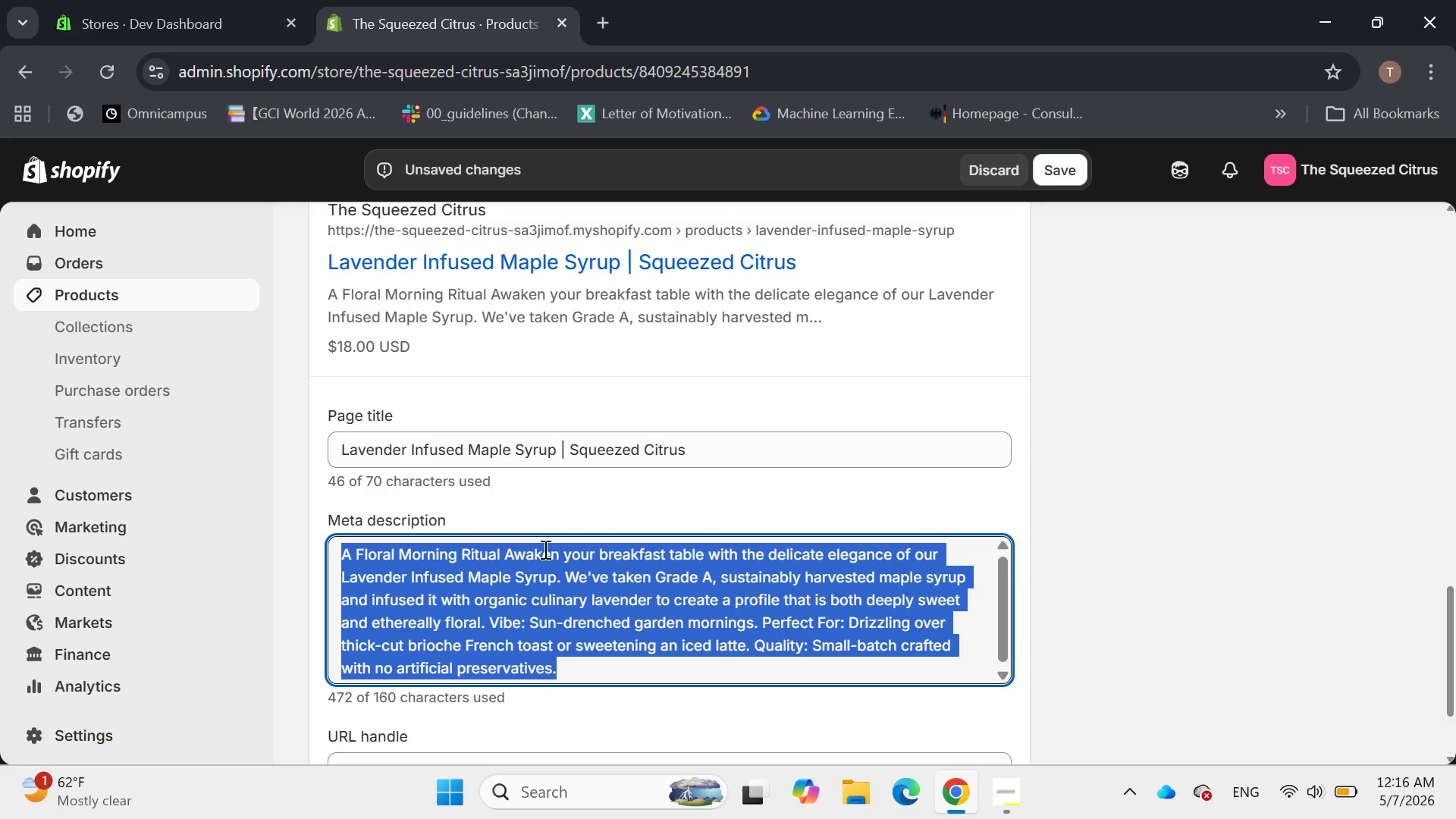 
key(Backspace)
 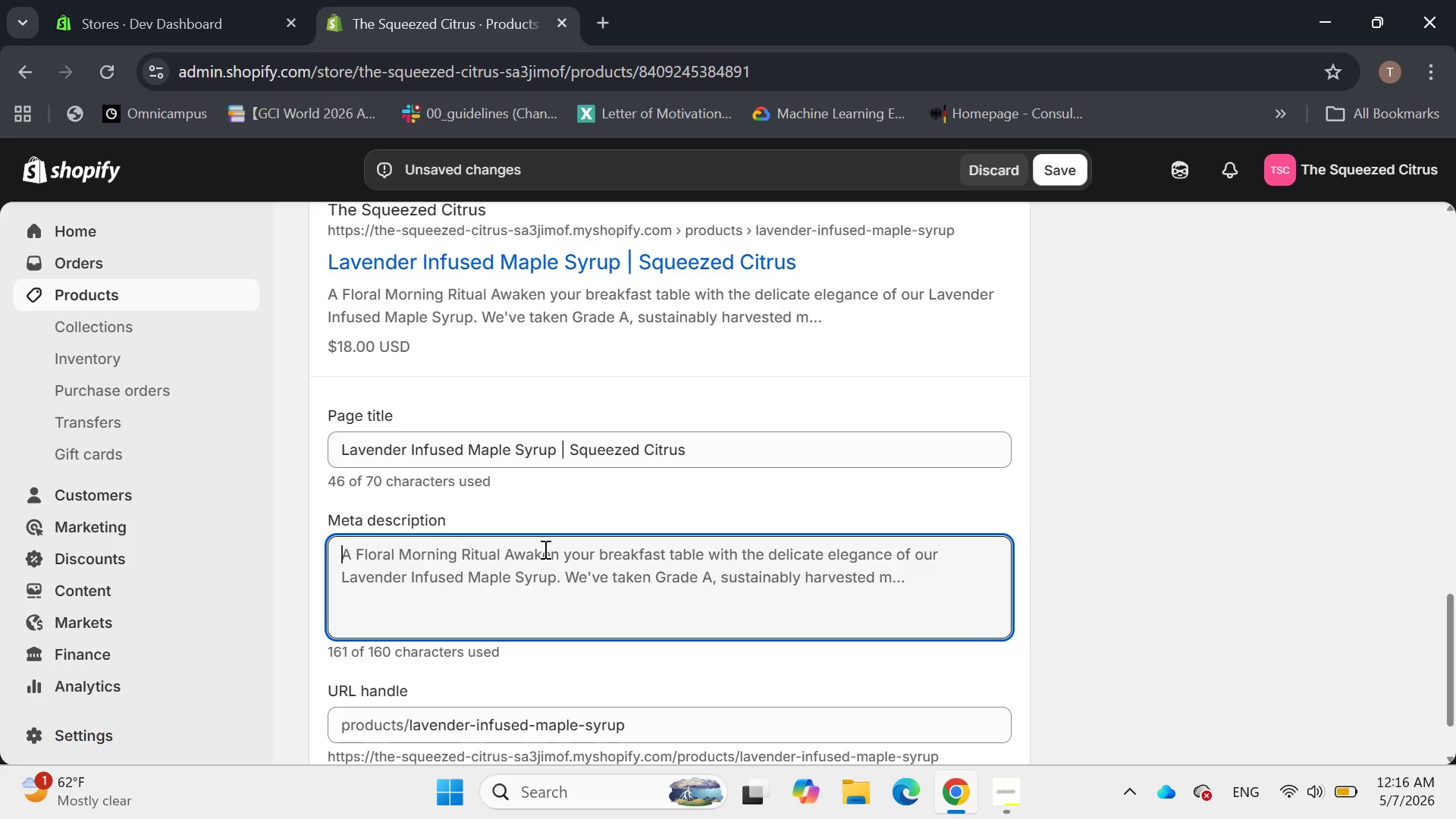 
type(Elevate)
 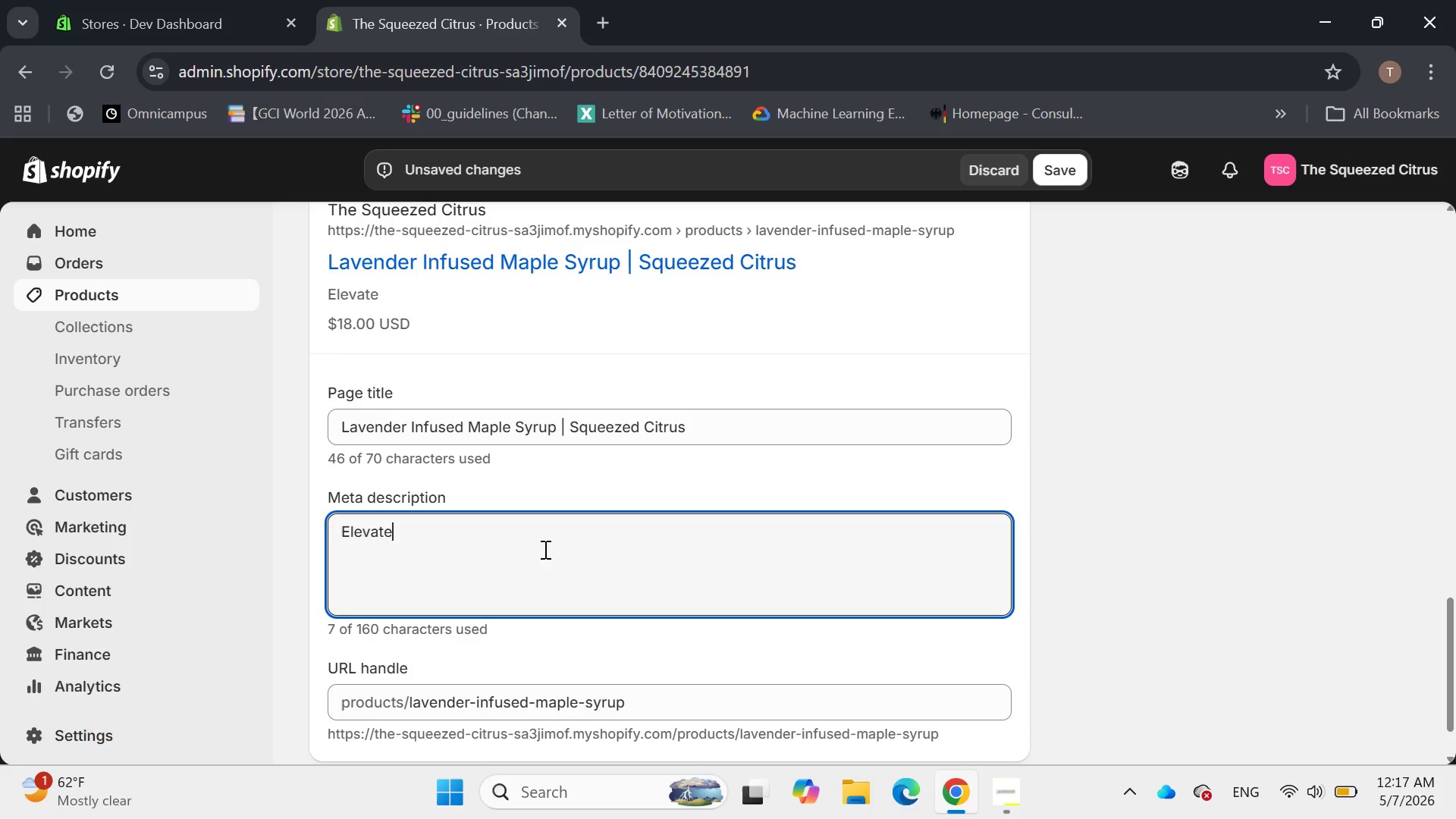 
type( your morning ritual withour )
 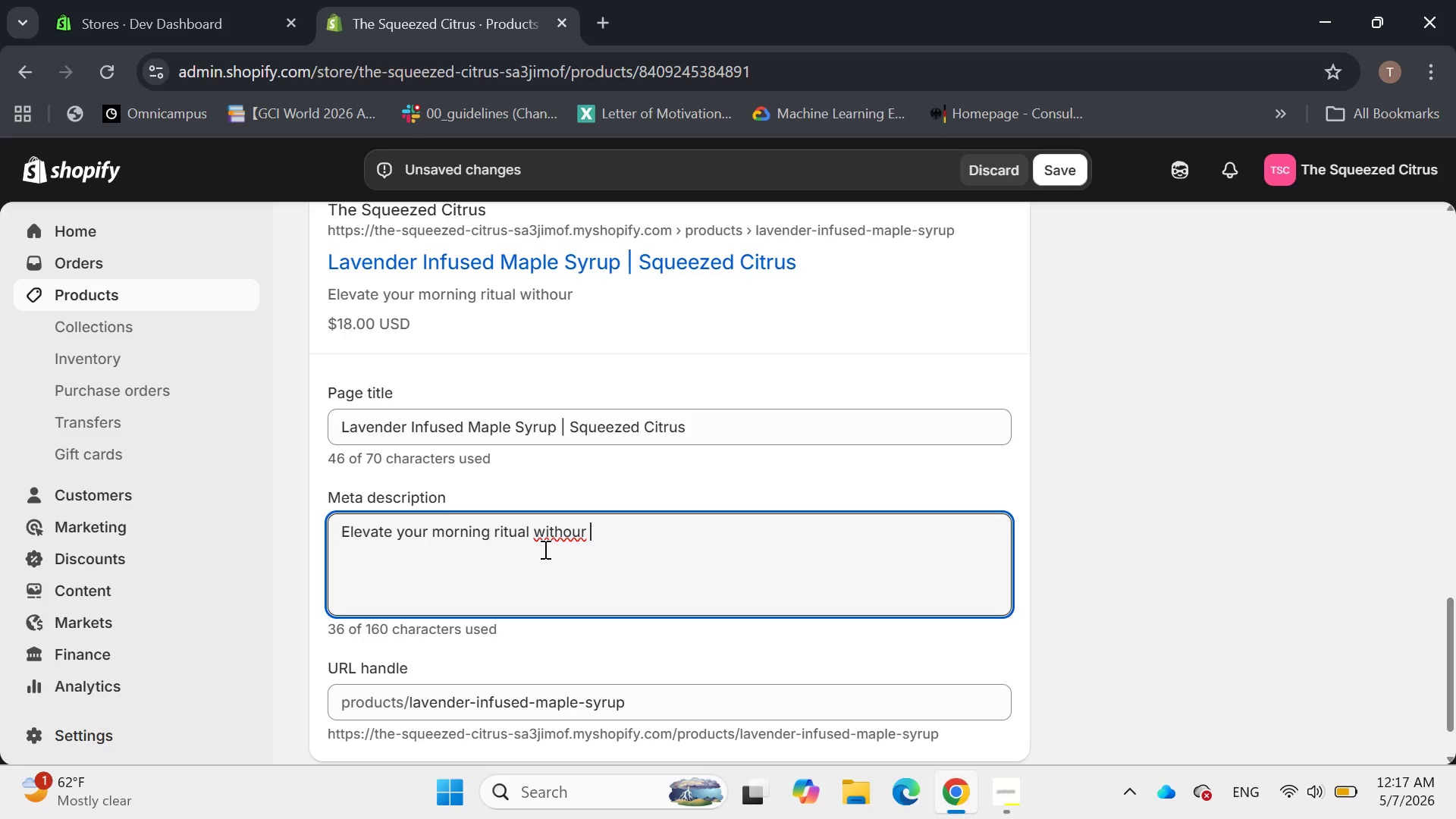 
key(ArrowLeft)
 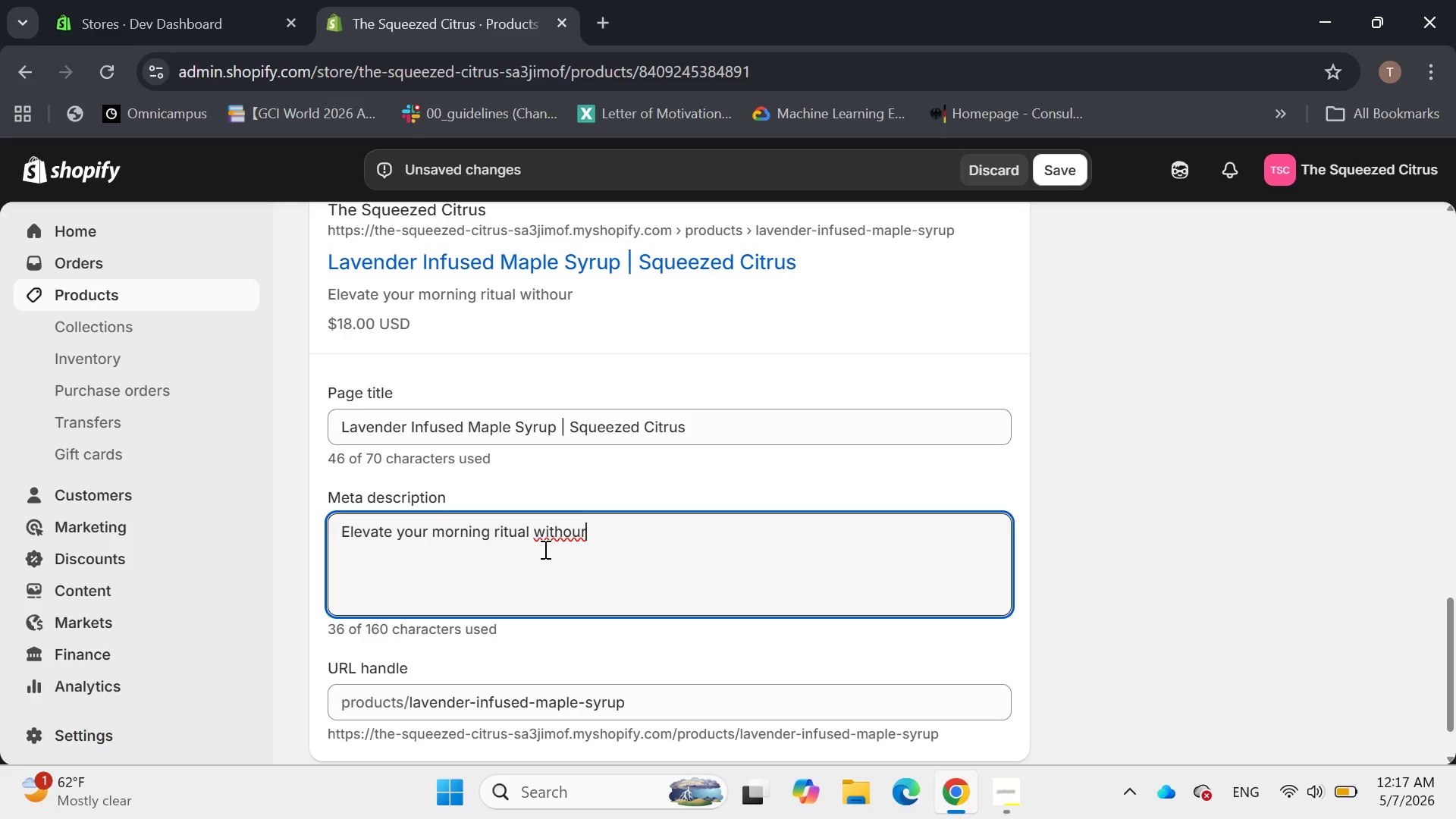 
key(ArrowLeft)
 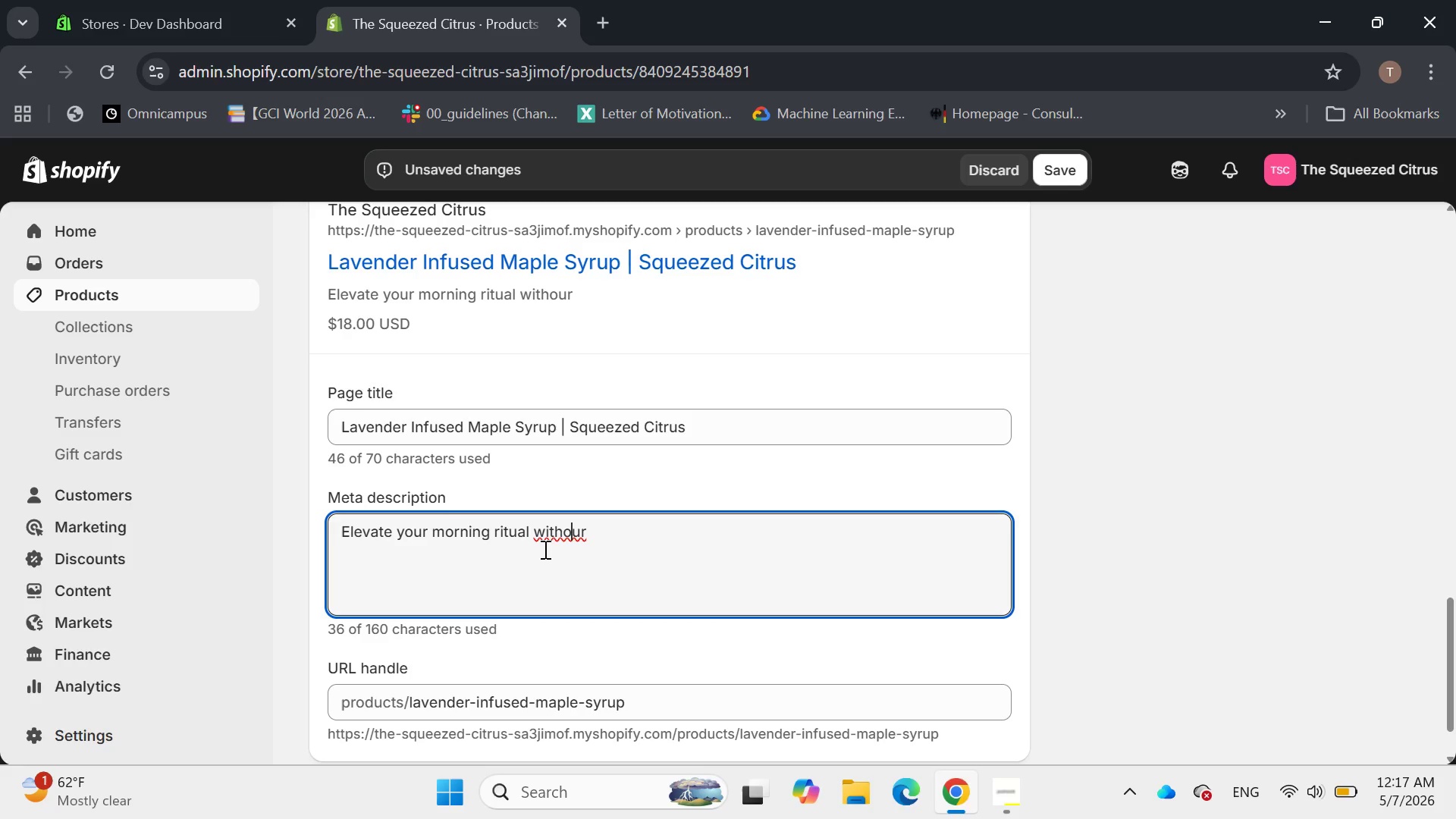 
key(ArrowLeft)
 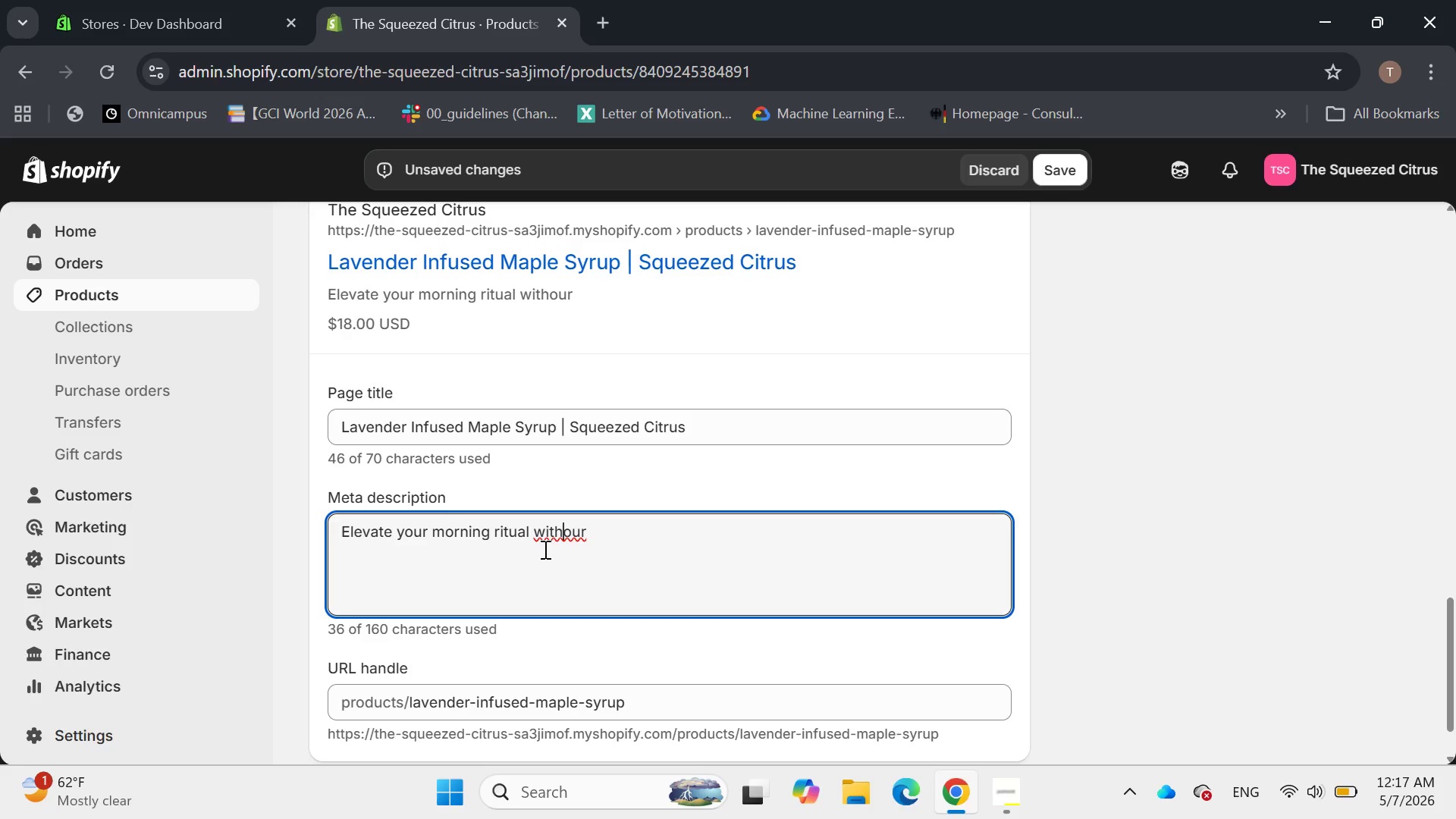 
key(ArrowLeft)
 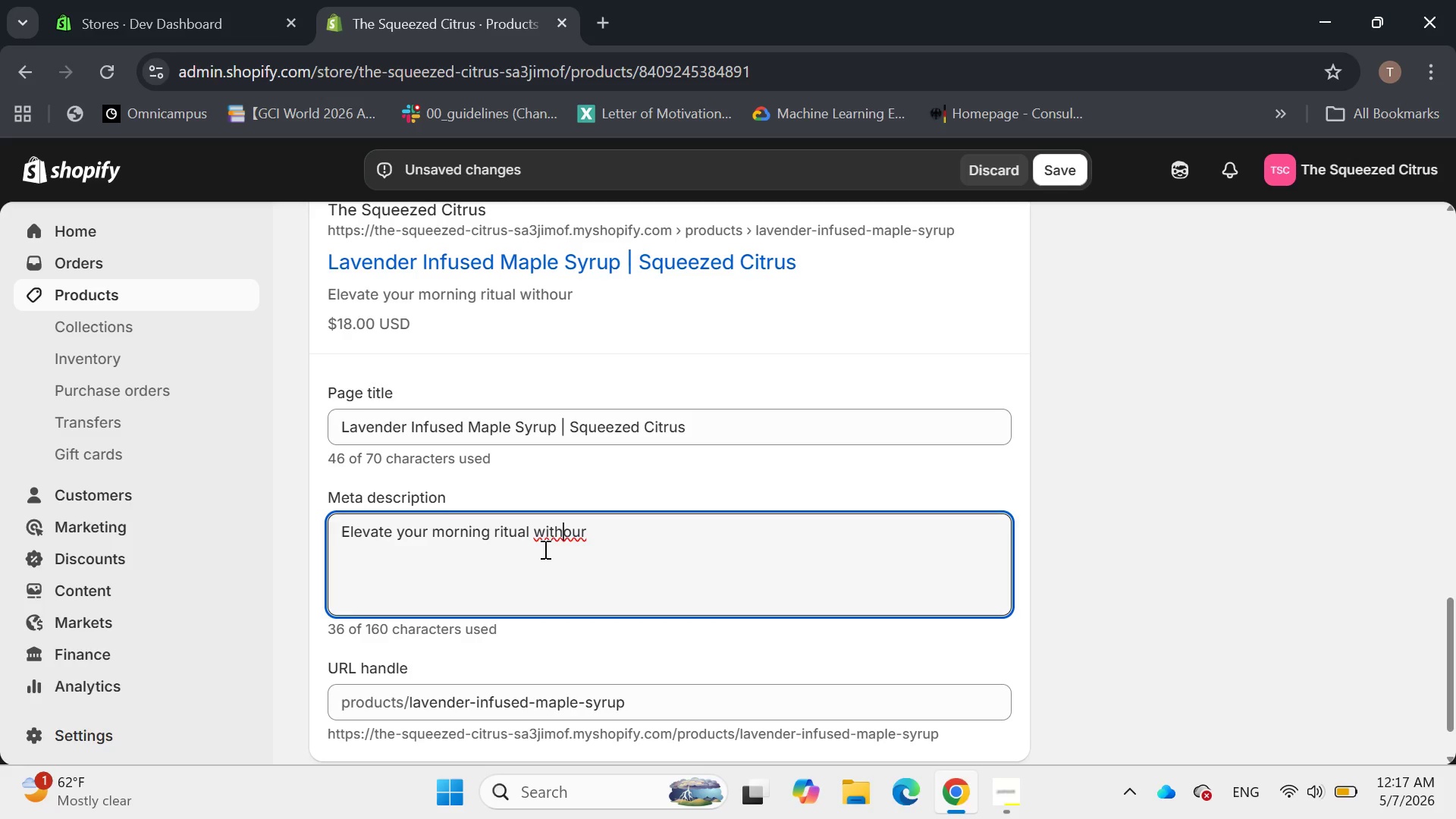 
key(Space)
 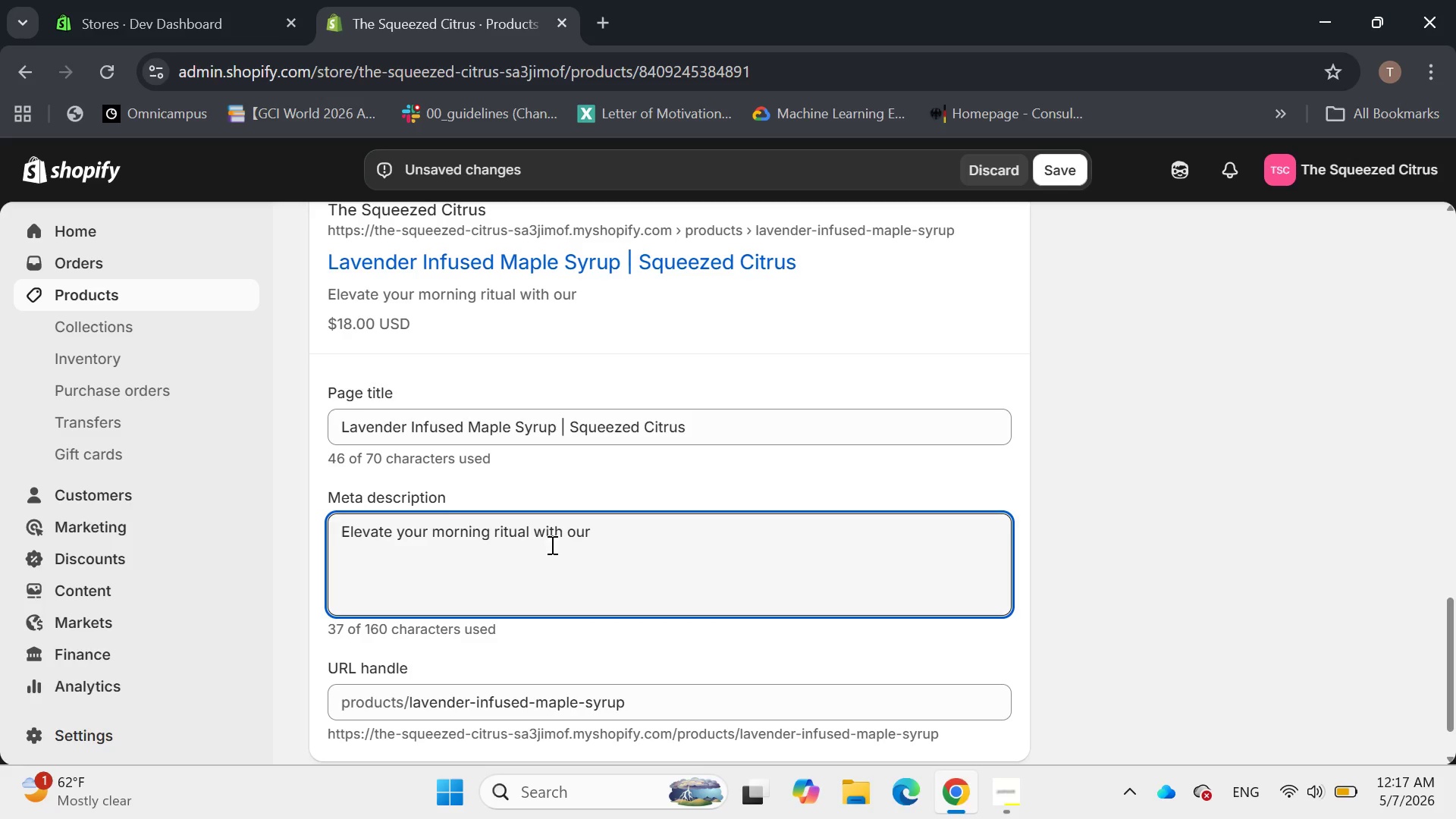 
mouse_move([598, 522])
 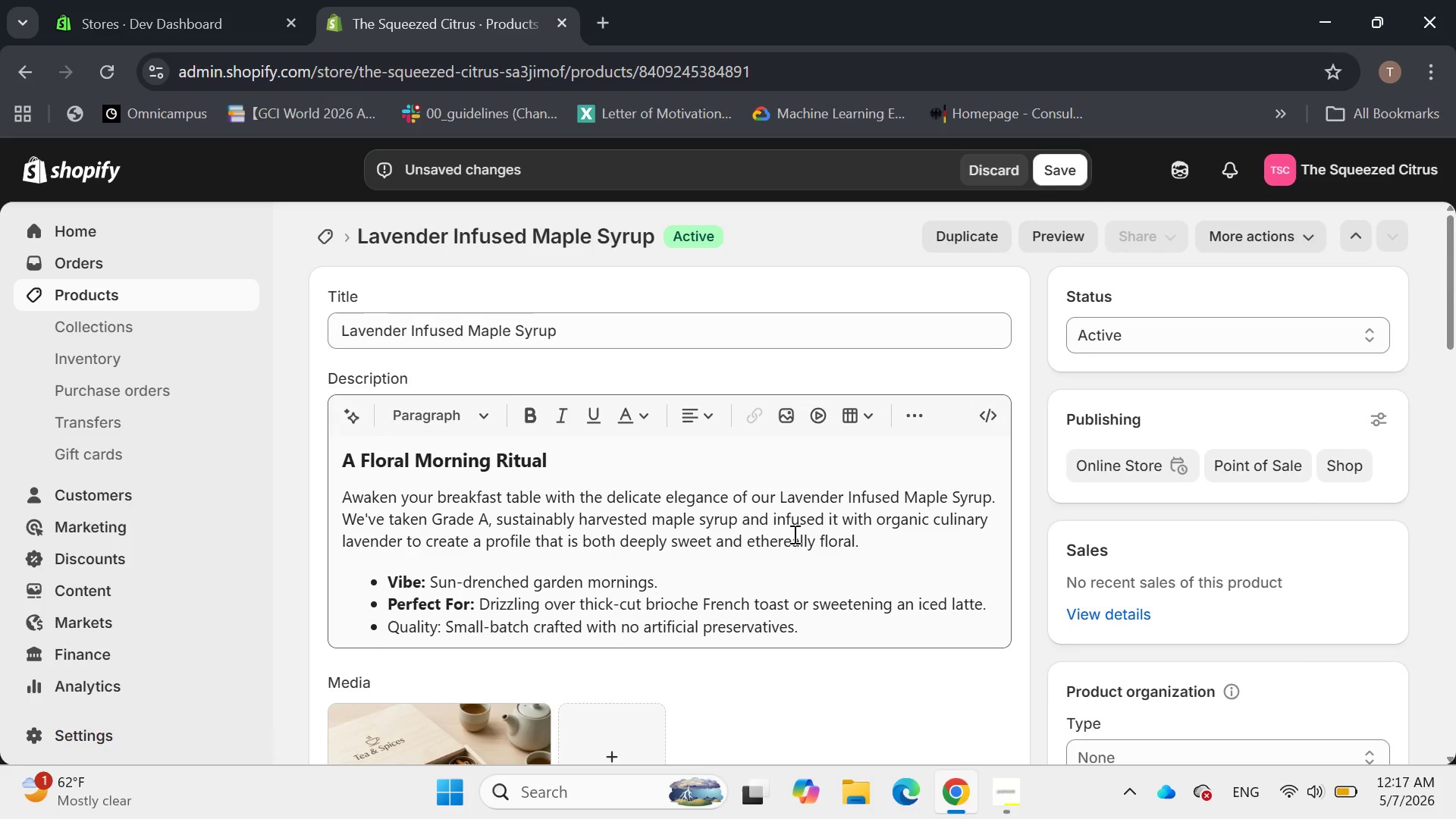 
left_click([751, 544])
 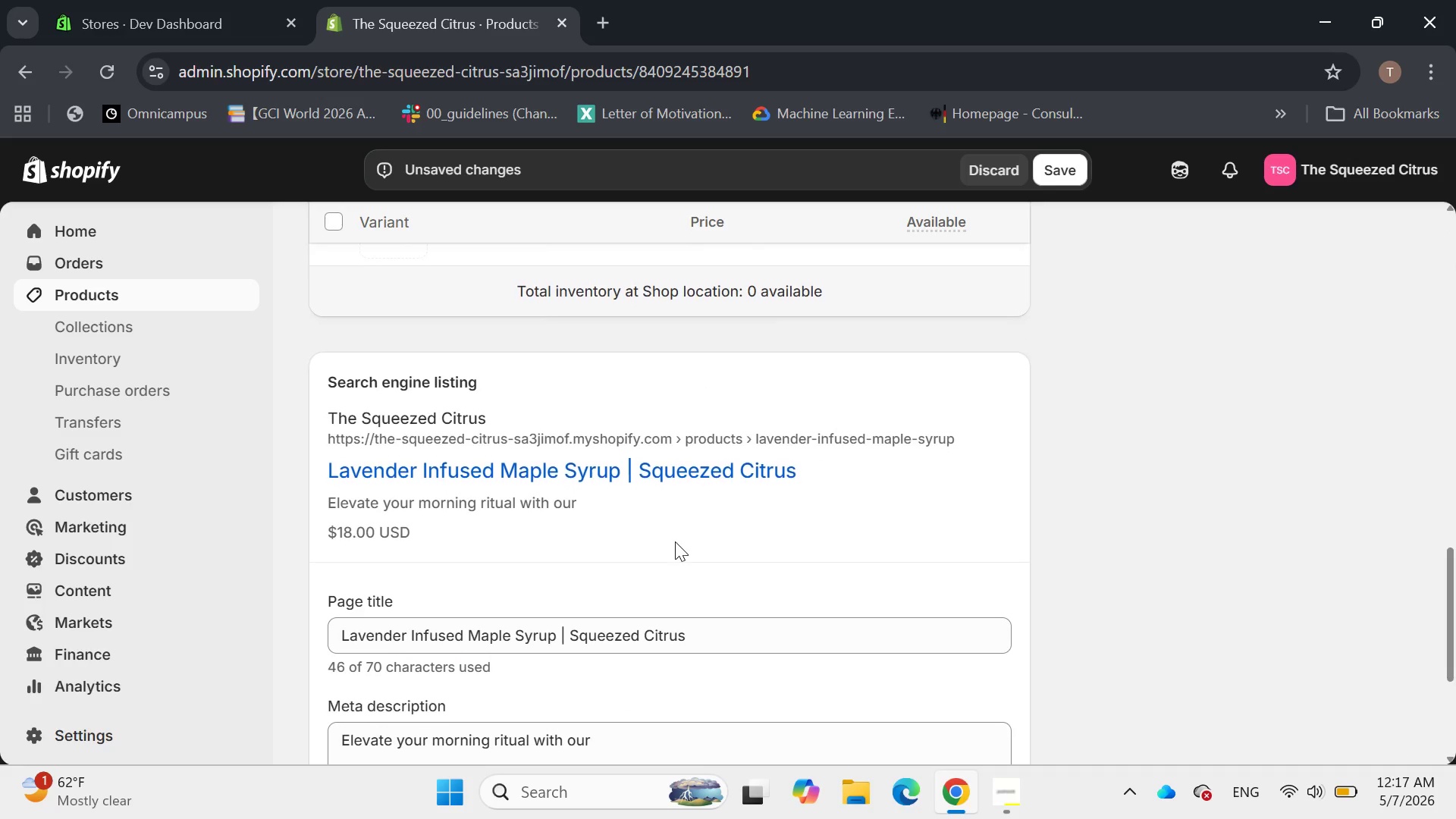 
wait(6.44)
 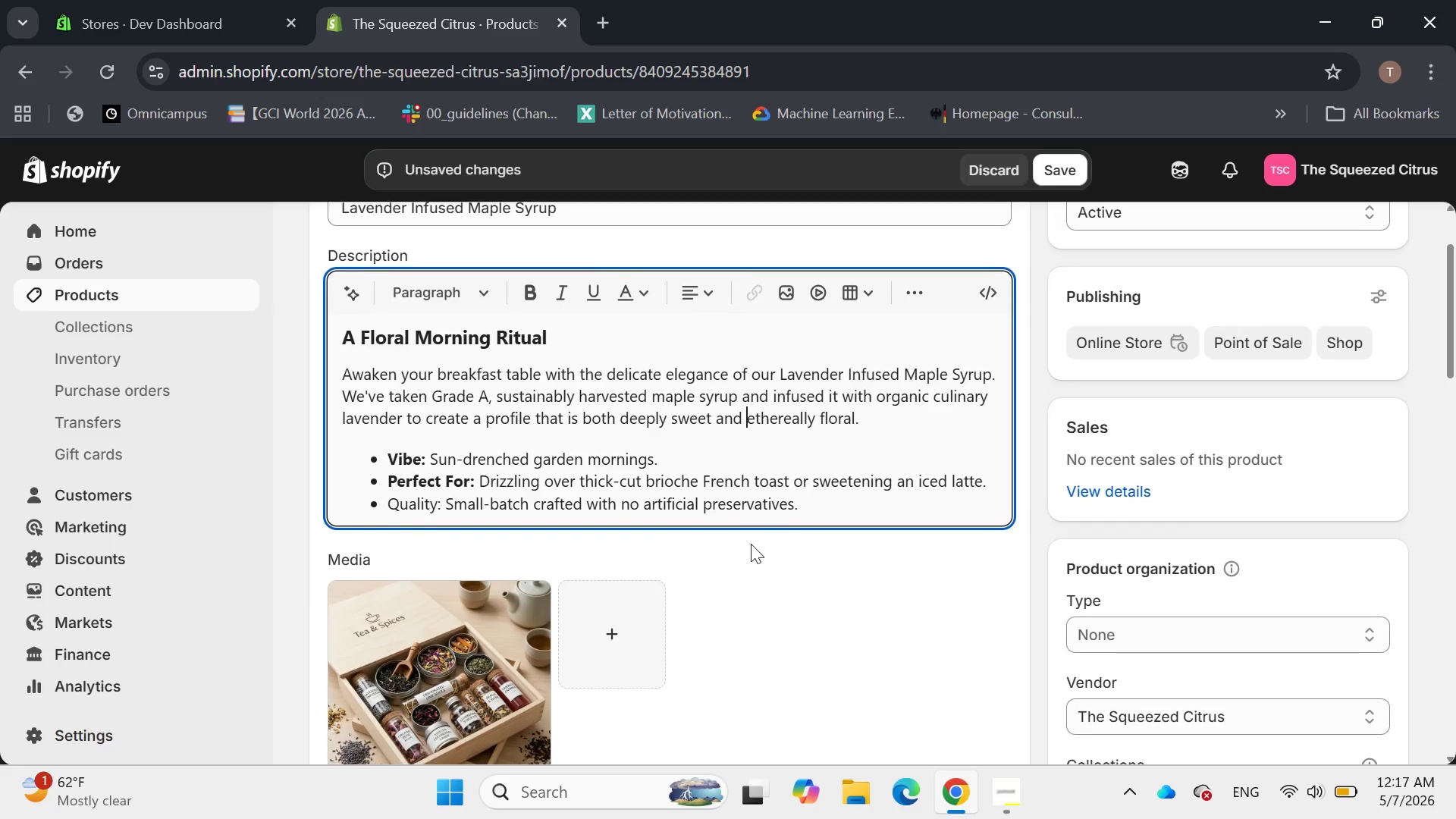 
left_click([620, 451])
 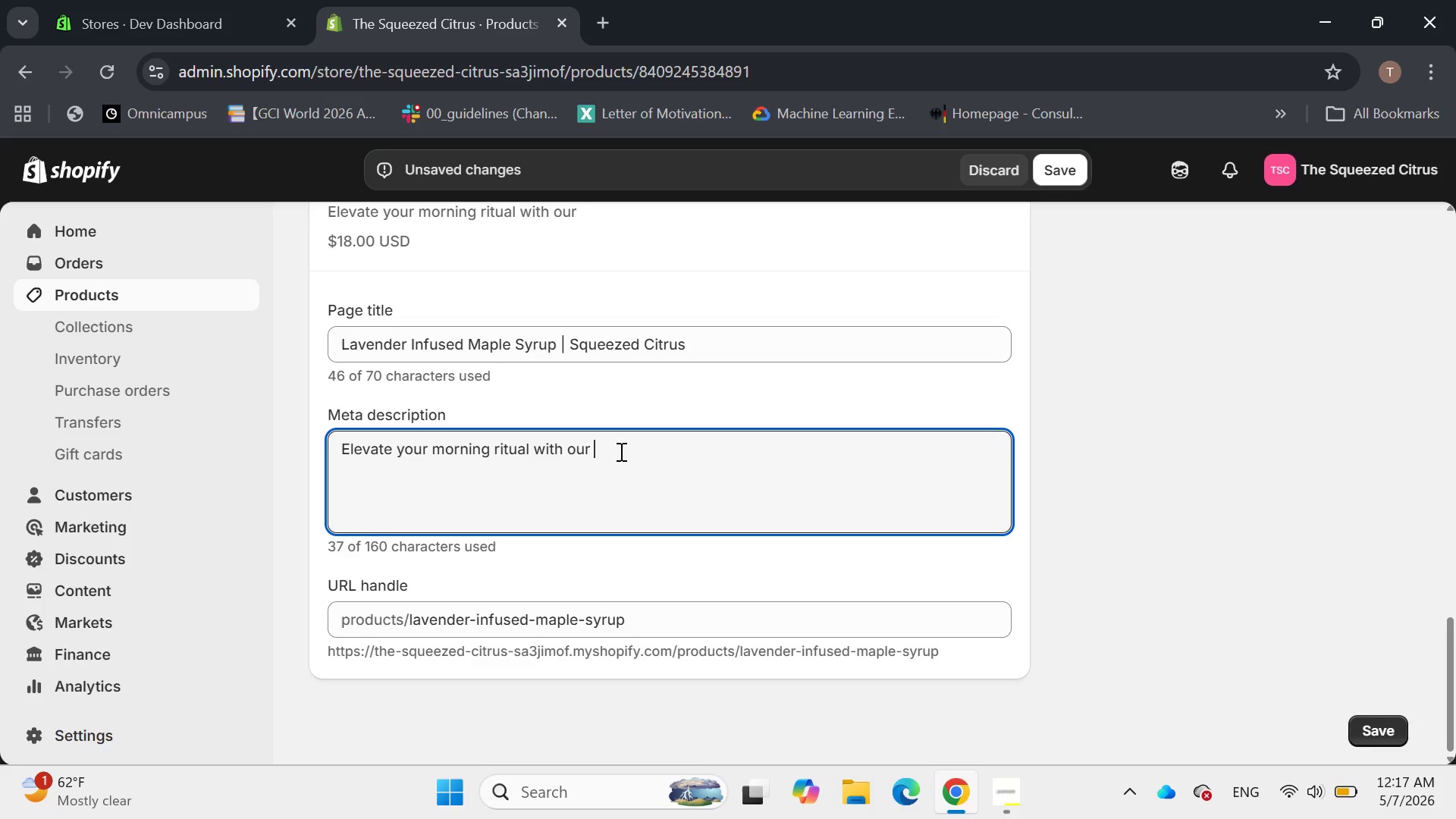 
type(LA)
 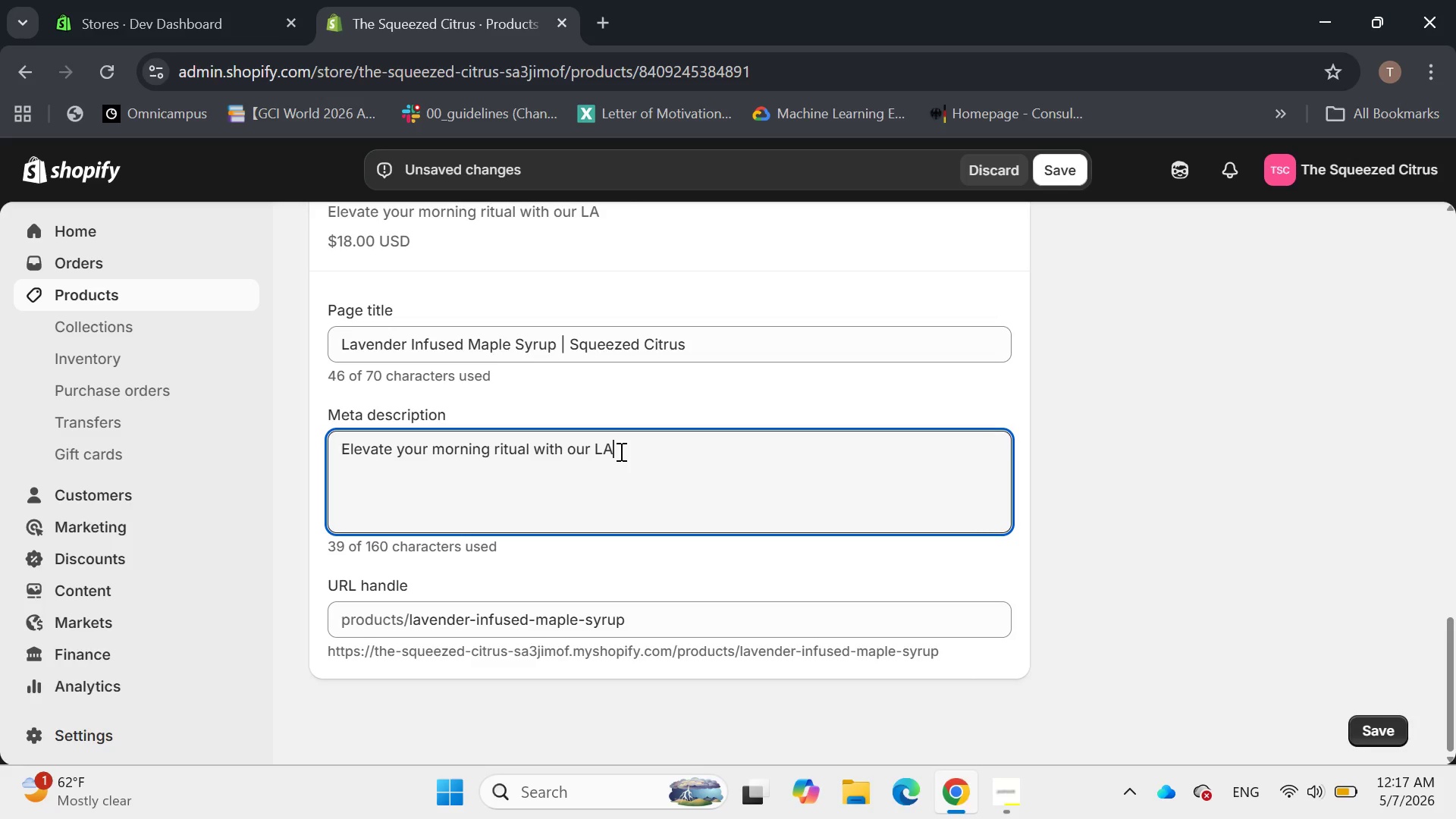 
type(vender)
 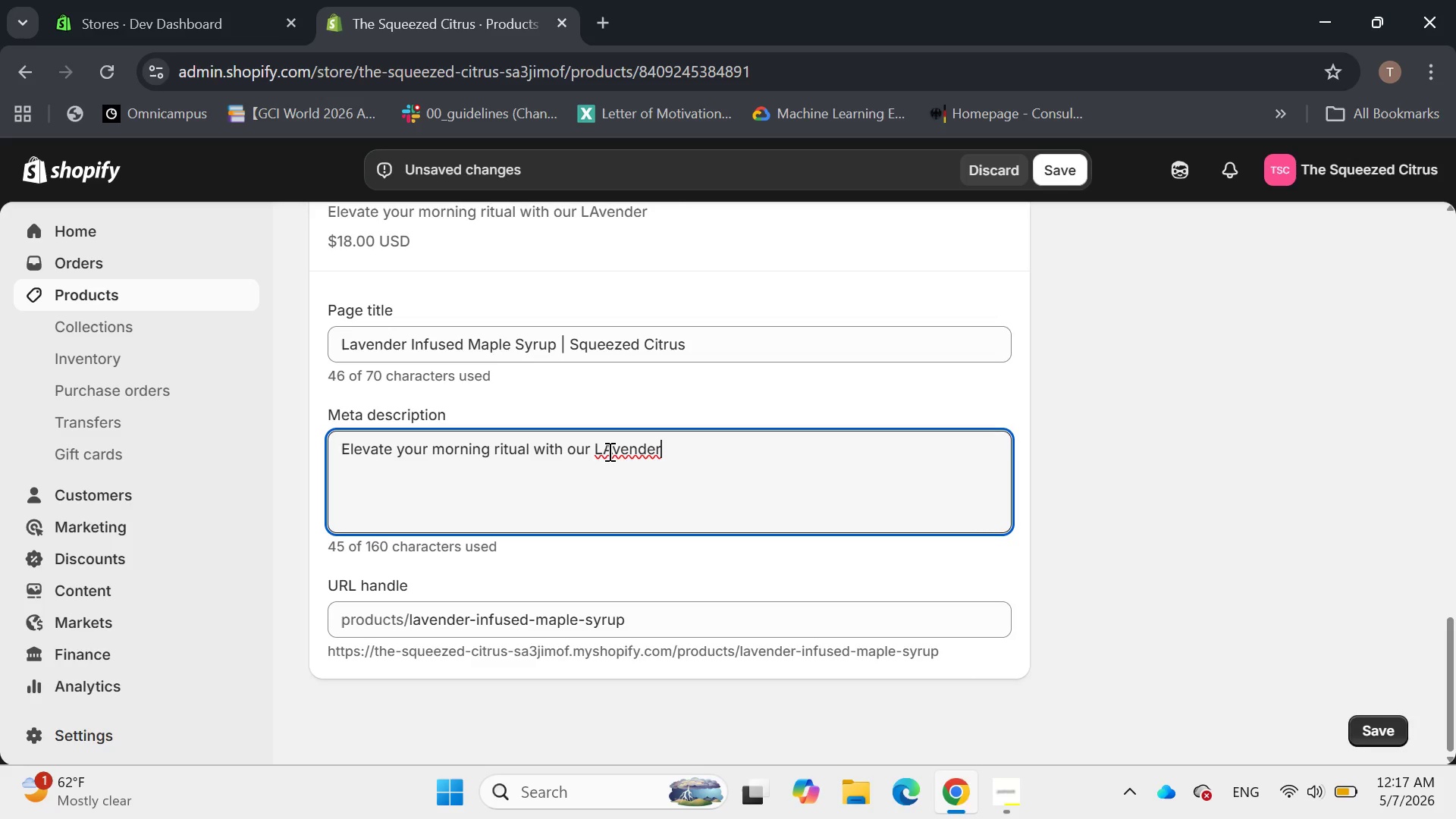 
left_click([602, 449])
 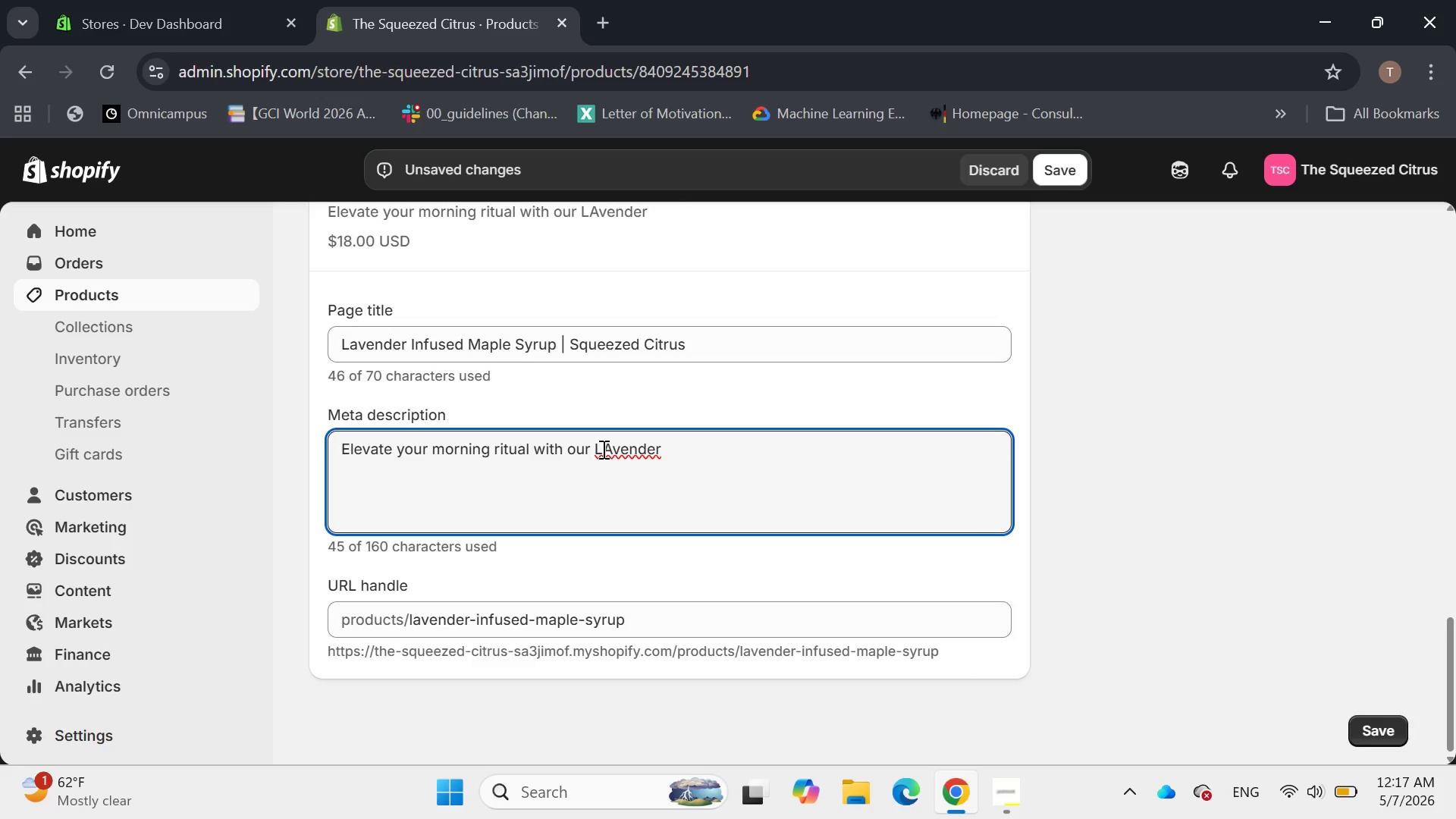 
key(Delete)
 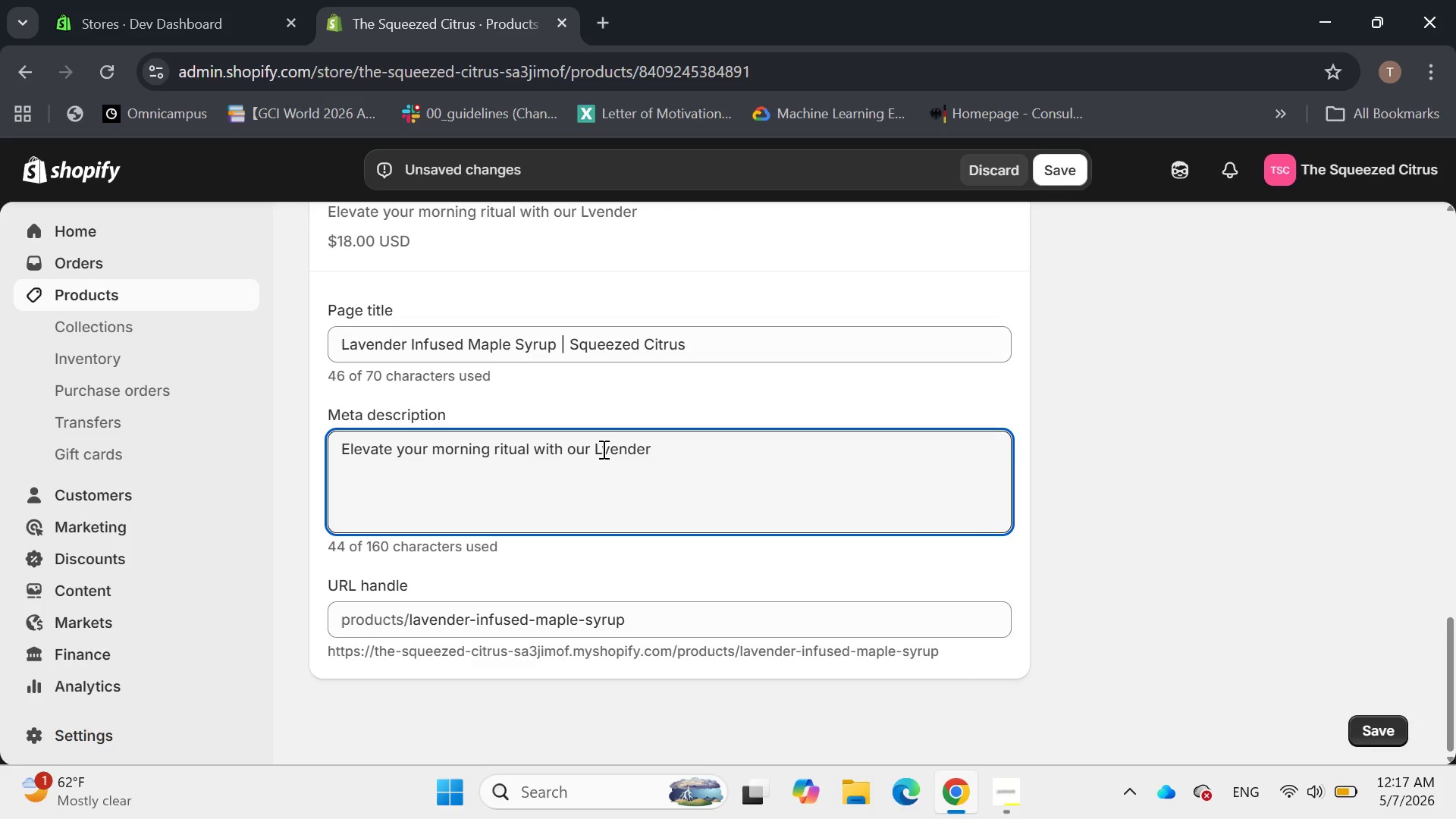 
key(S)
 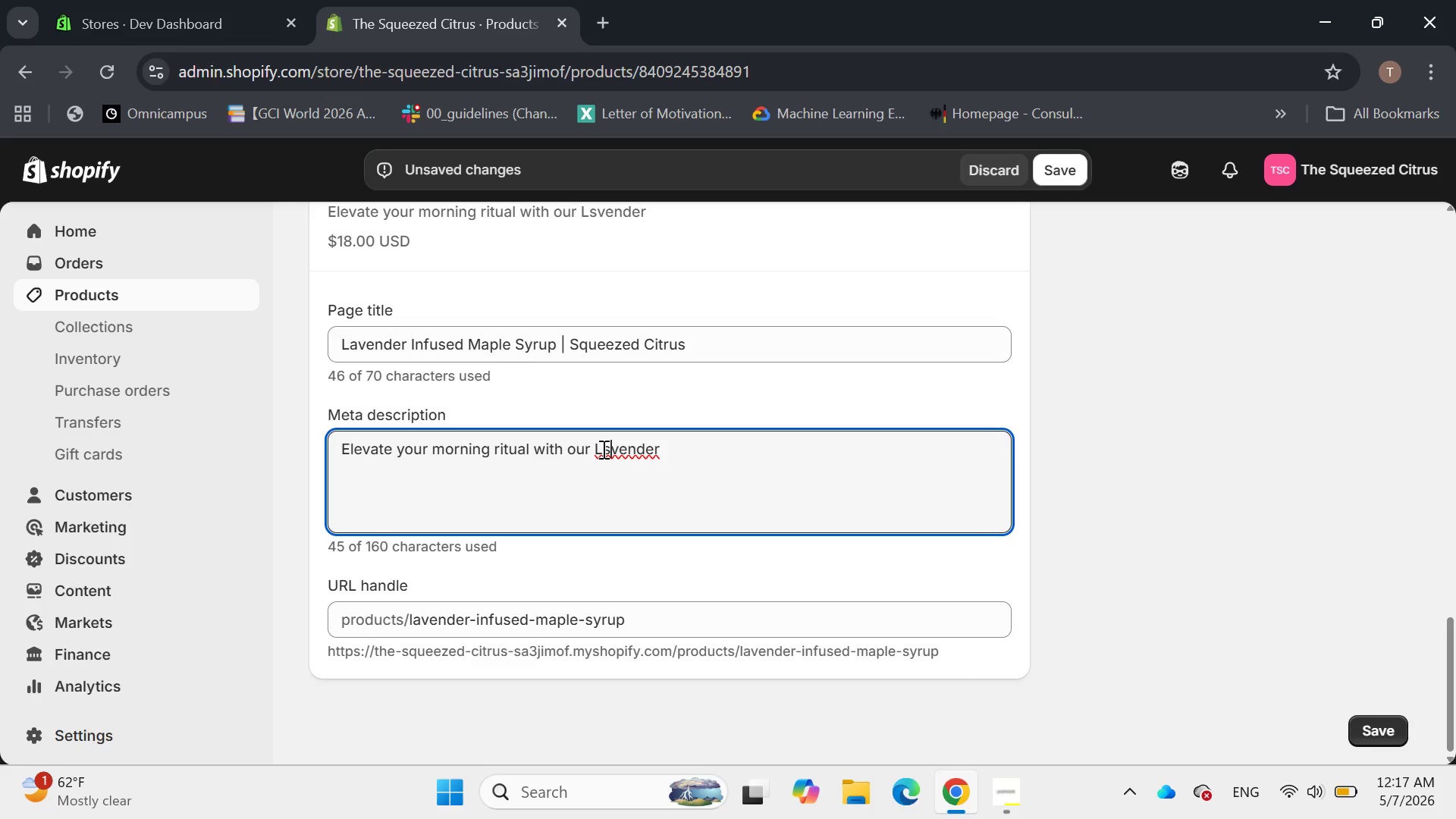 
key(Backspace)
 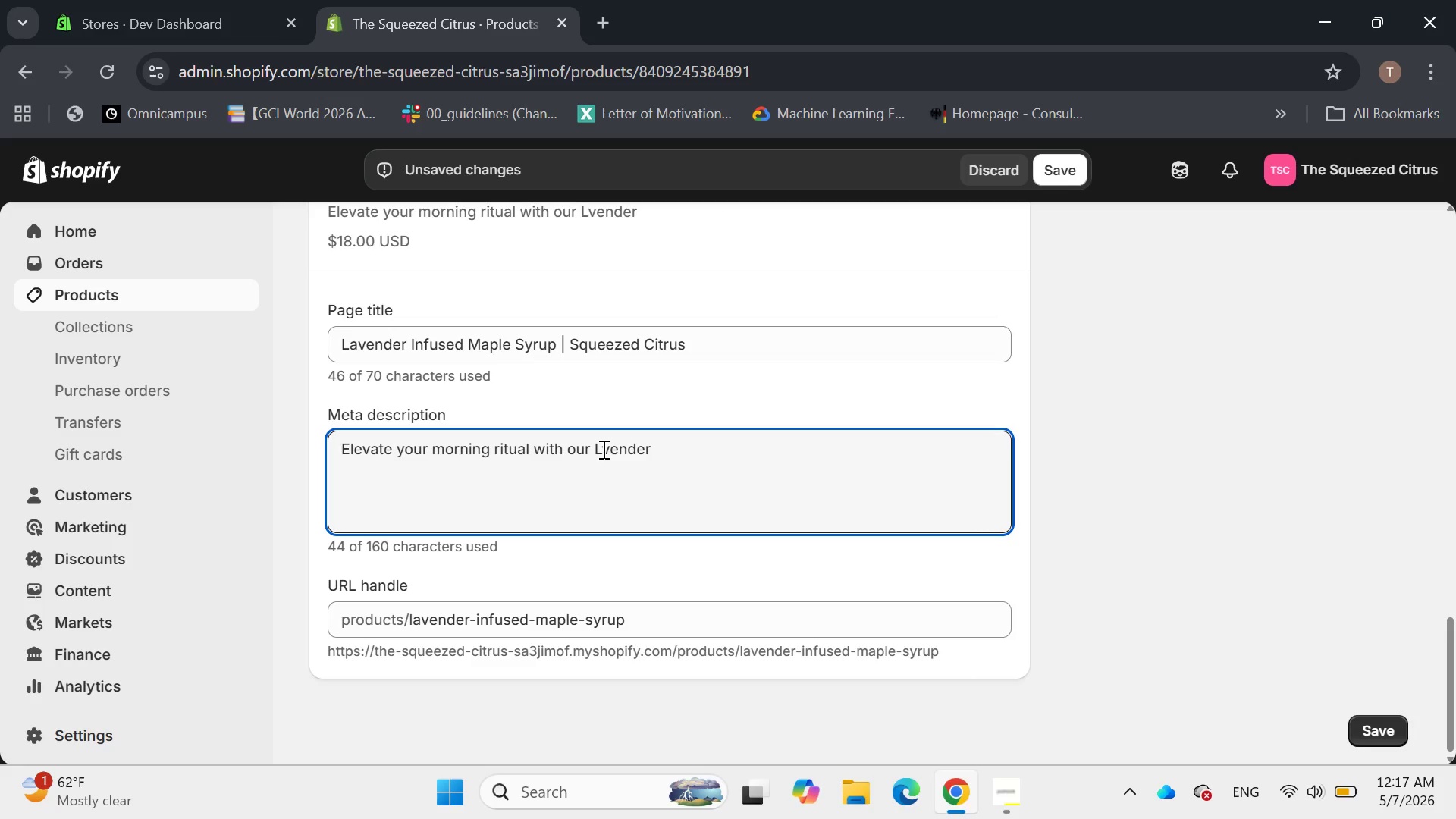 
key(A)
 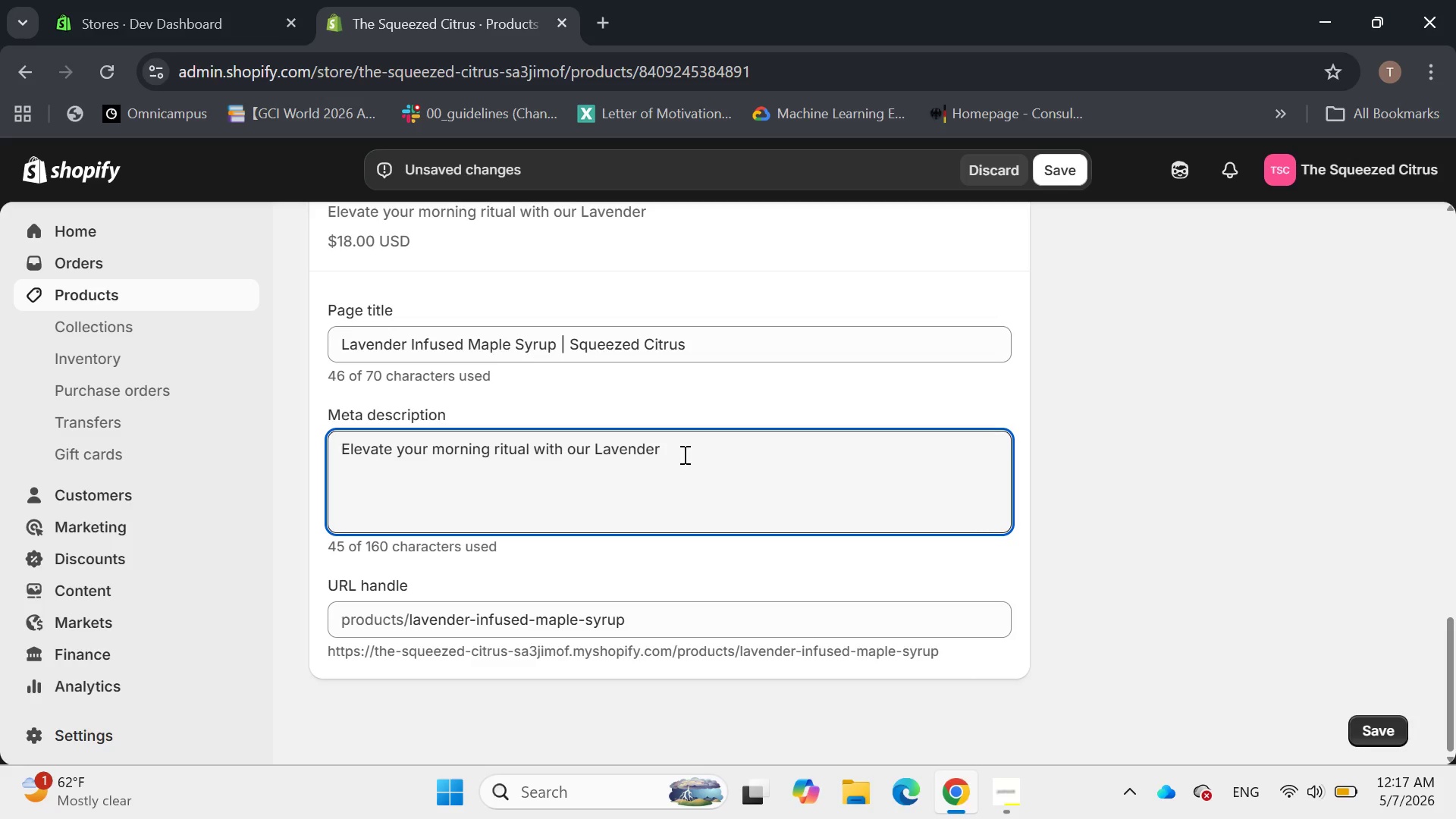 
left_click([686, 454])
 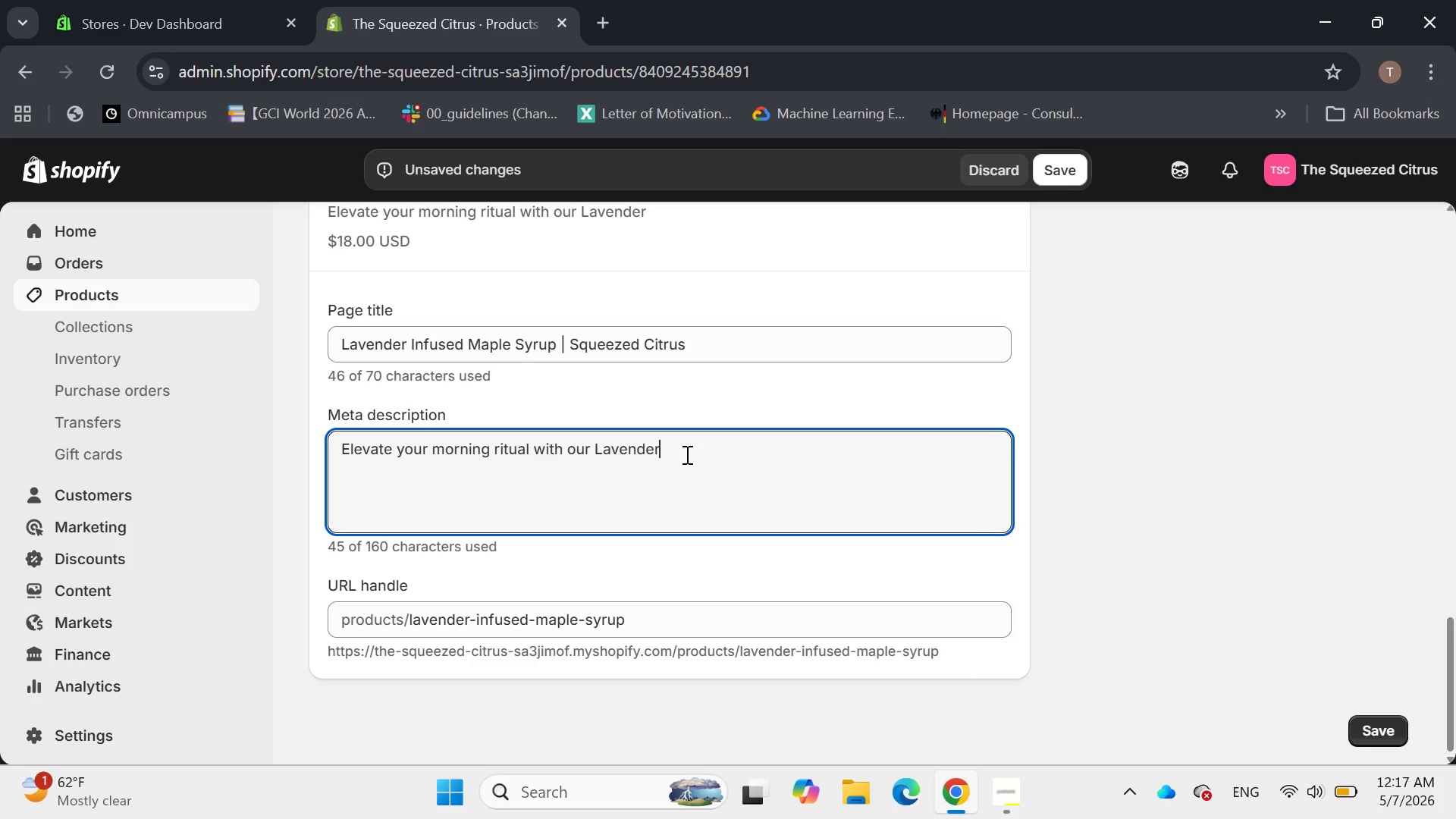 
type( Infus)
 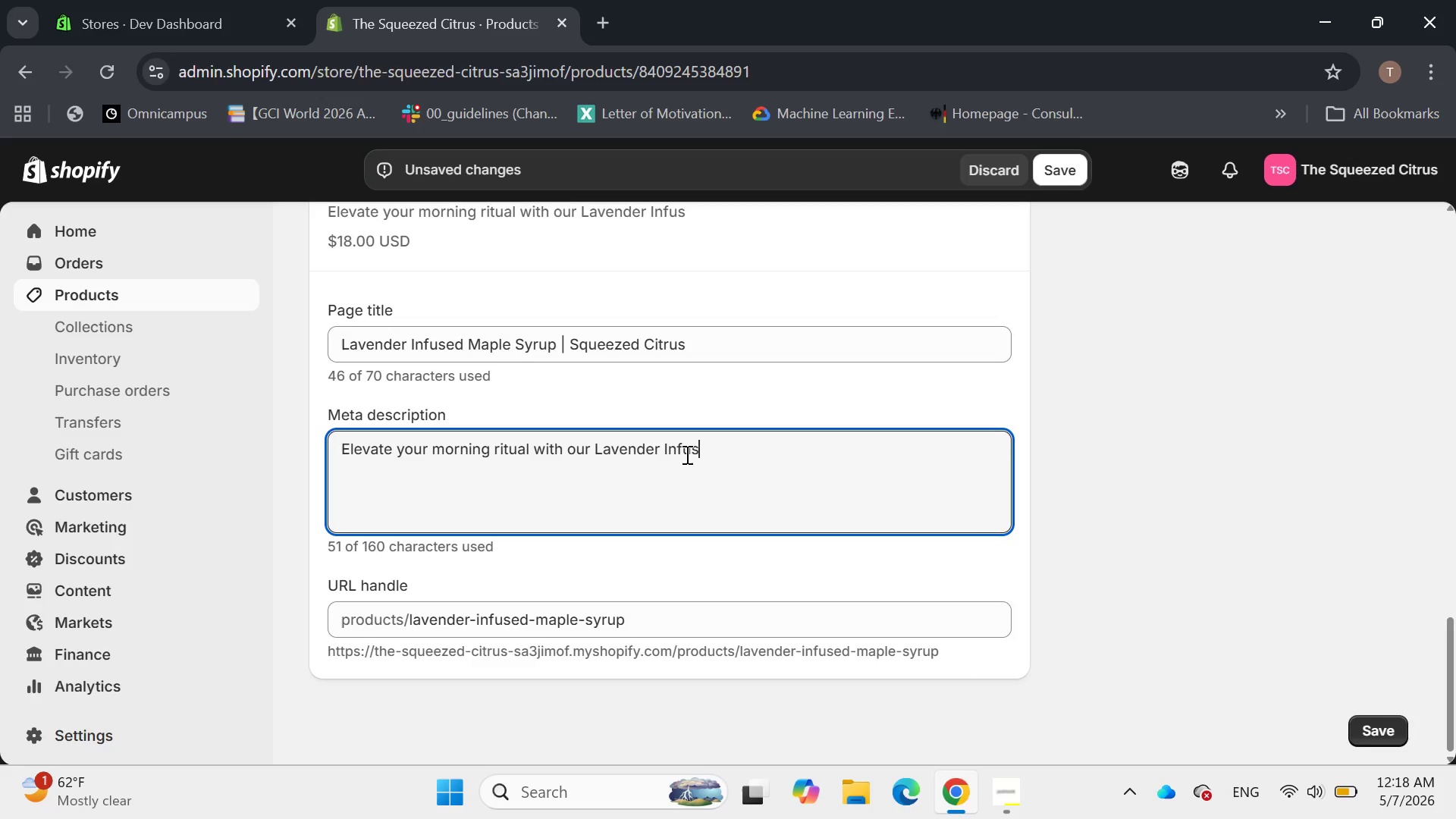 
type(ed Maple)
 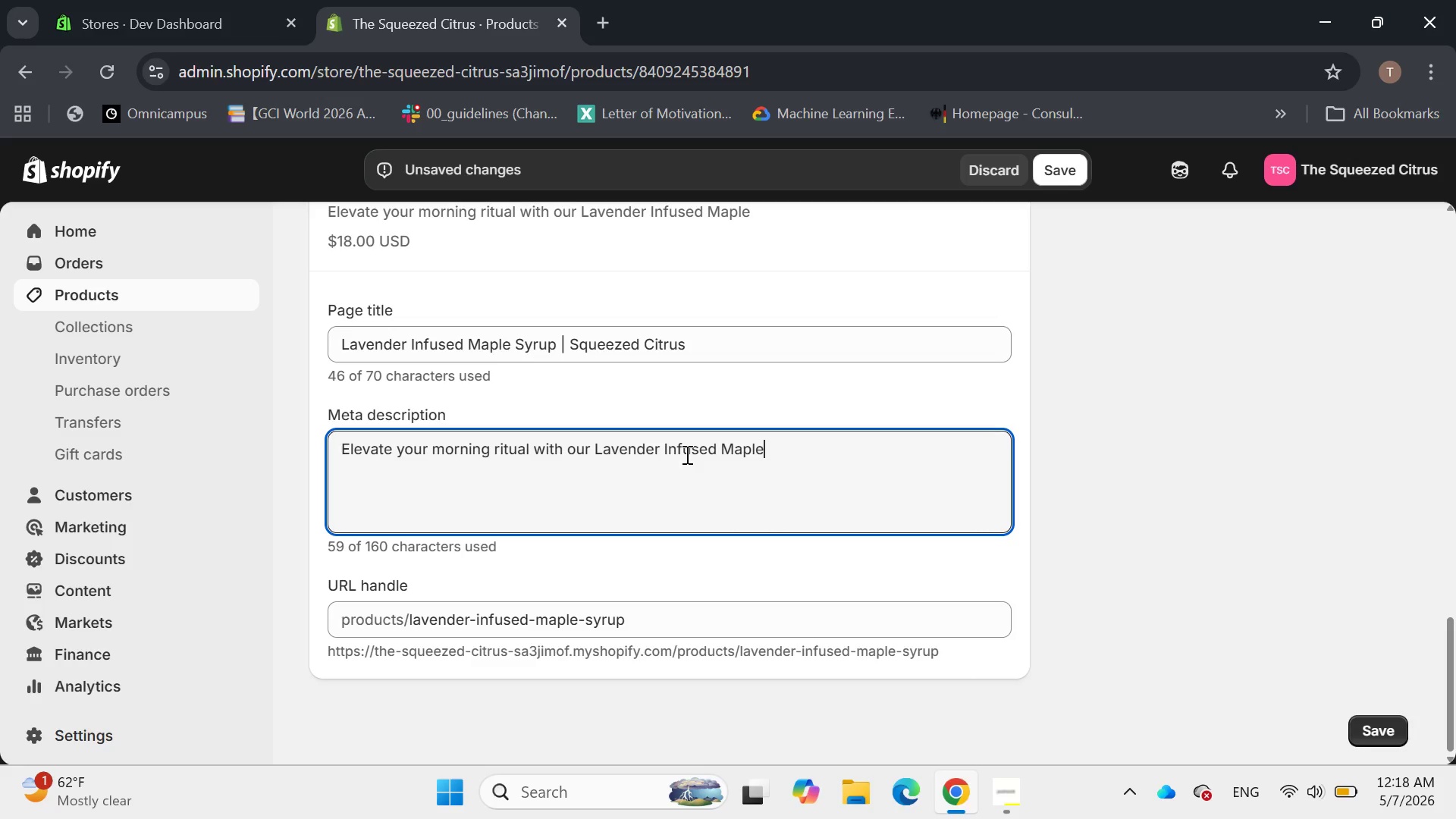 
type( Syrup. )
 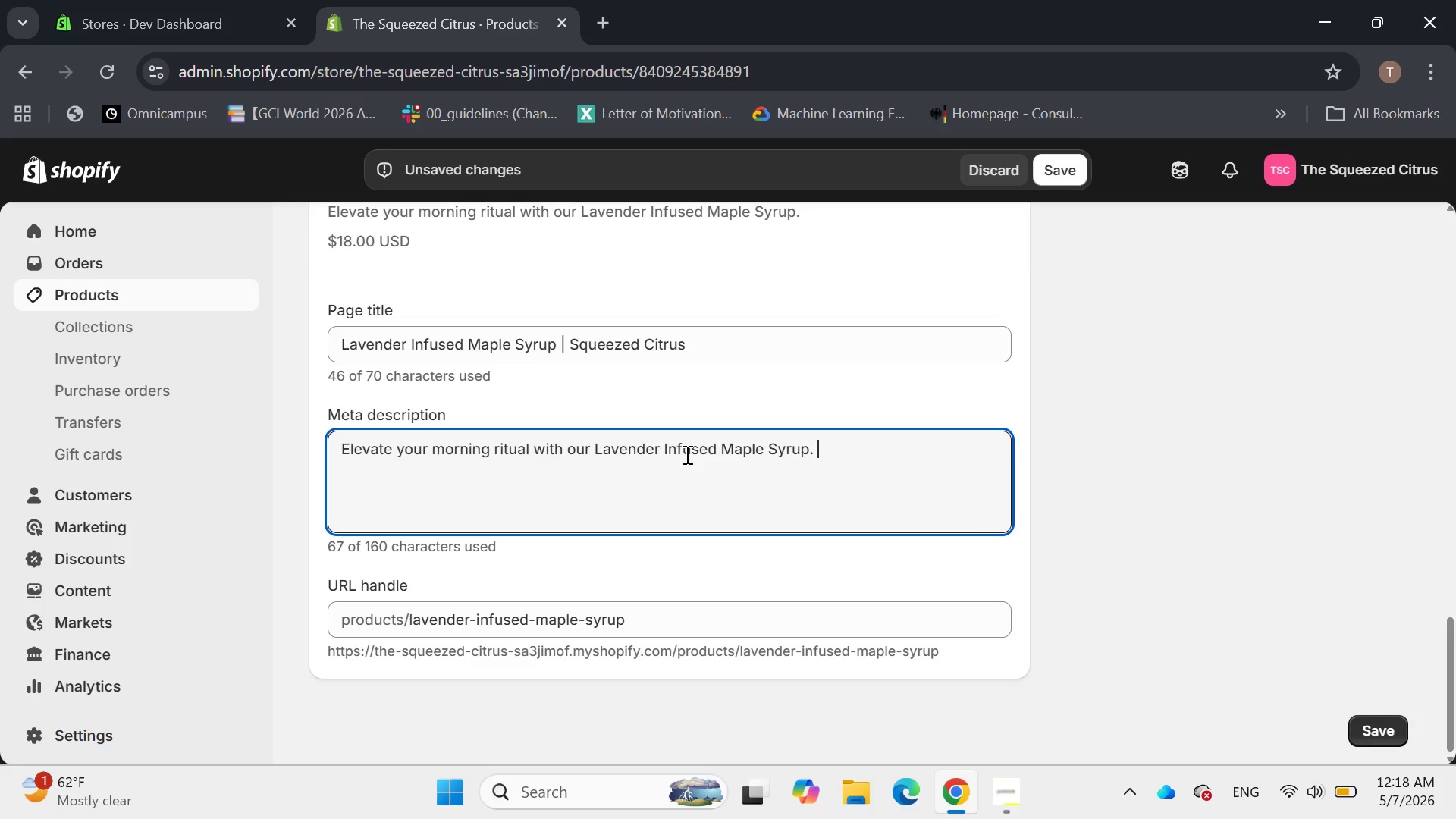 
type(Organic floral notes meet Grade A maple. Small-batch quality for )
 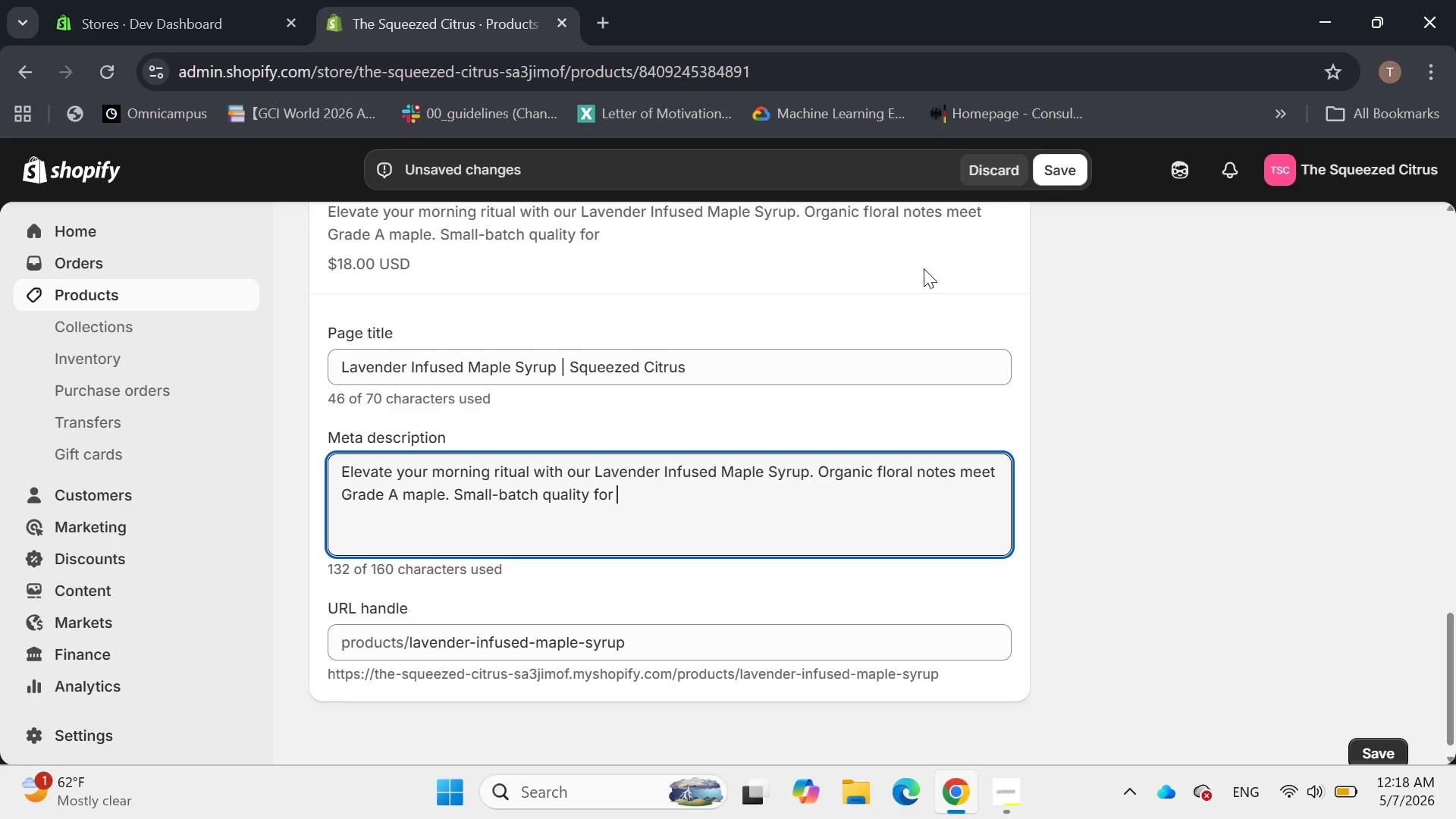 
type(perfect brunch at home.)
 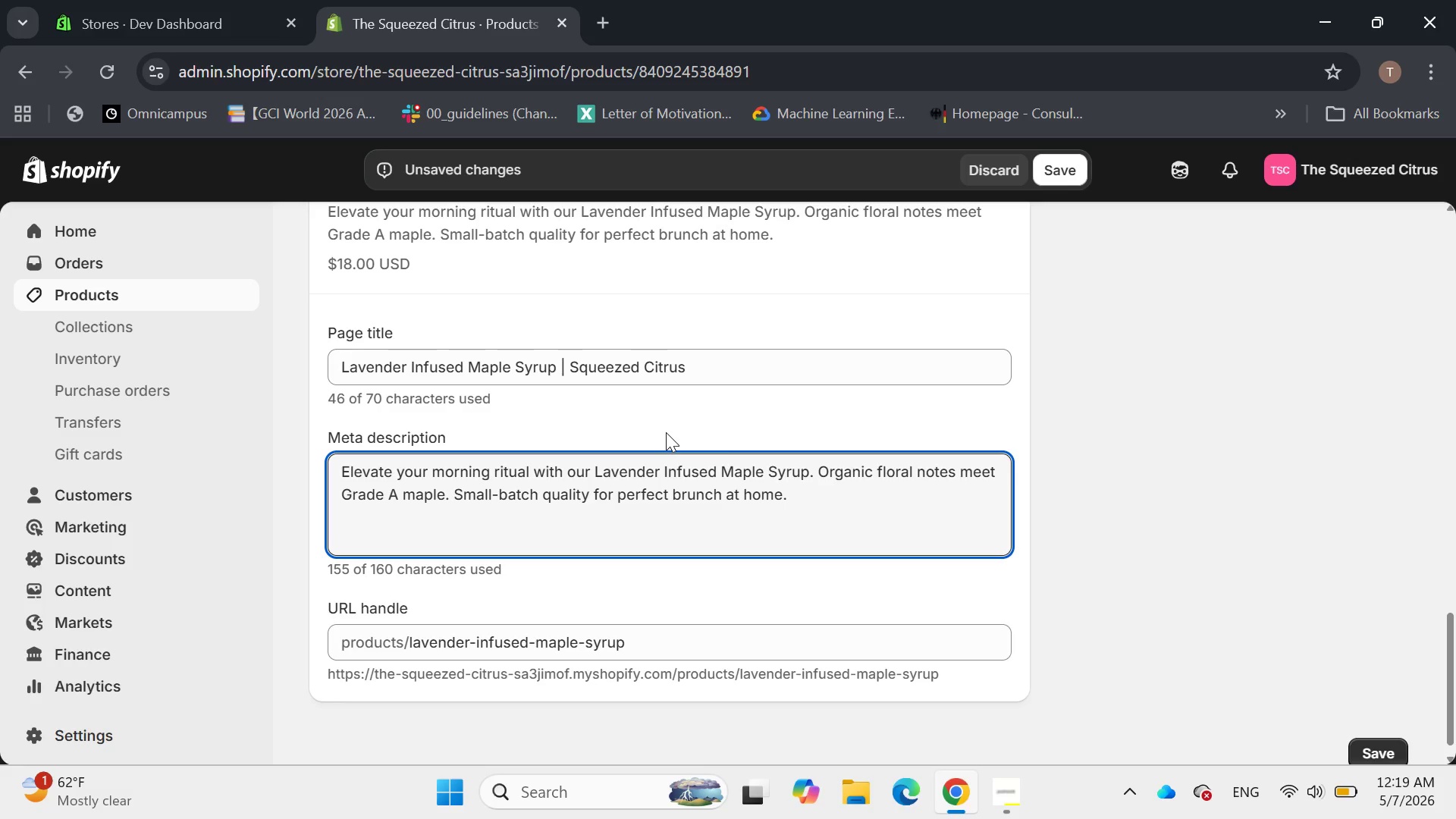 
wait(16.41)
 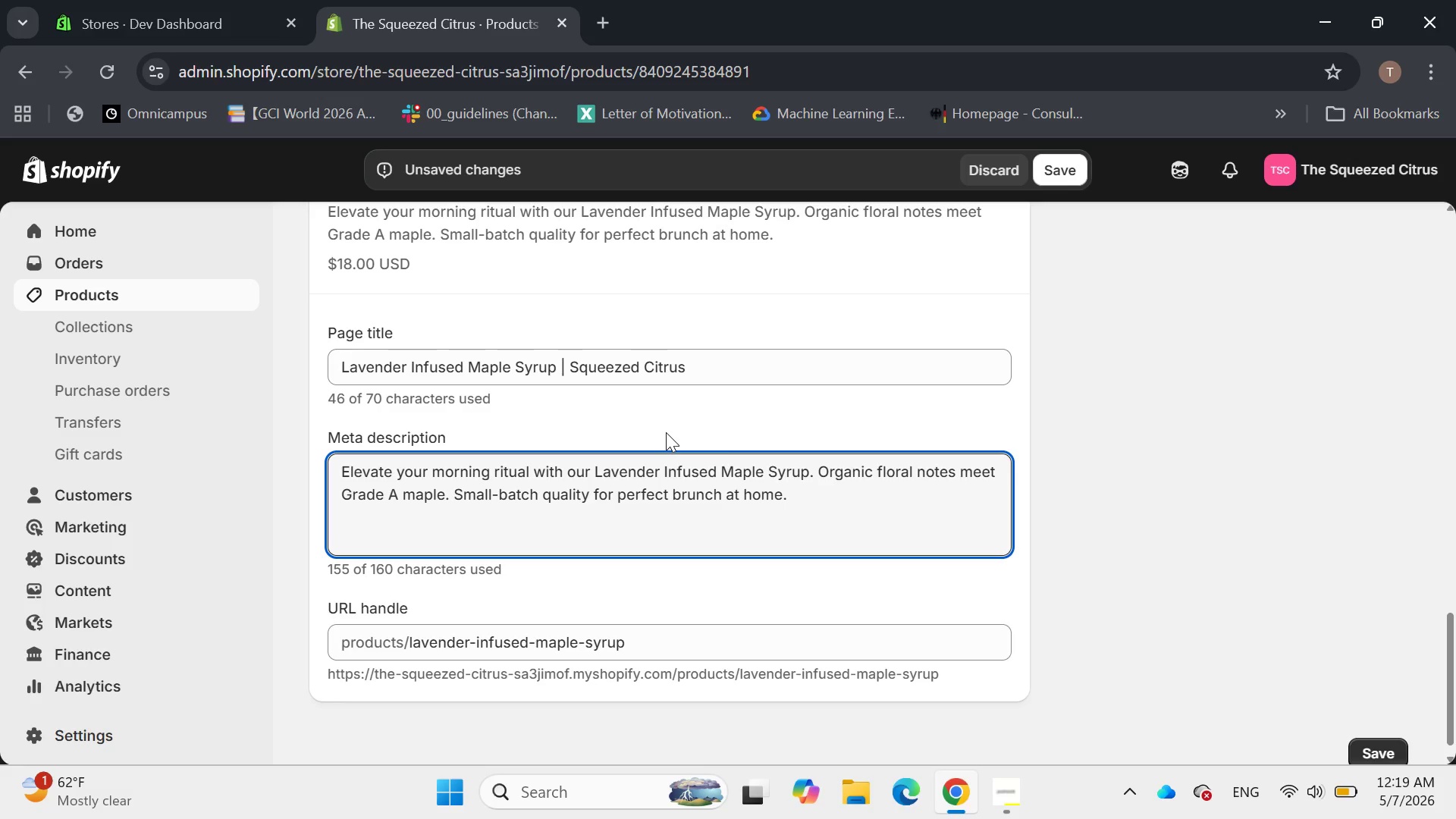 
scroll: coordinate [673, 429], scroll_direction: up, amount: 12.0
 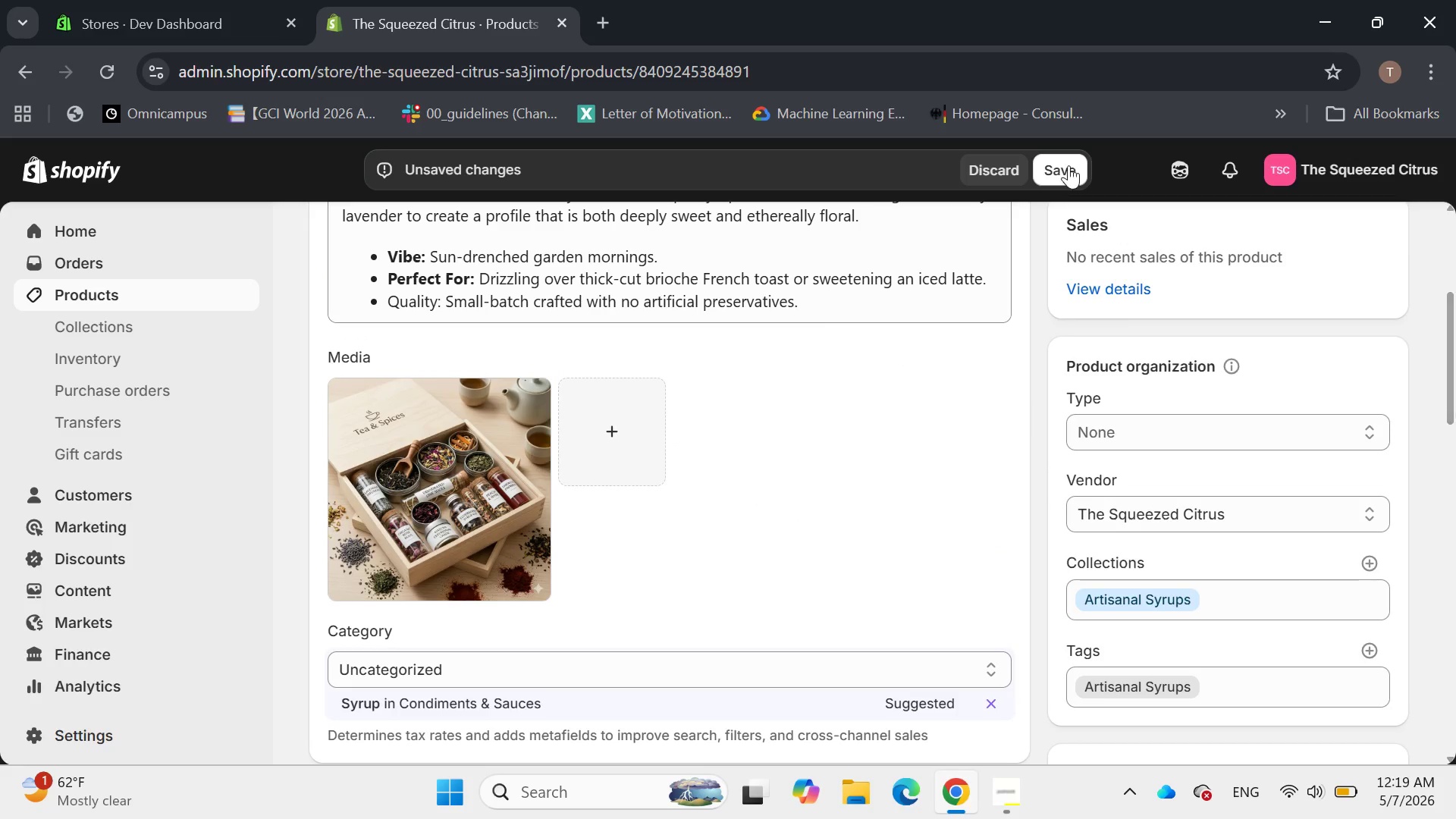 
left_click([1068, 165])
 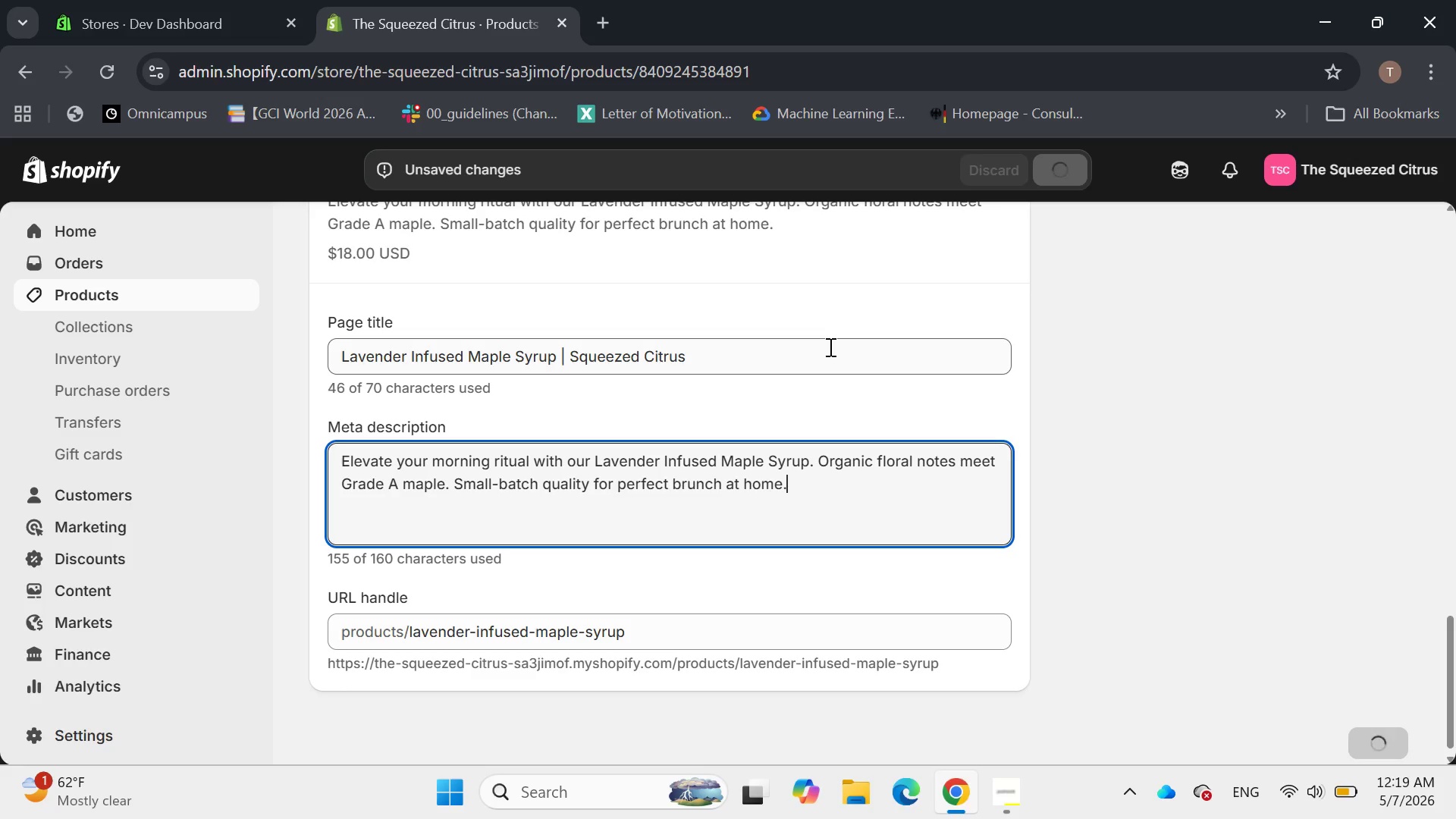 
scroll: coordinate [829, 347], scroll_direction: up, amount: 14.0
 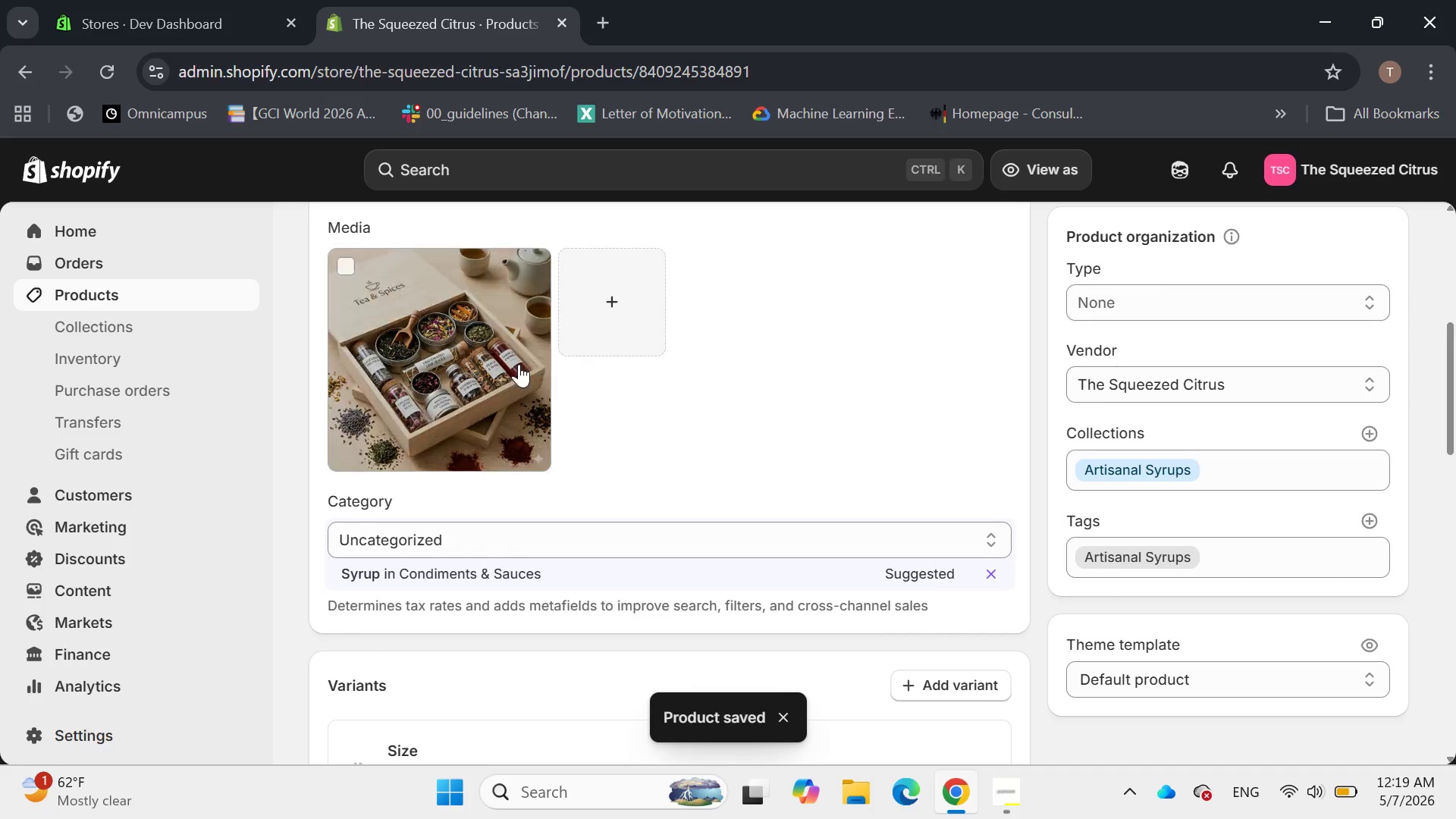 
left_click([485, 370])
 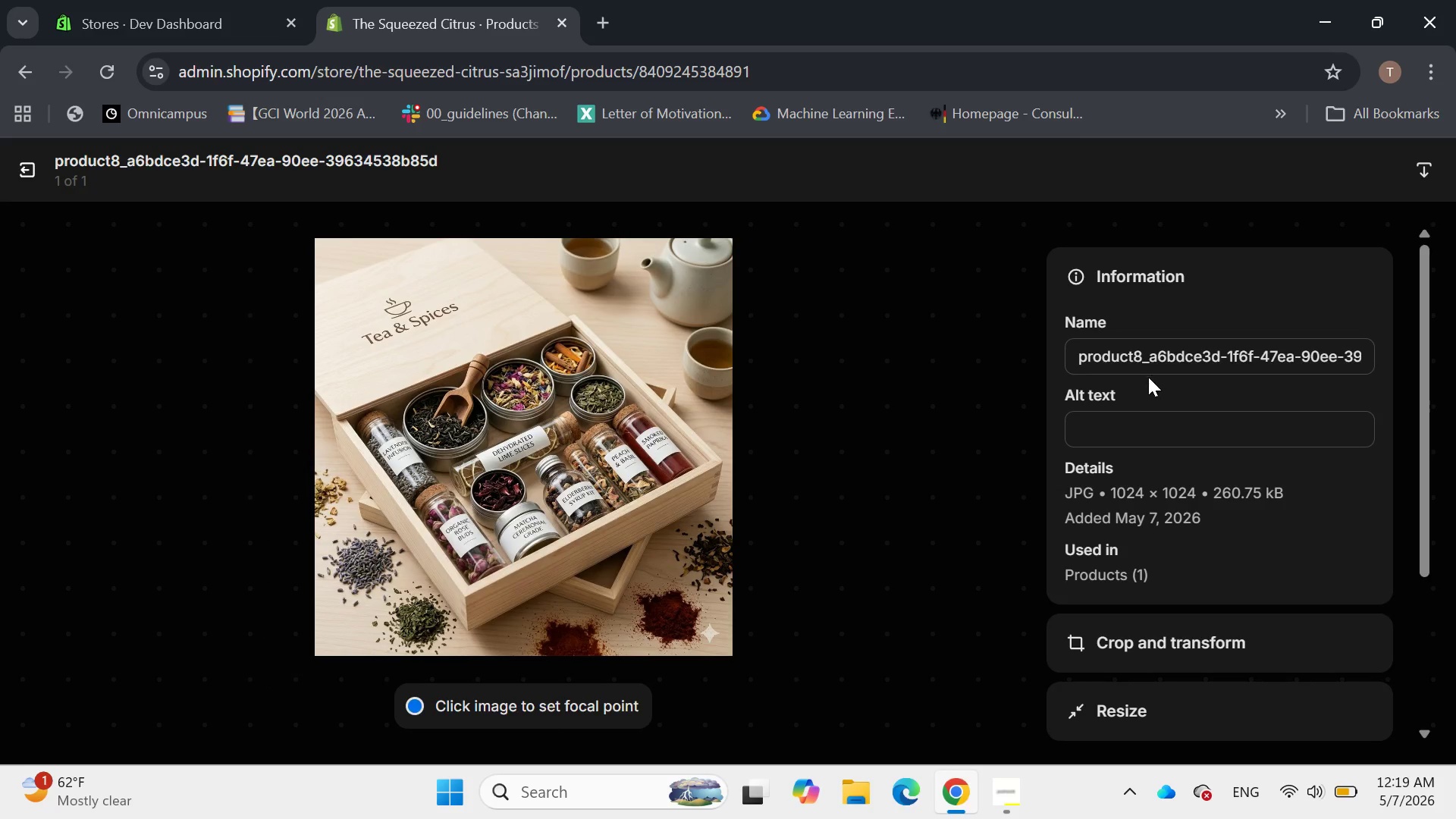 
left_click([1112, 435])
 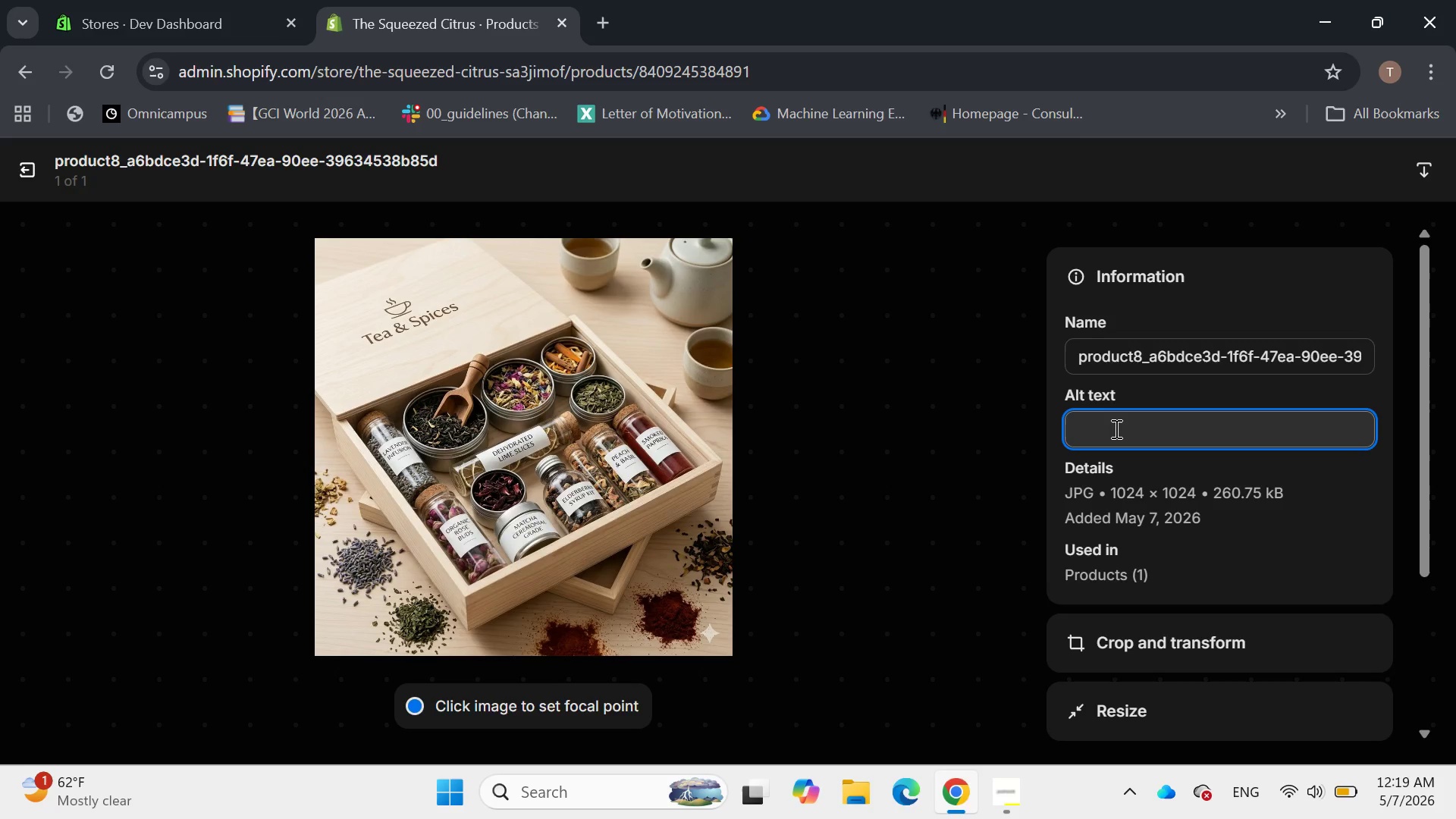 
wait(7.02)
 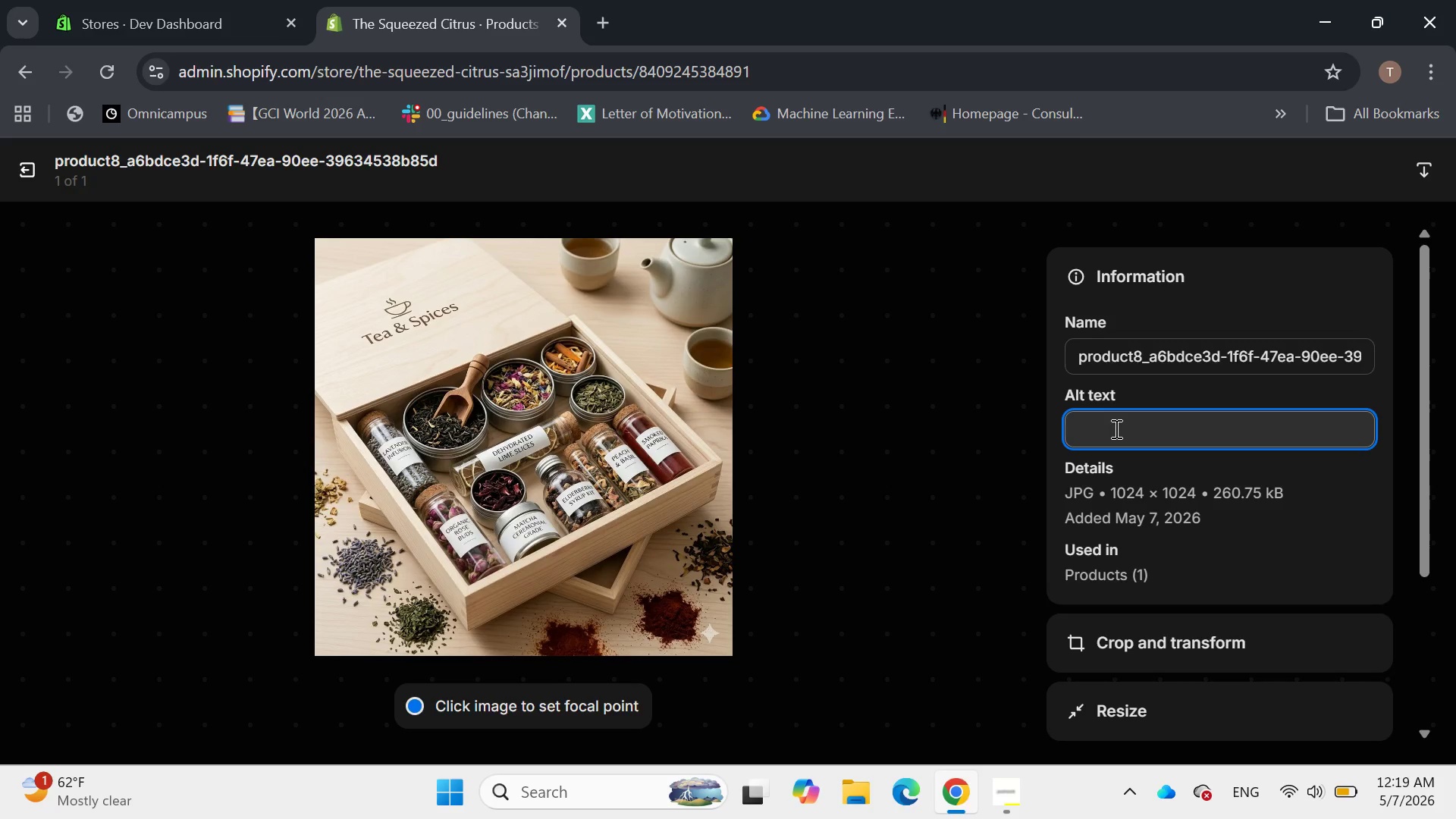 
type(A clear bottl)
key(Backspace)
type(tle  )
 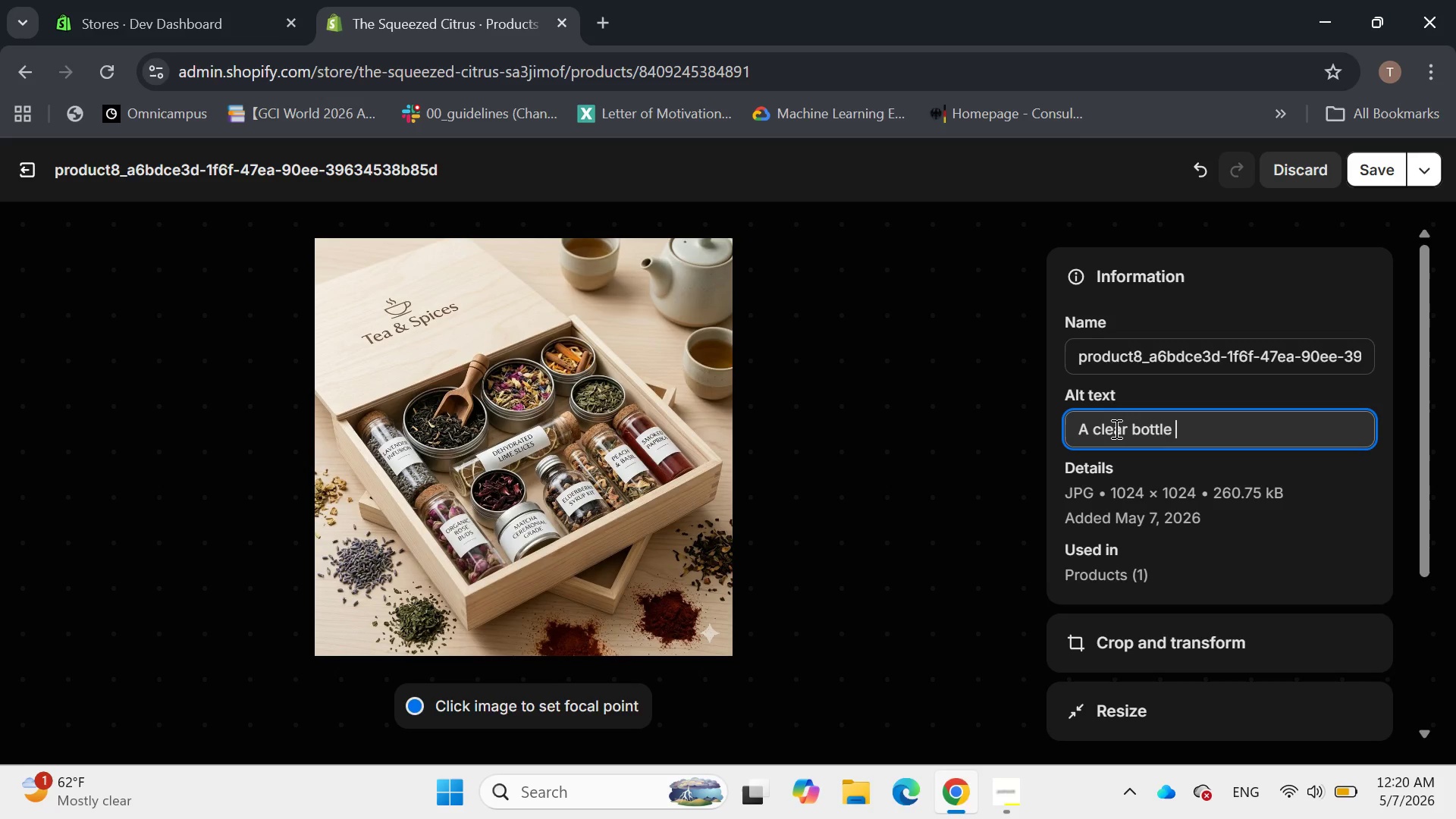 
wait(6.41)
 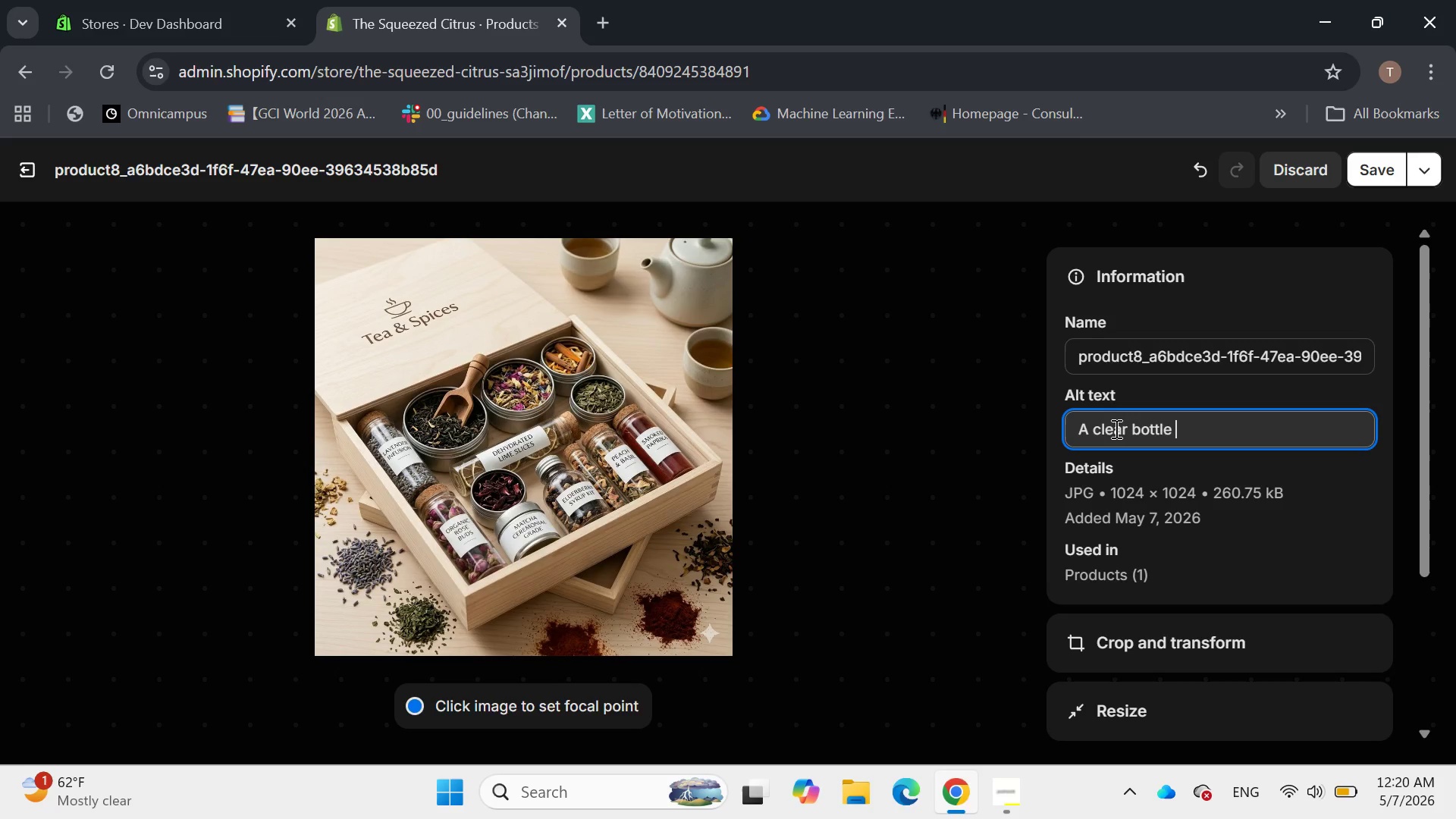 
type( )
key(Backspace)
type(of amber maple syrup with visible organ)
 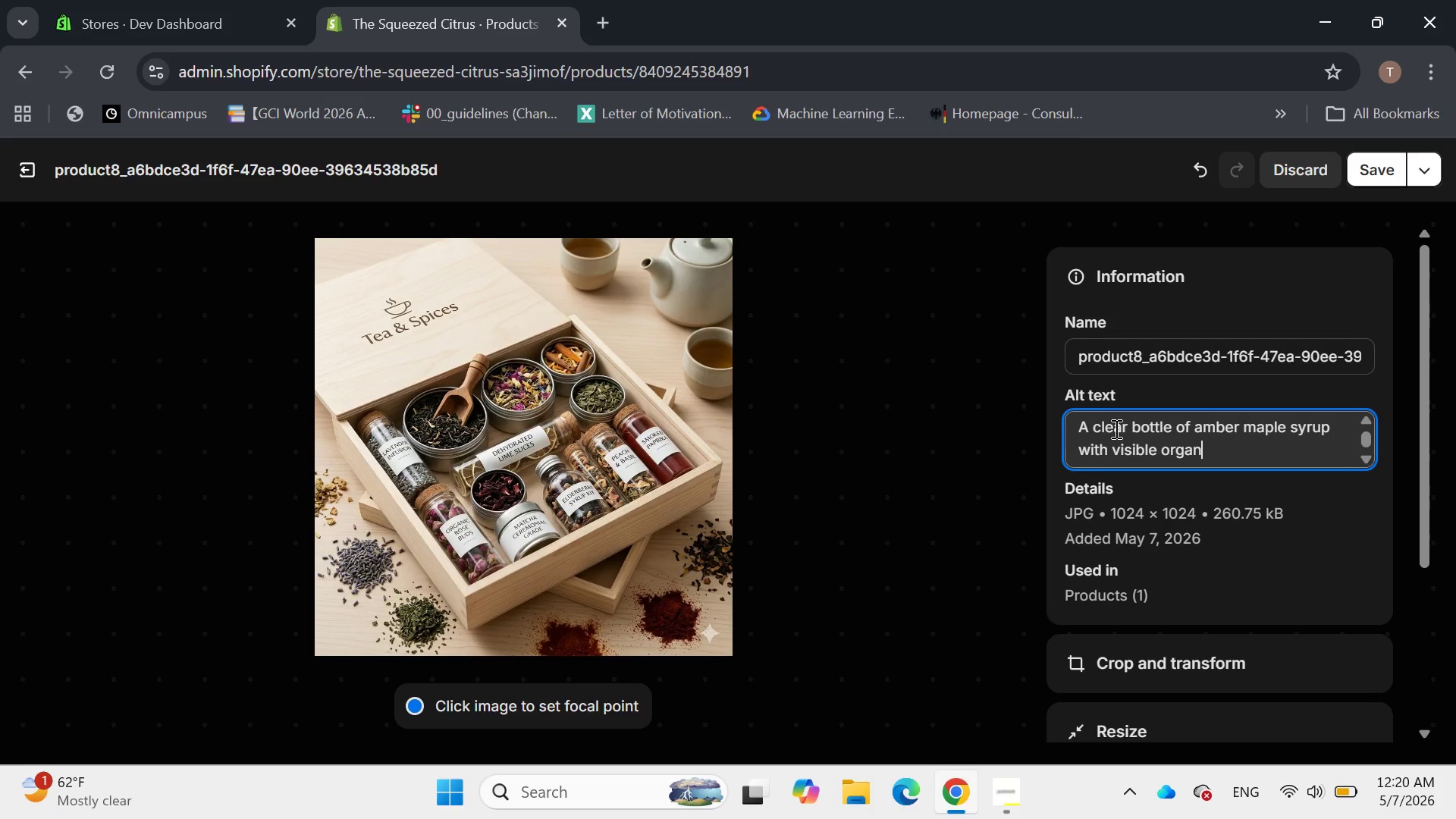 
type(ic )
 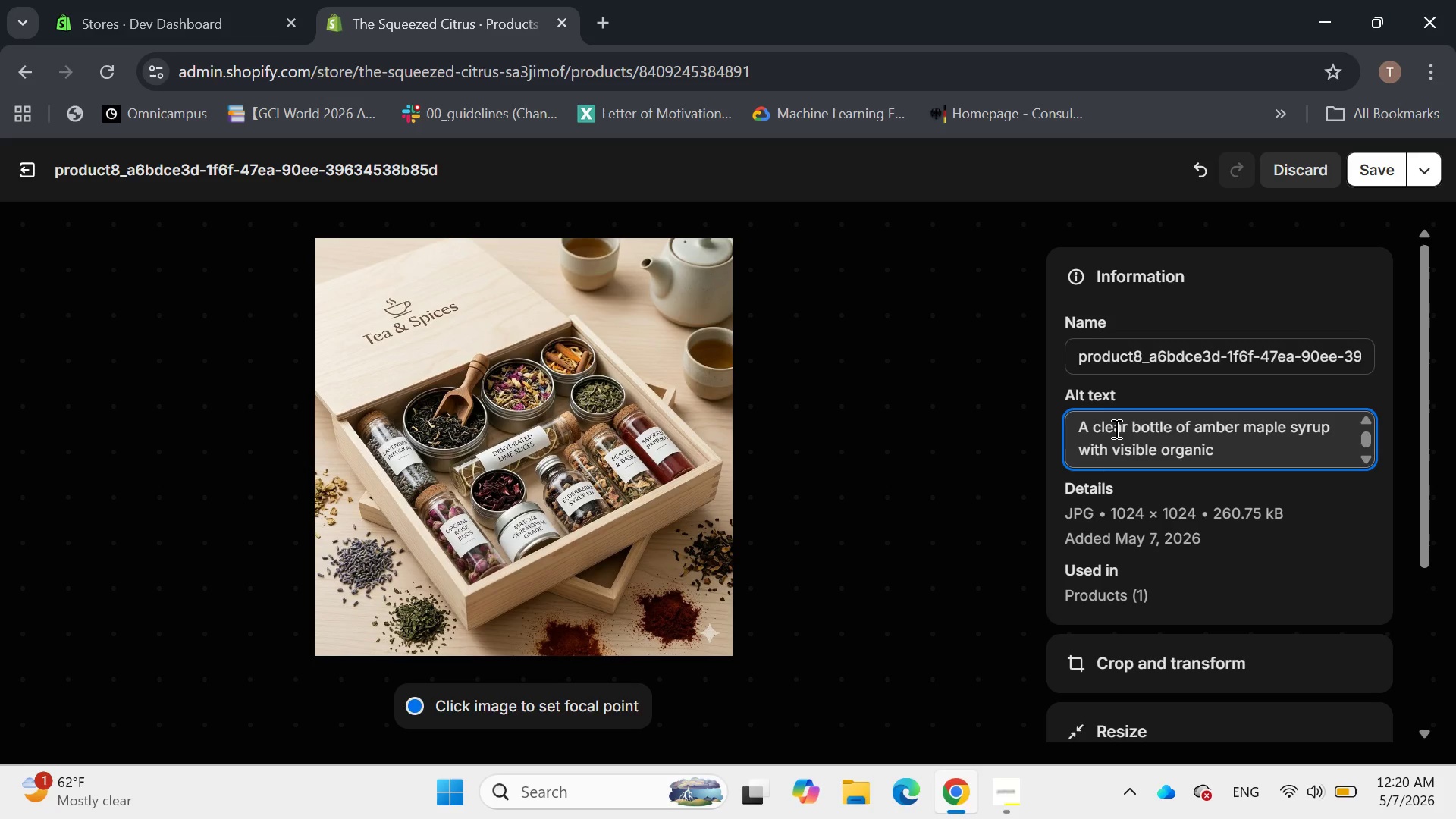 
type(lavender )
 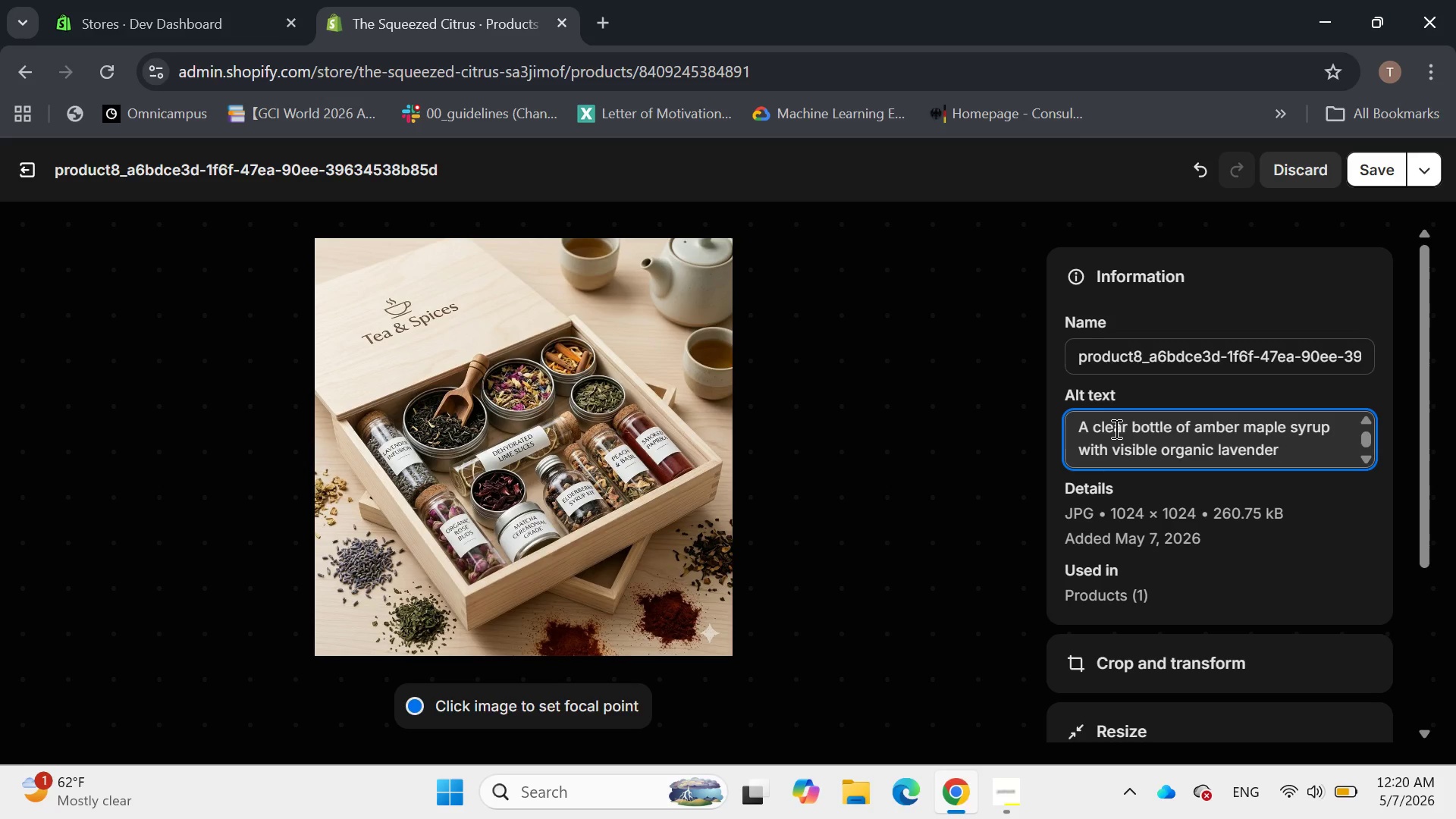 
wait(5.12)
 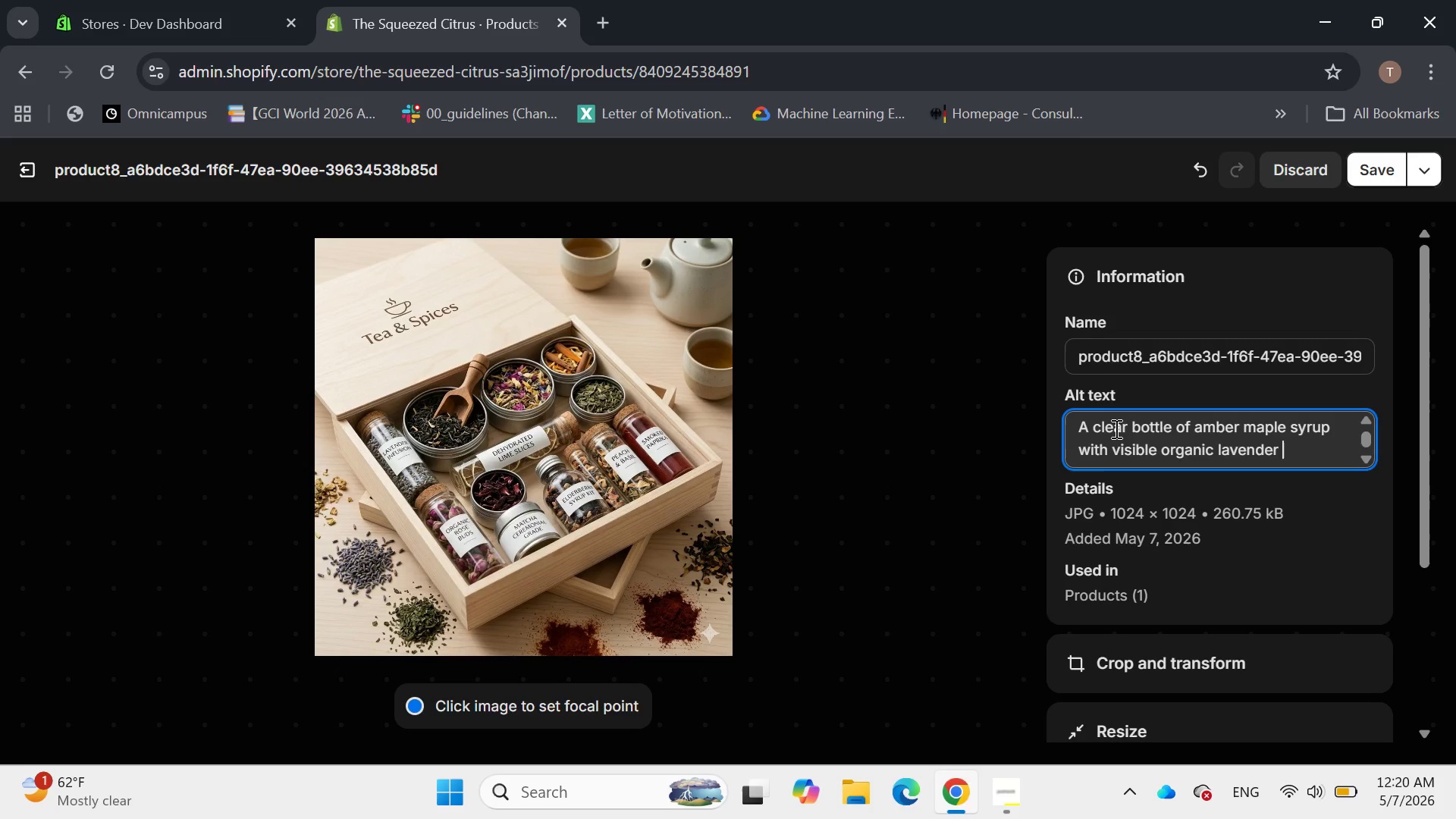 
type(sprigs inside)
 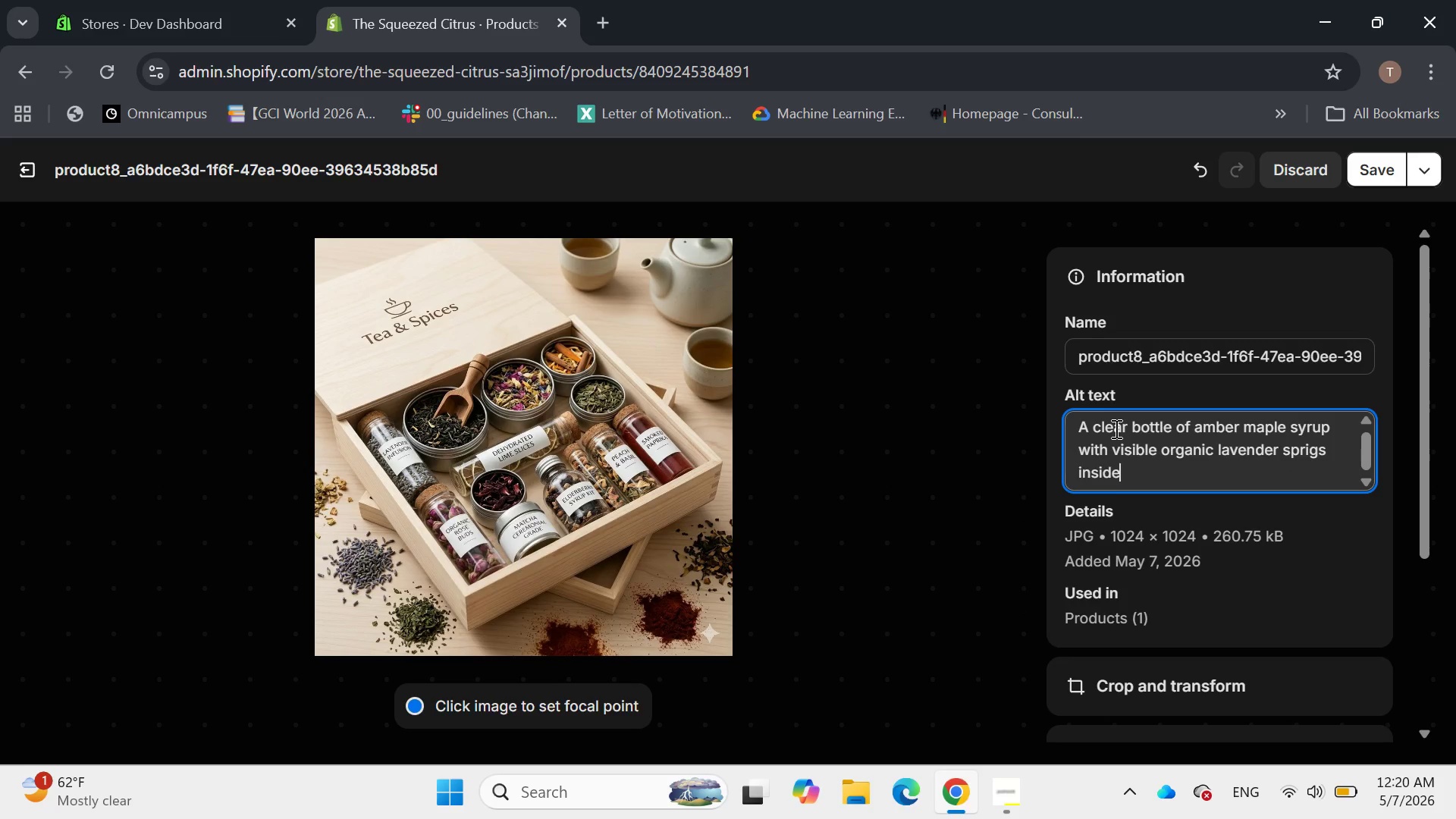 
type(, set on a bright white marbel)
key(Backspace)
key(Backspace)
type(le )
 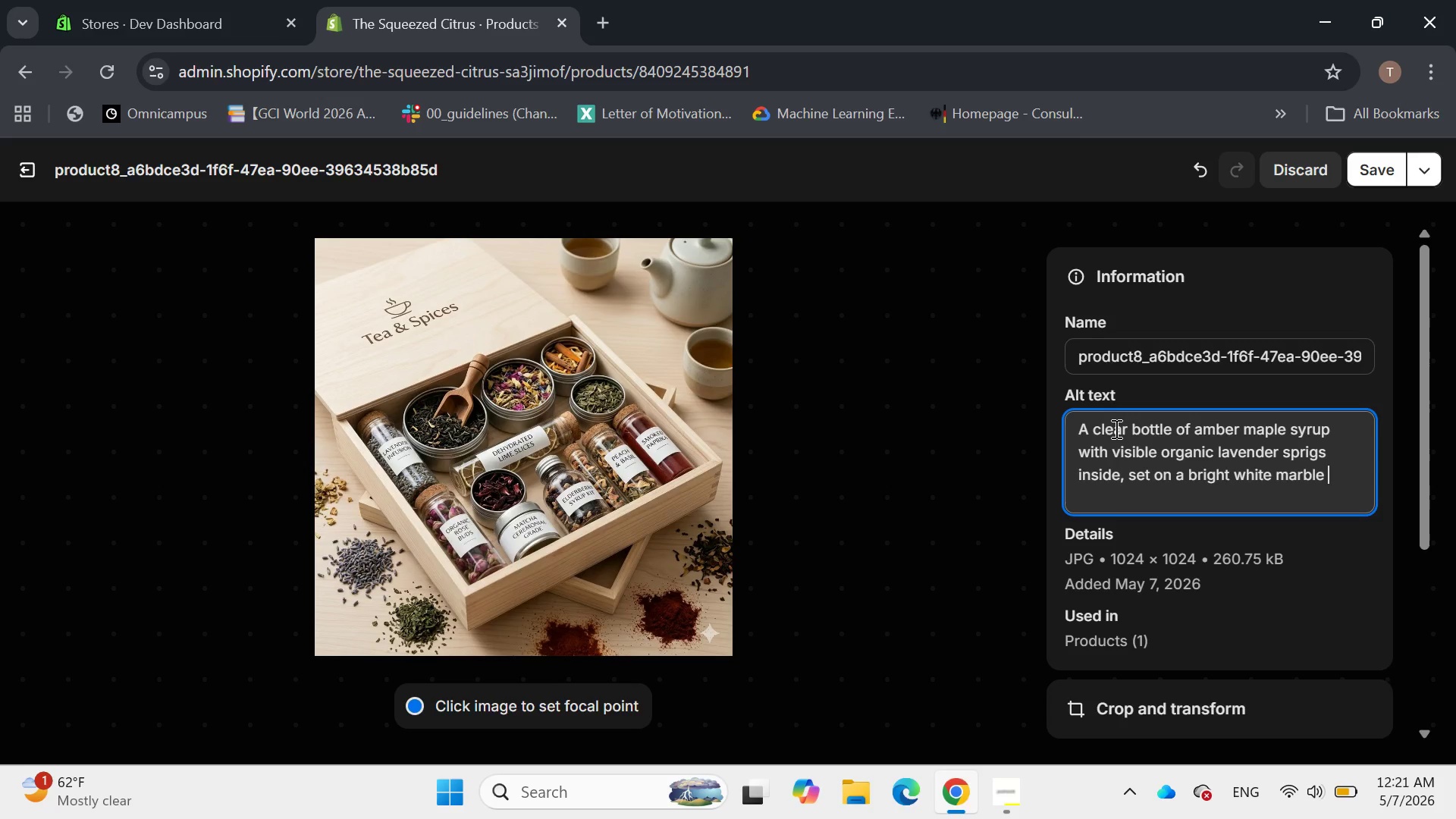 
type(coun)
 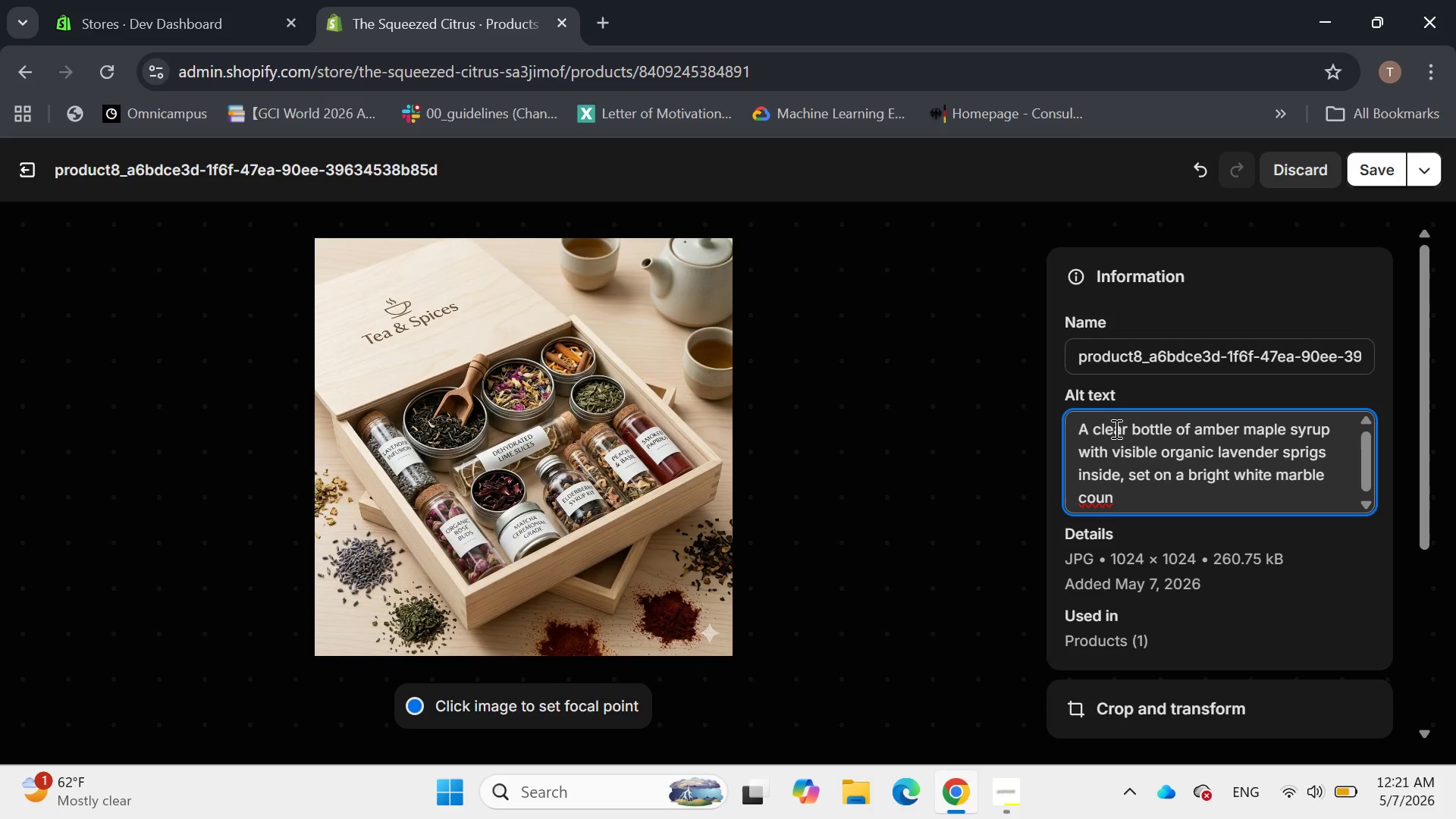 
type(tertop. )
 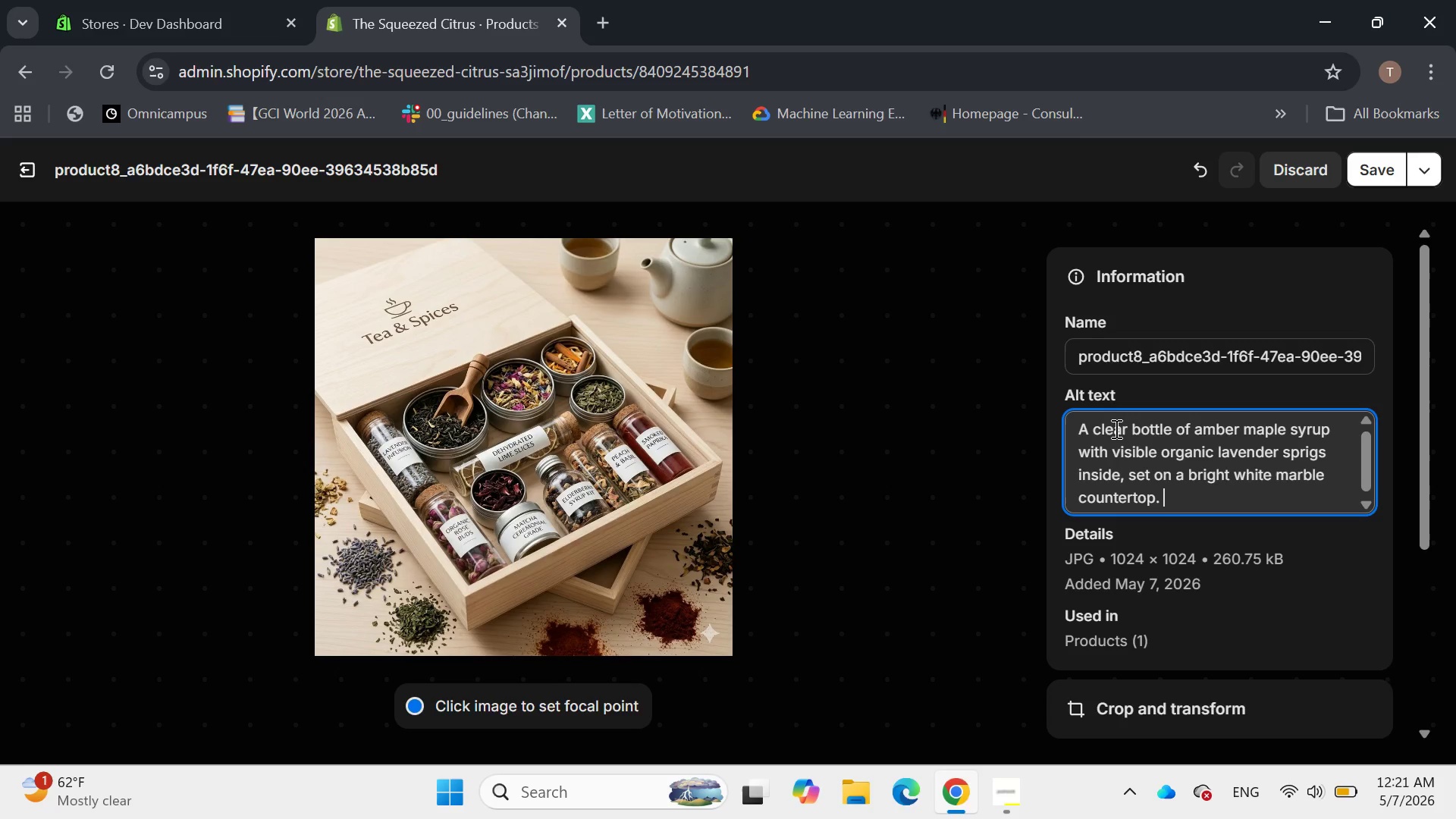 
wait(8.3)
 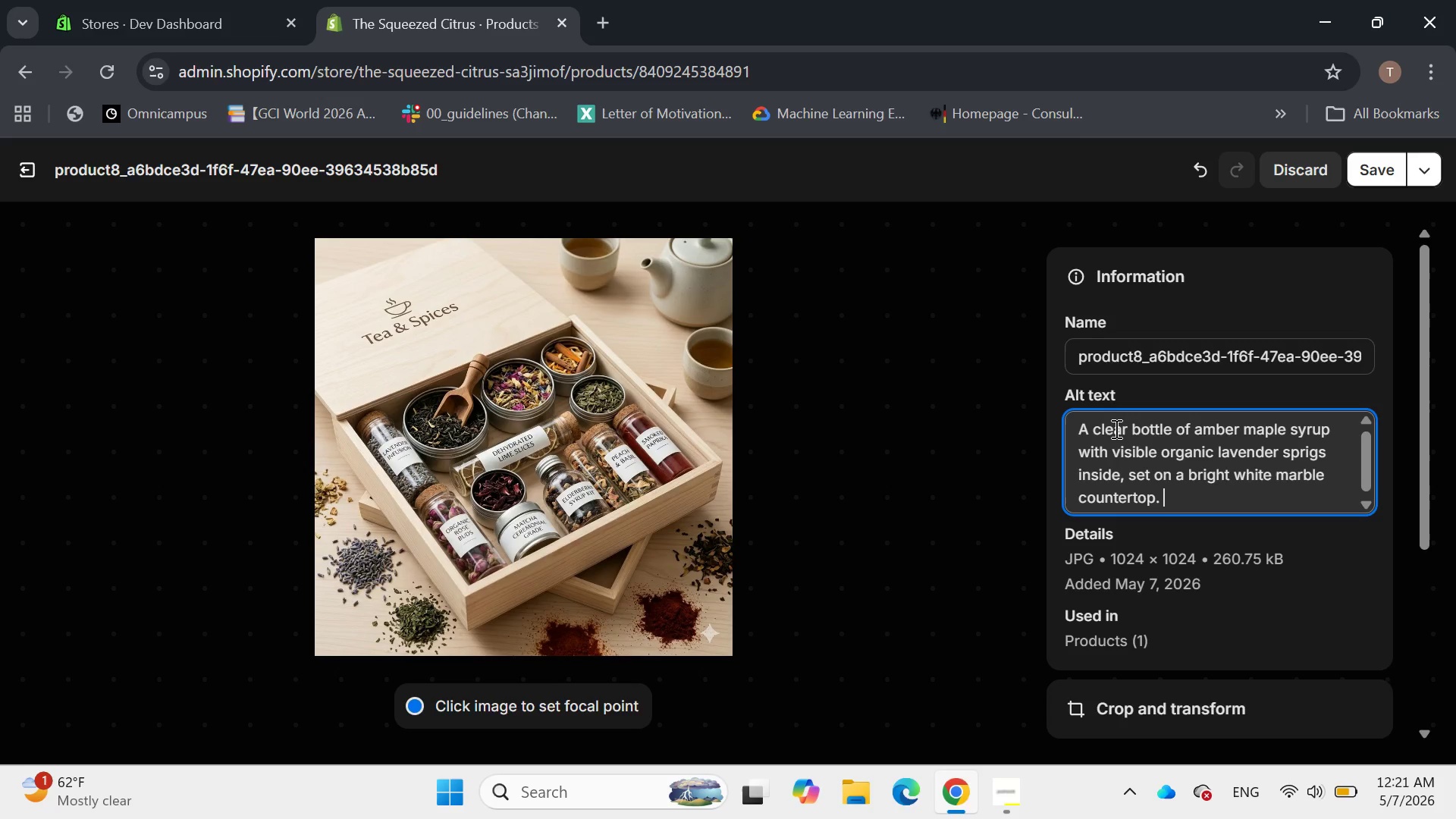 
left_click([1371, 173])
 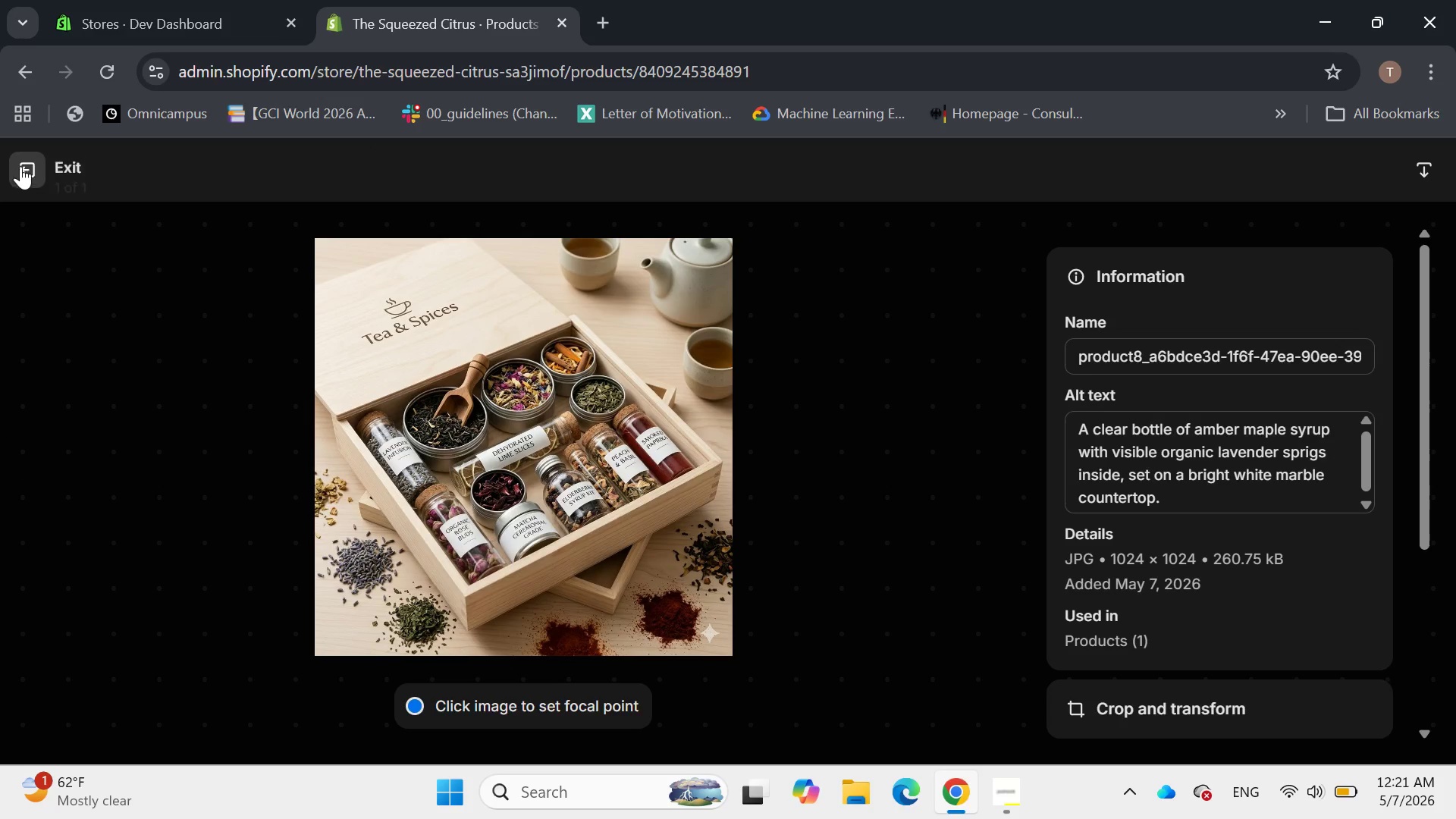 
wait(5.39)
 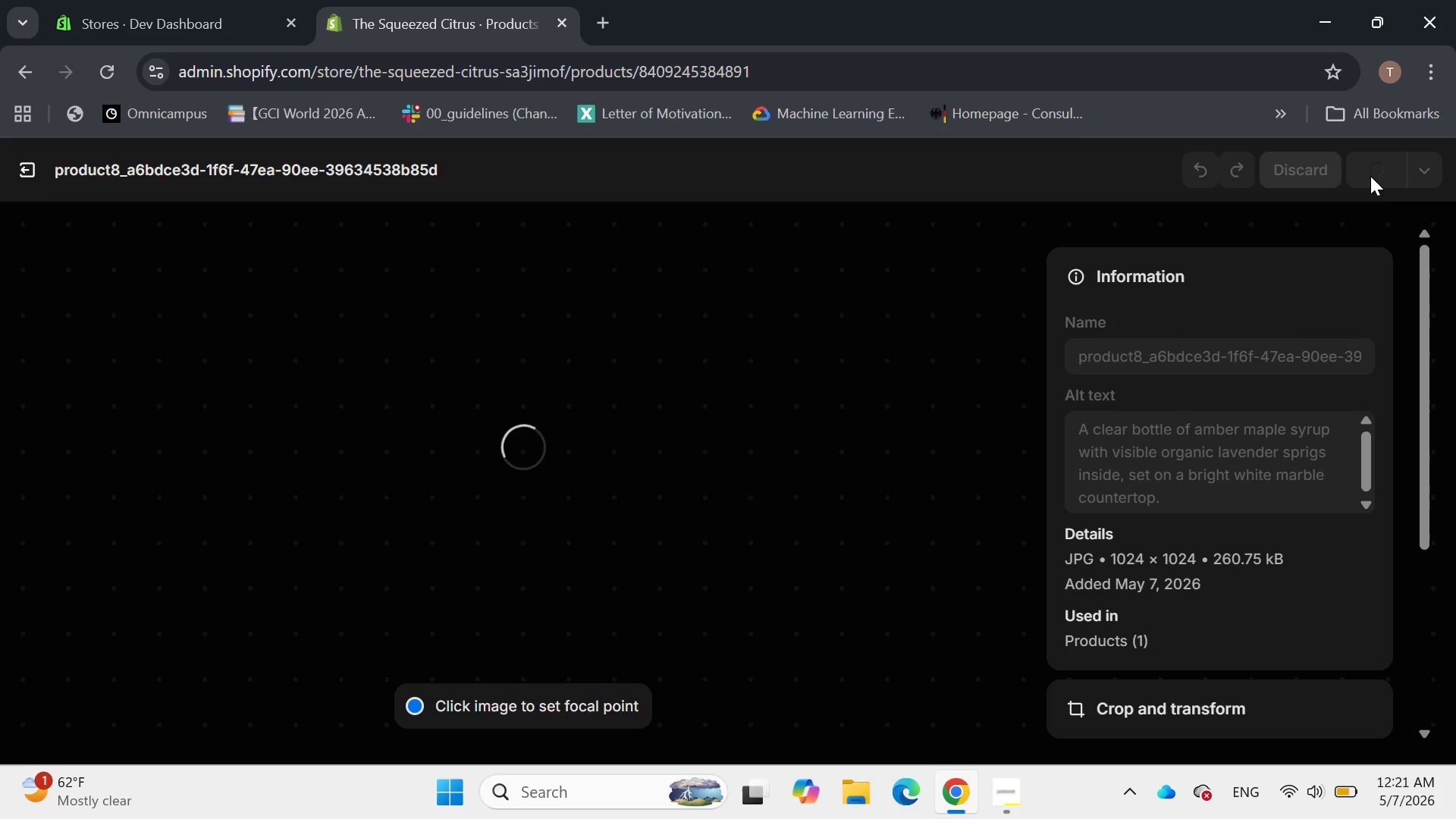 
left_click([29, 164])
 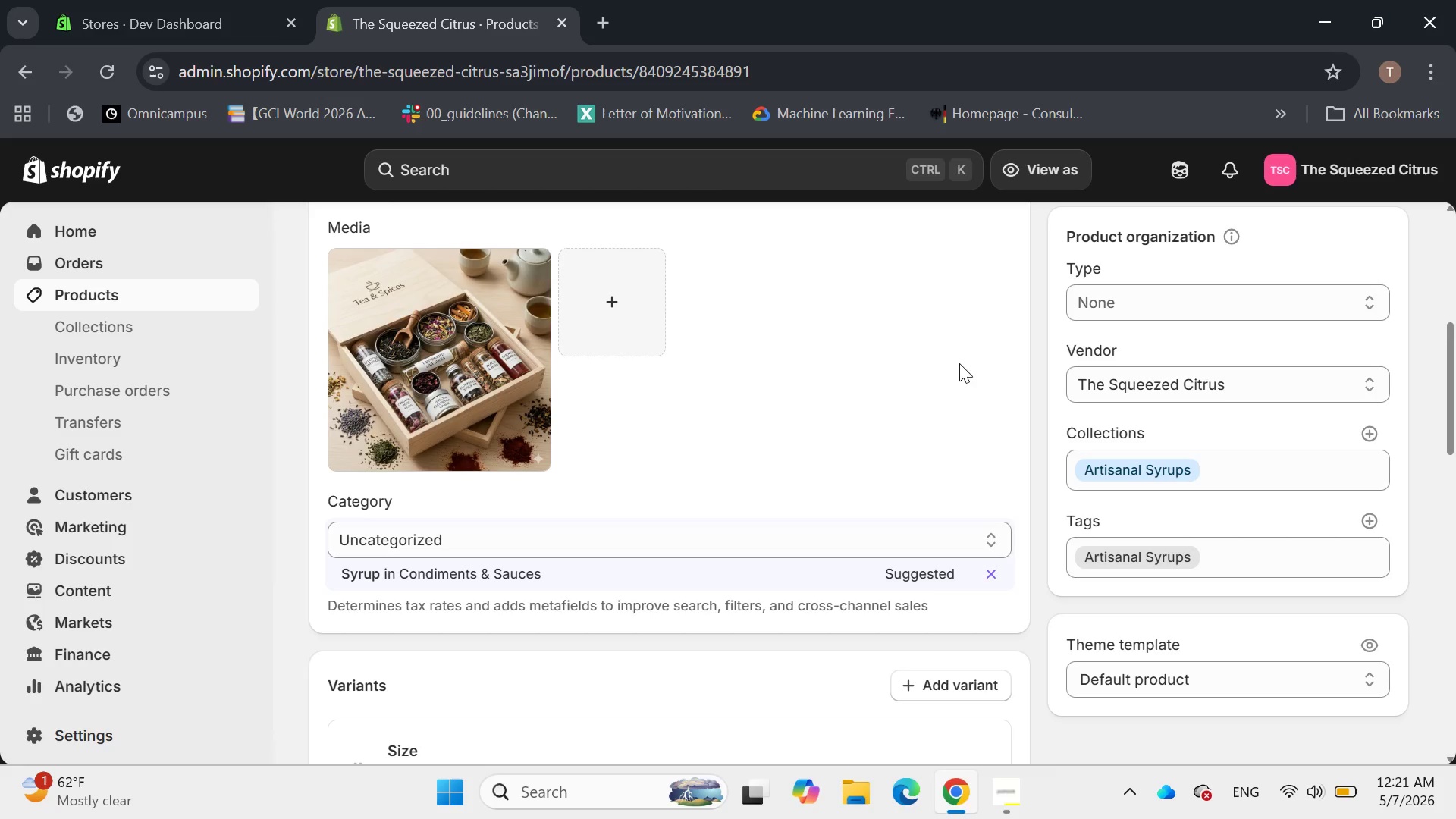 
scroll: coordinate [815, 356], scroll_direction: down, amount: 8.0
 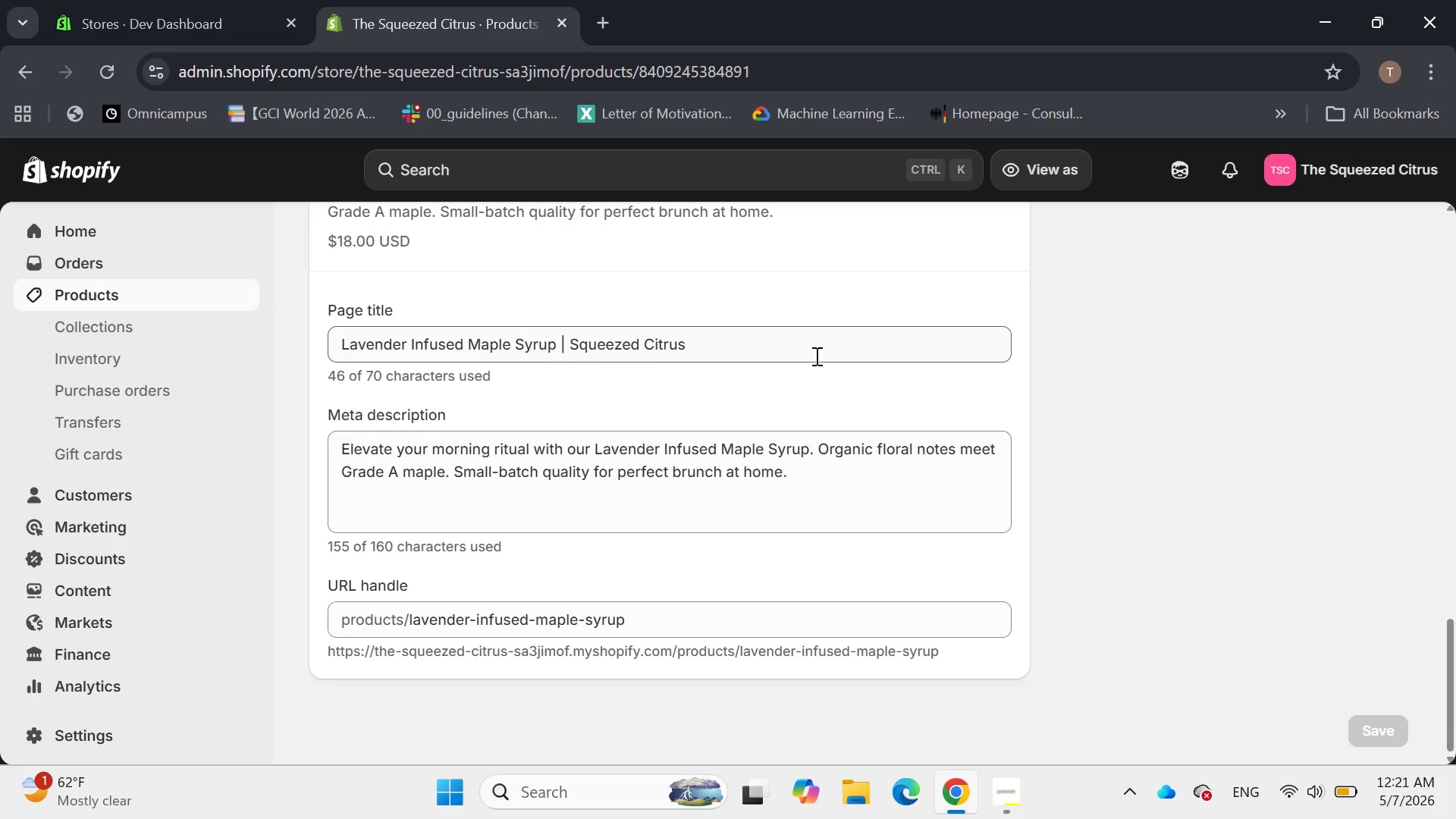 
scroll: coordinate [815, 356], scroll_direction: up, amount: 19.0
 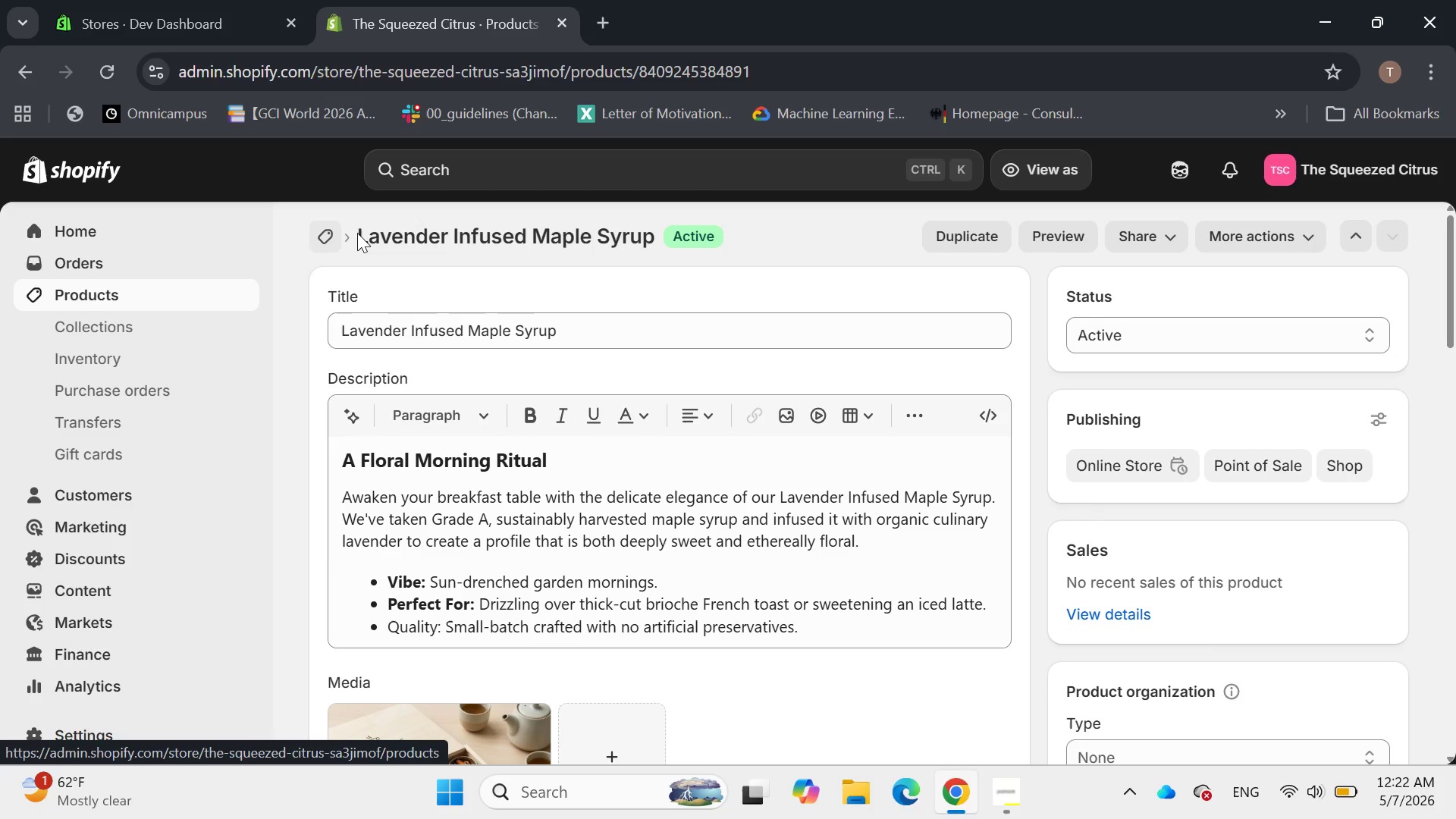 
scroll: coordinate [540, 313], scroll_direction: down, amount: 22.0
 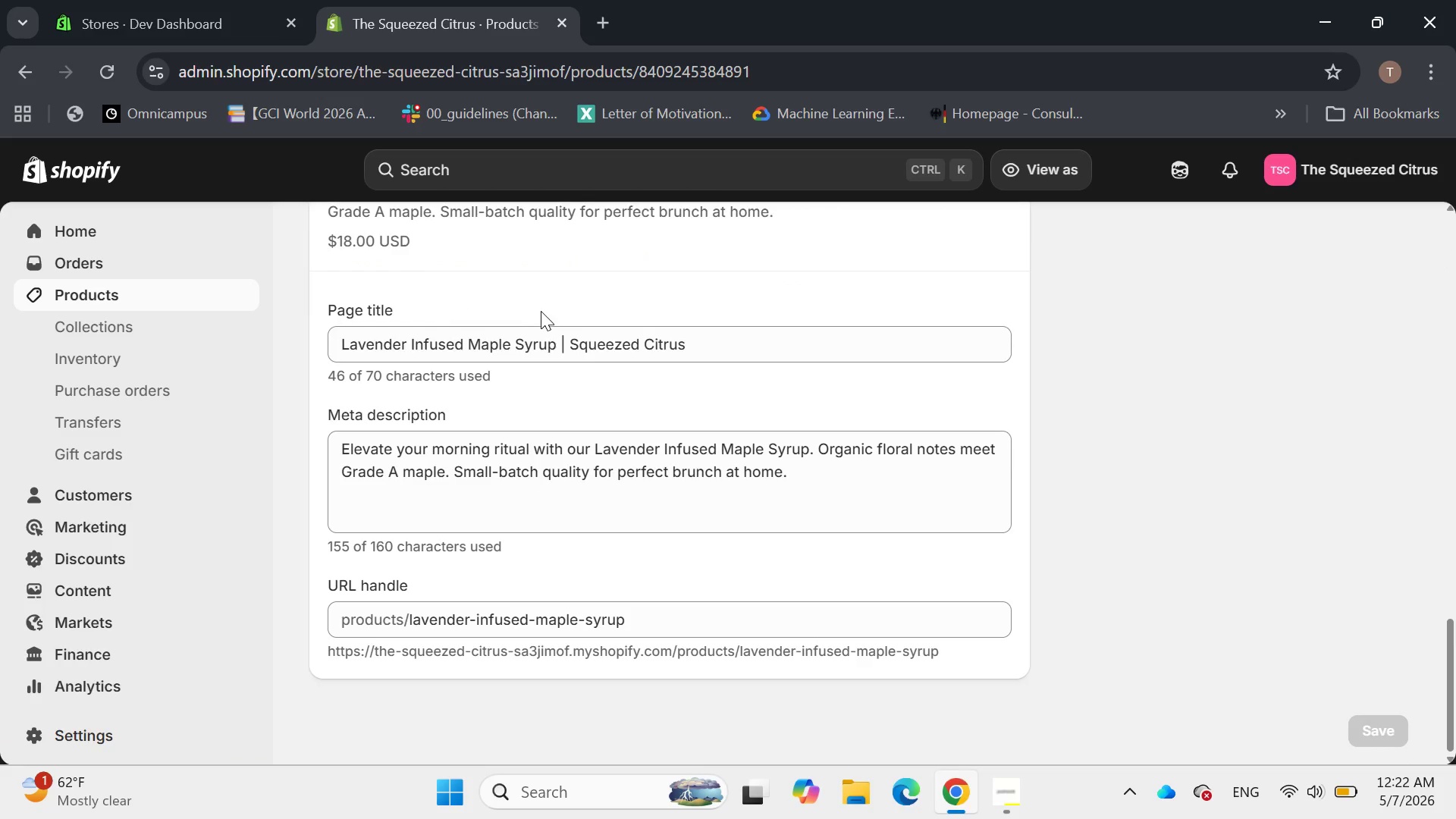 
scroll: coordinate [547, 304], scroll_direction: up, amount: 22.0
 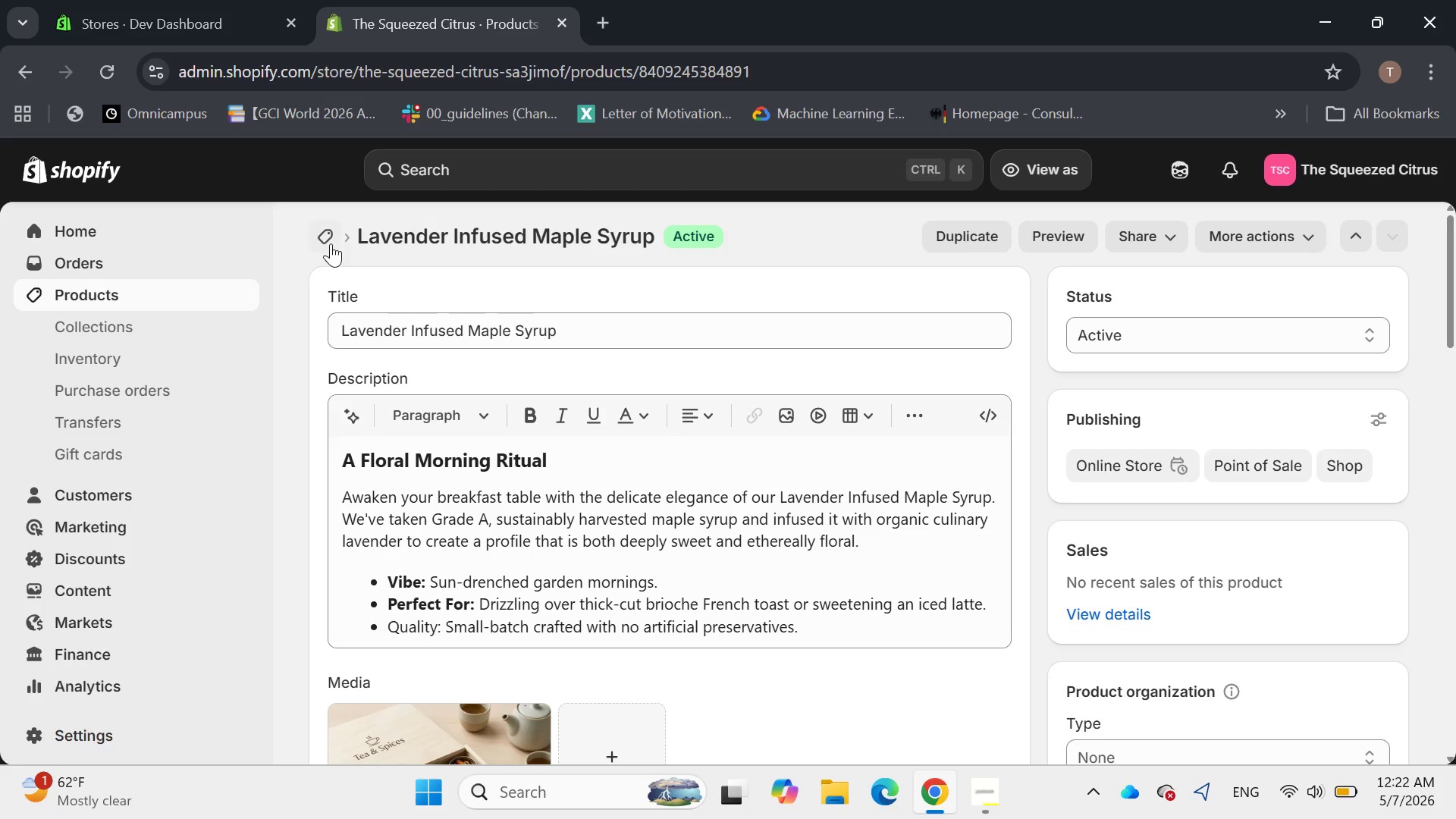 
left_click([322, 240])
 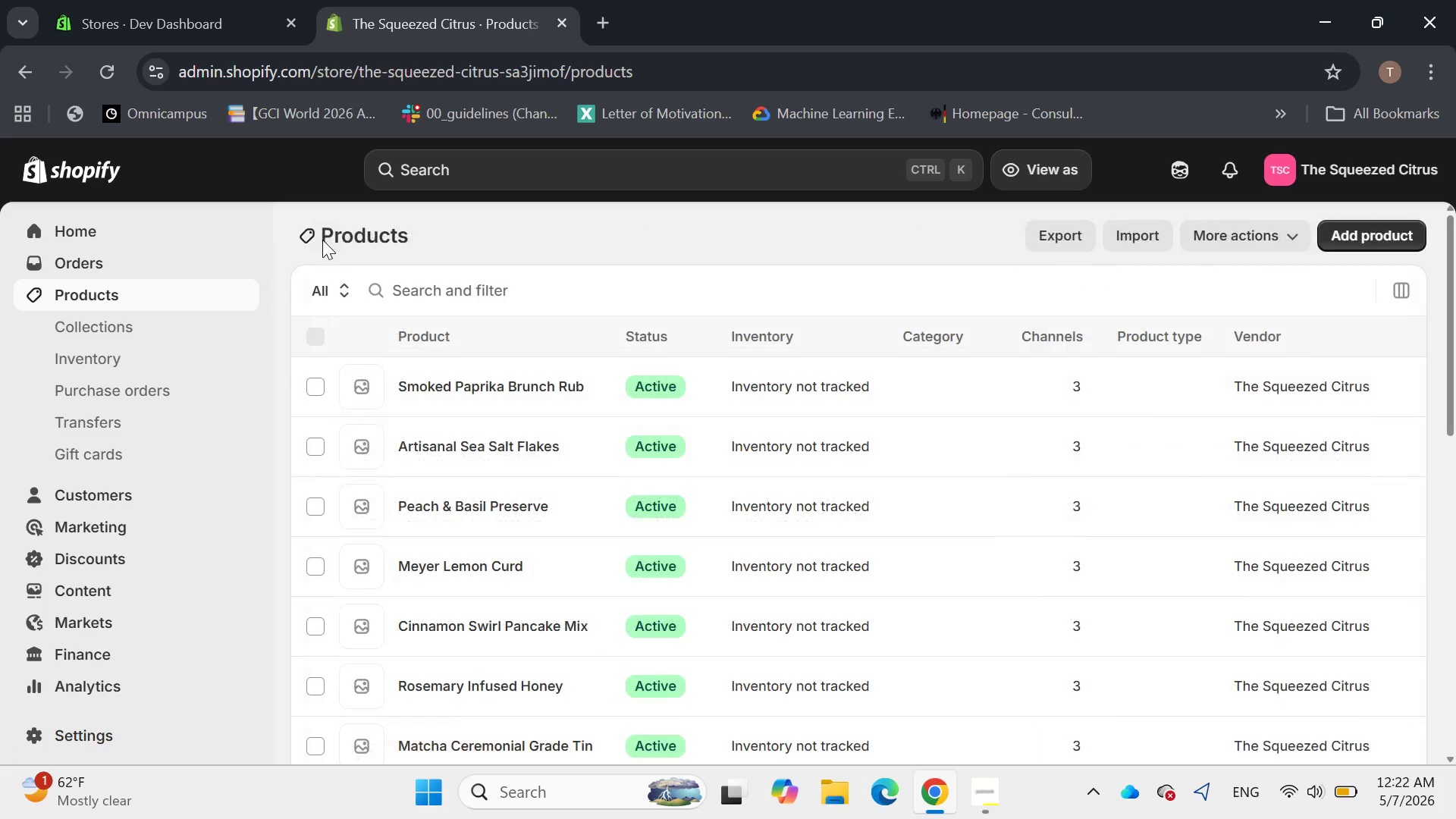 
scroll: coordinate [529, 561], scroll_direction: down, amount: 13.0
 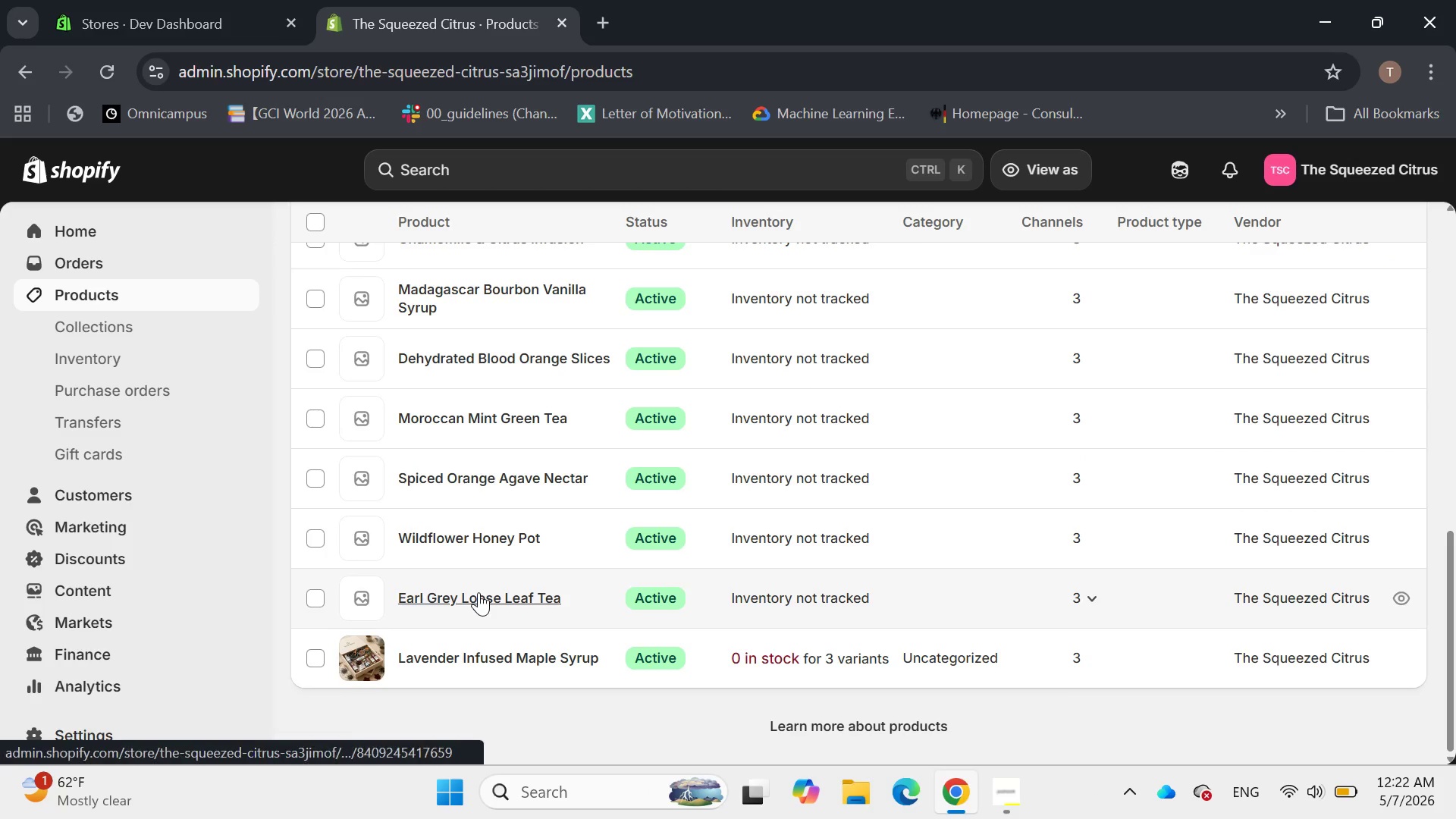 
left_click([476, 595])
 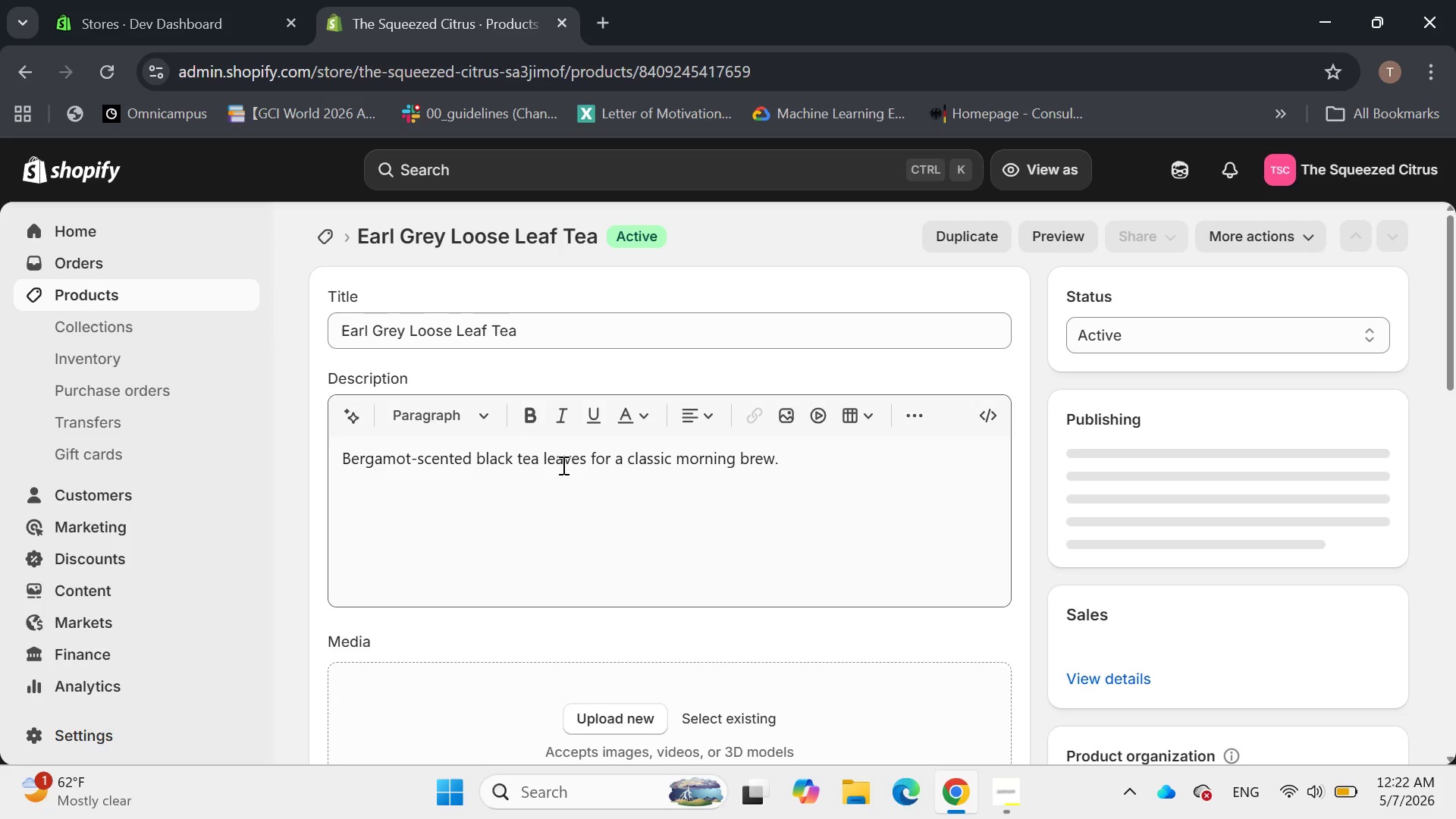 
left_click([830, 463])
 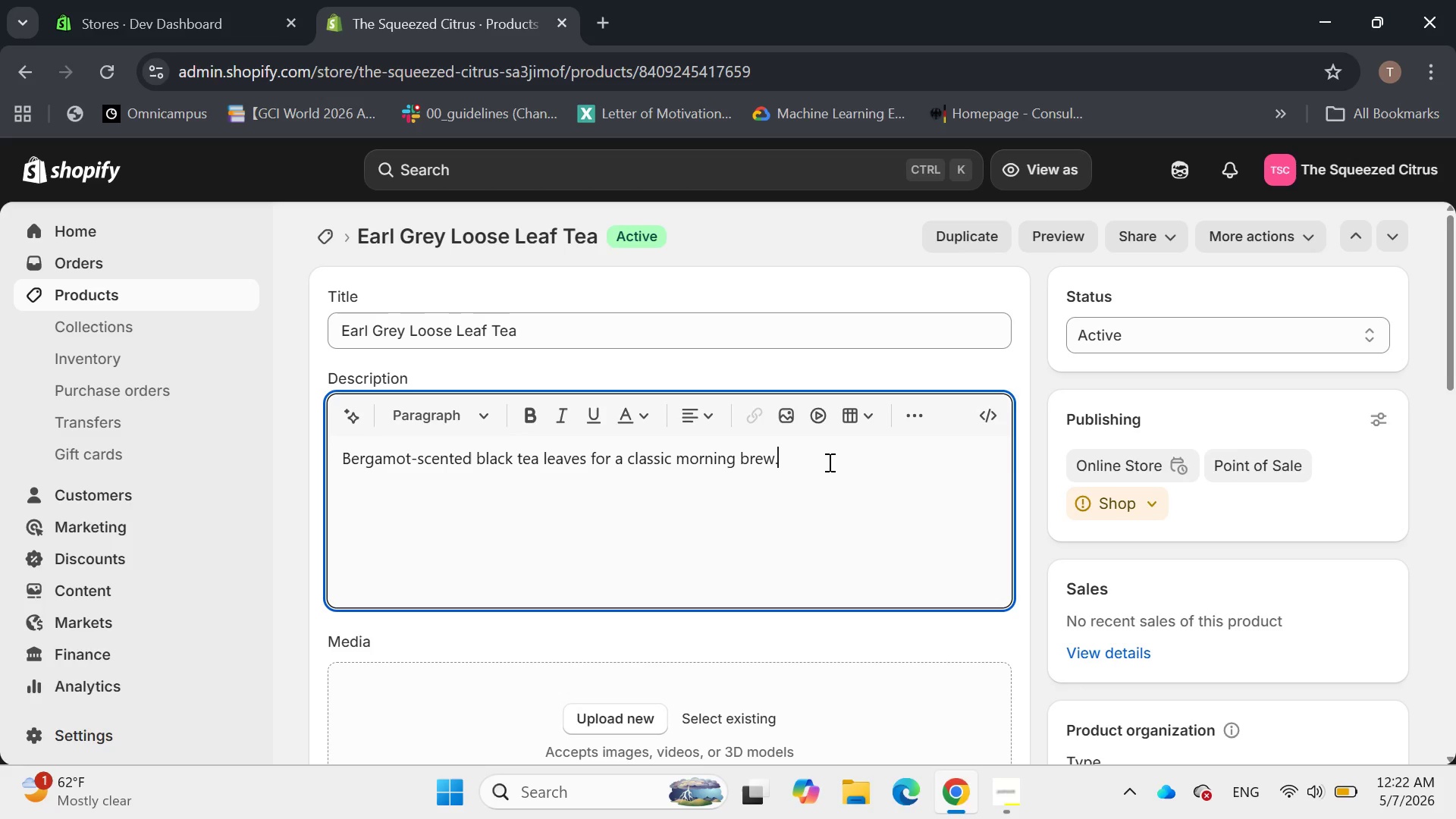 
key(Control+A)
 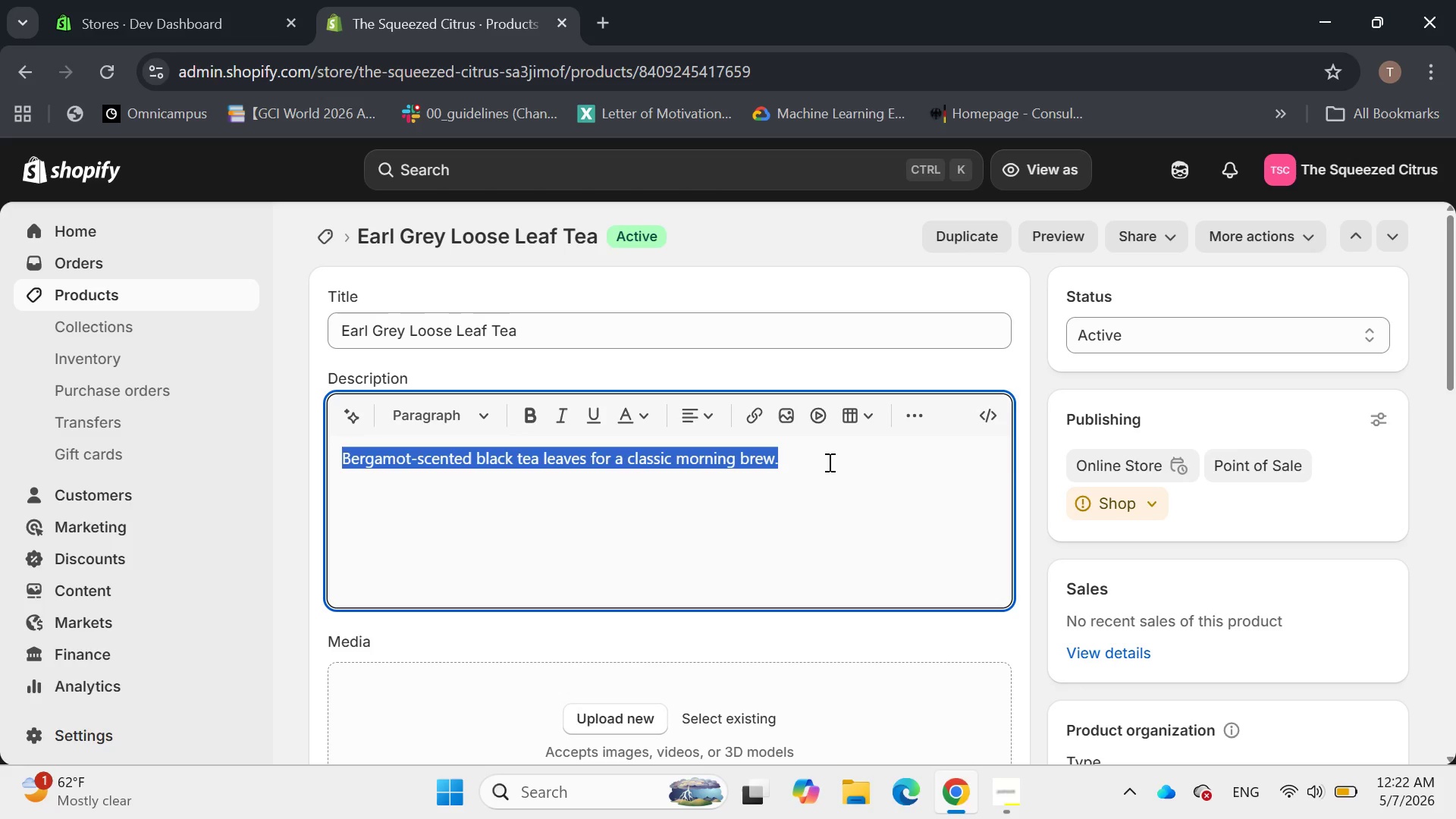 
key(Backspace)
 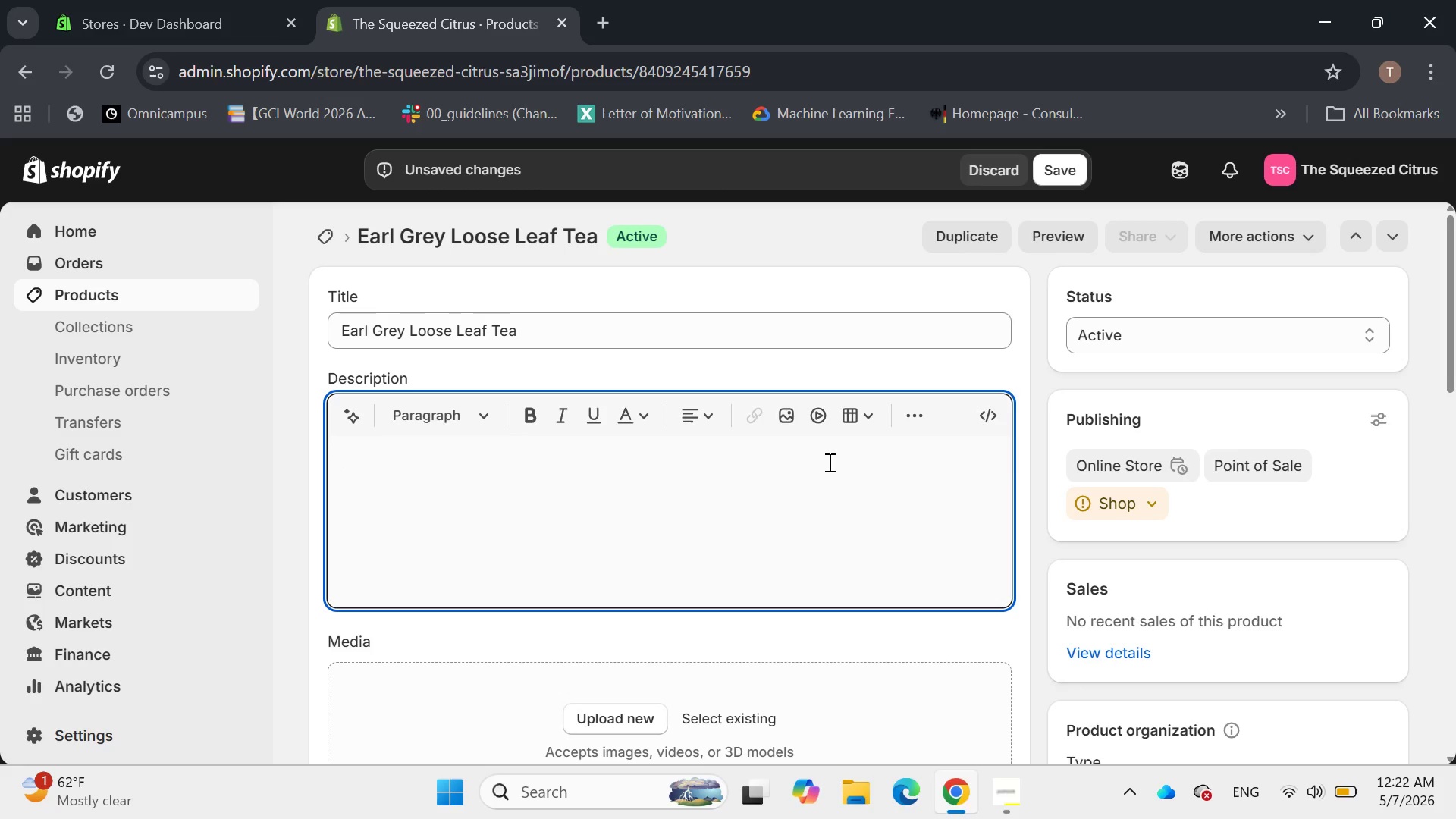 
wait(6.81)
 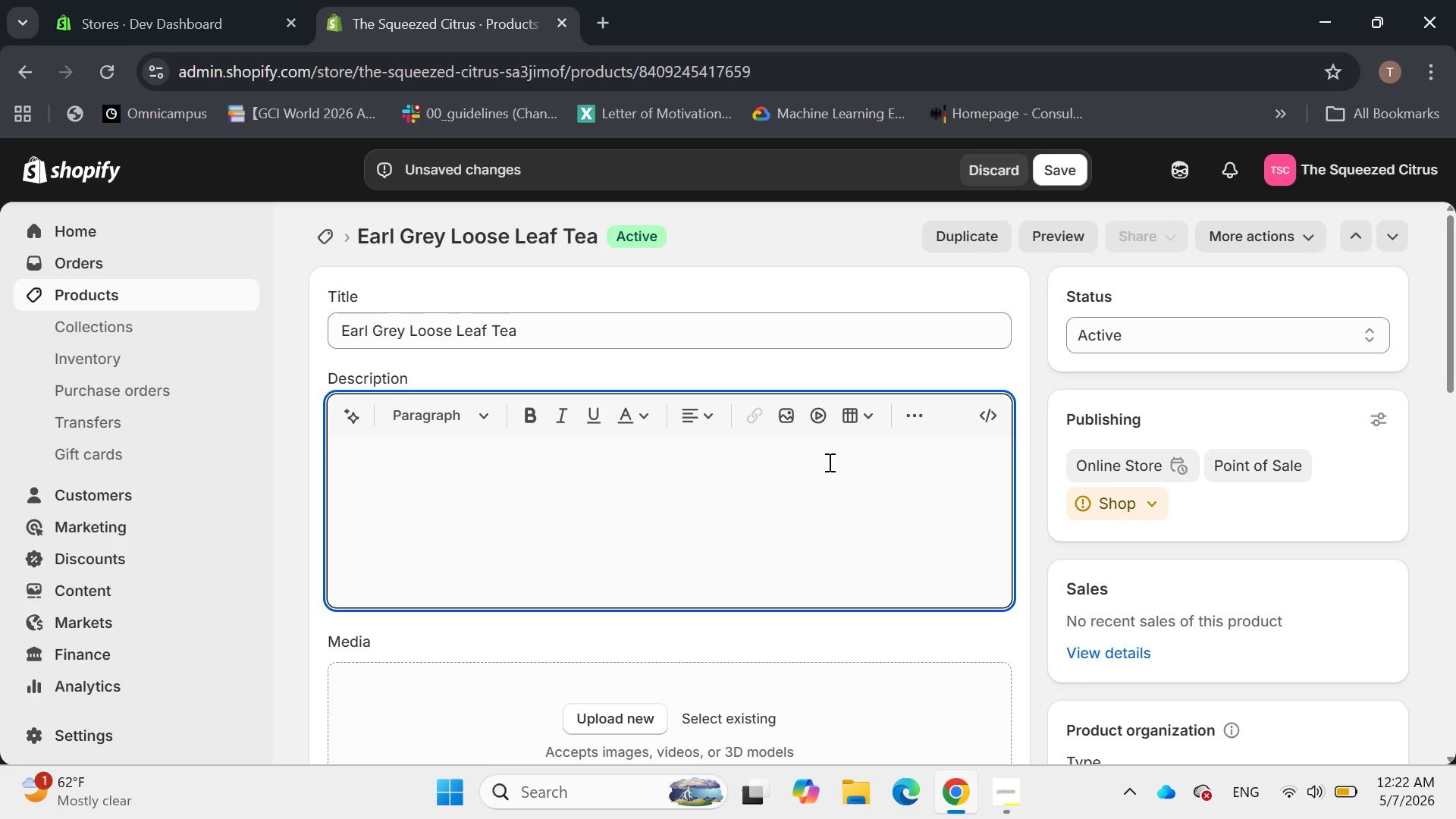 
mouse_move([452, 439])
 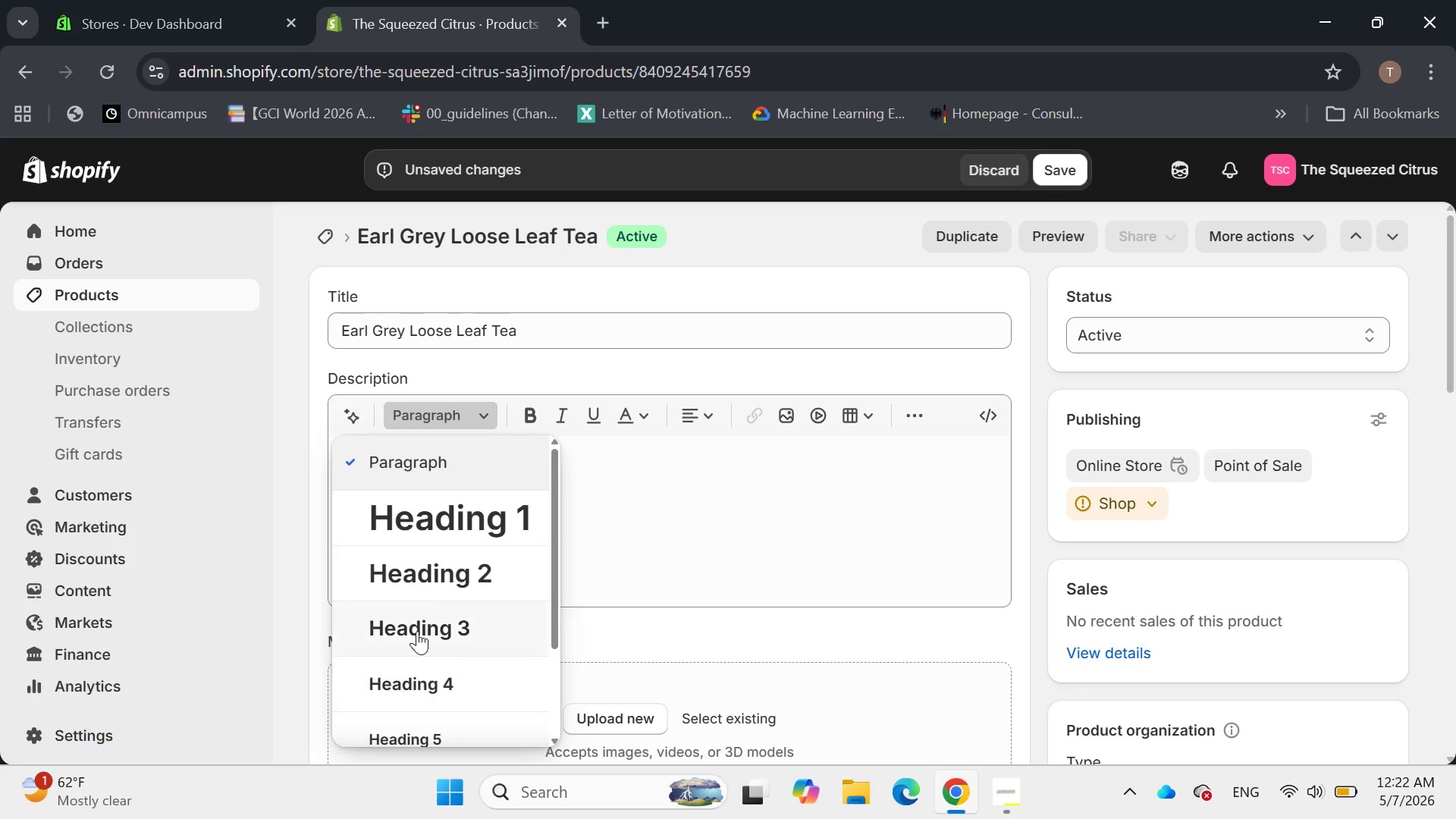 
left_click([417, 629])
 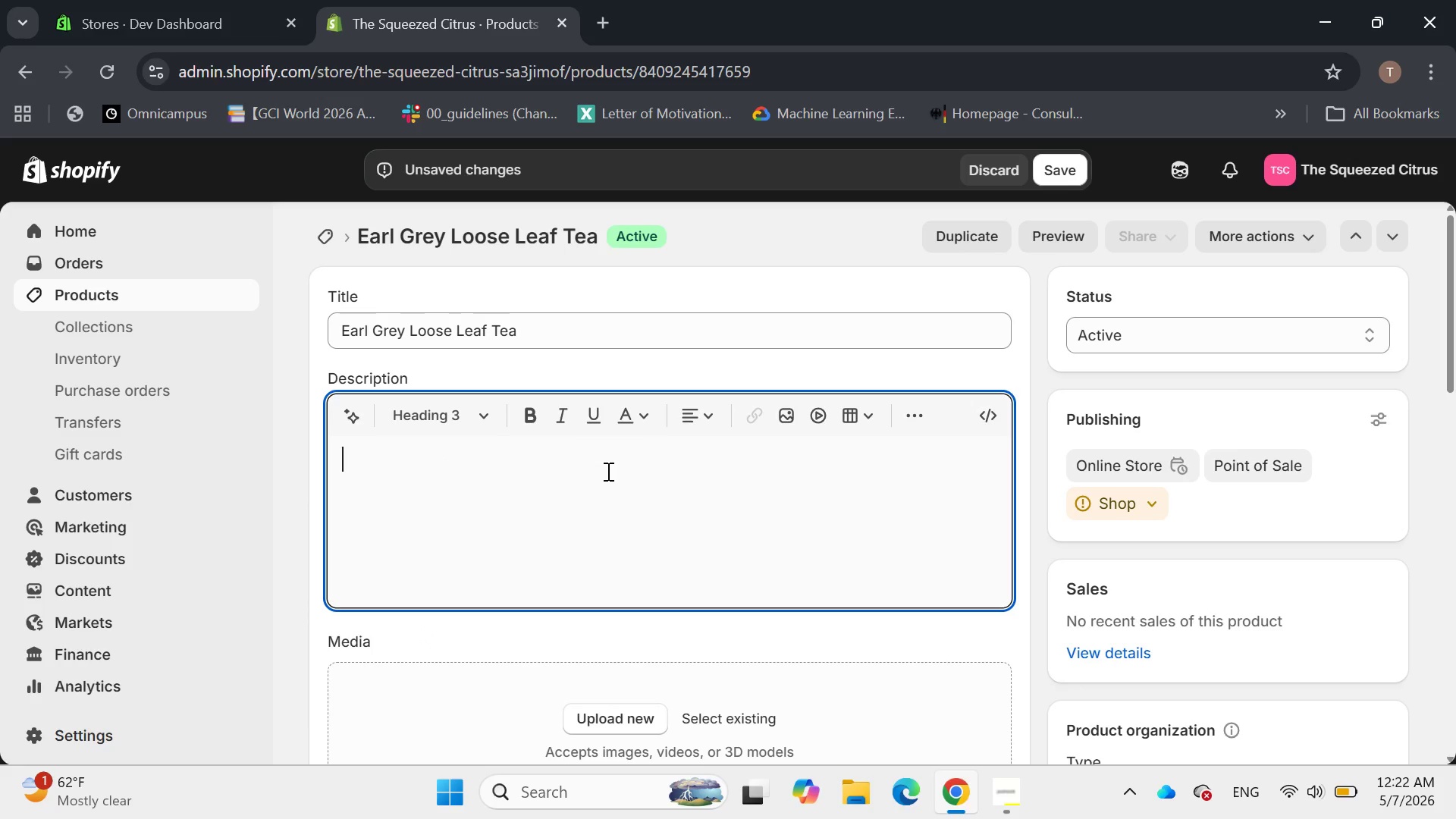 
hold_key(key=ShiftLeft, duration=0.34)
 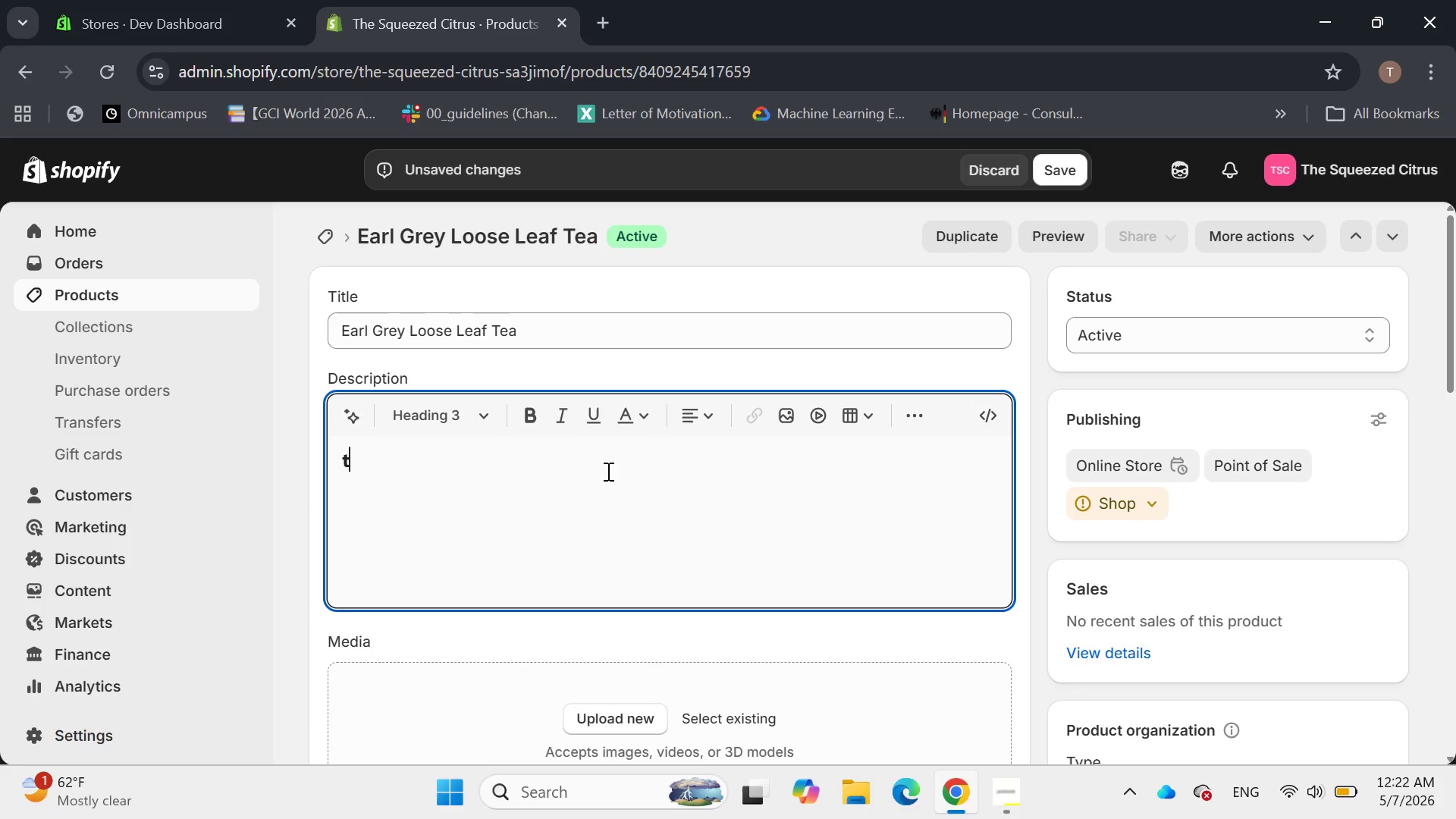 
type(the )
key(Backspace)
key(Backspace)
key(Backspace)
key(Backspace)
type(The Sophister)
 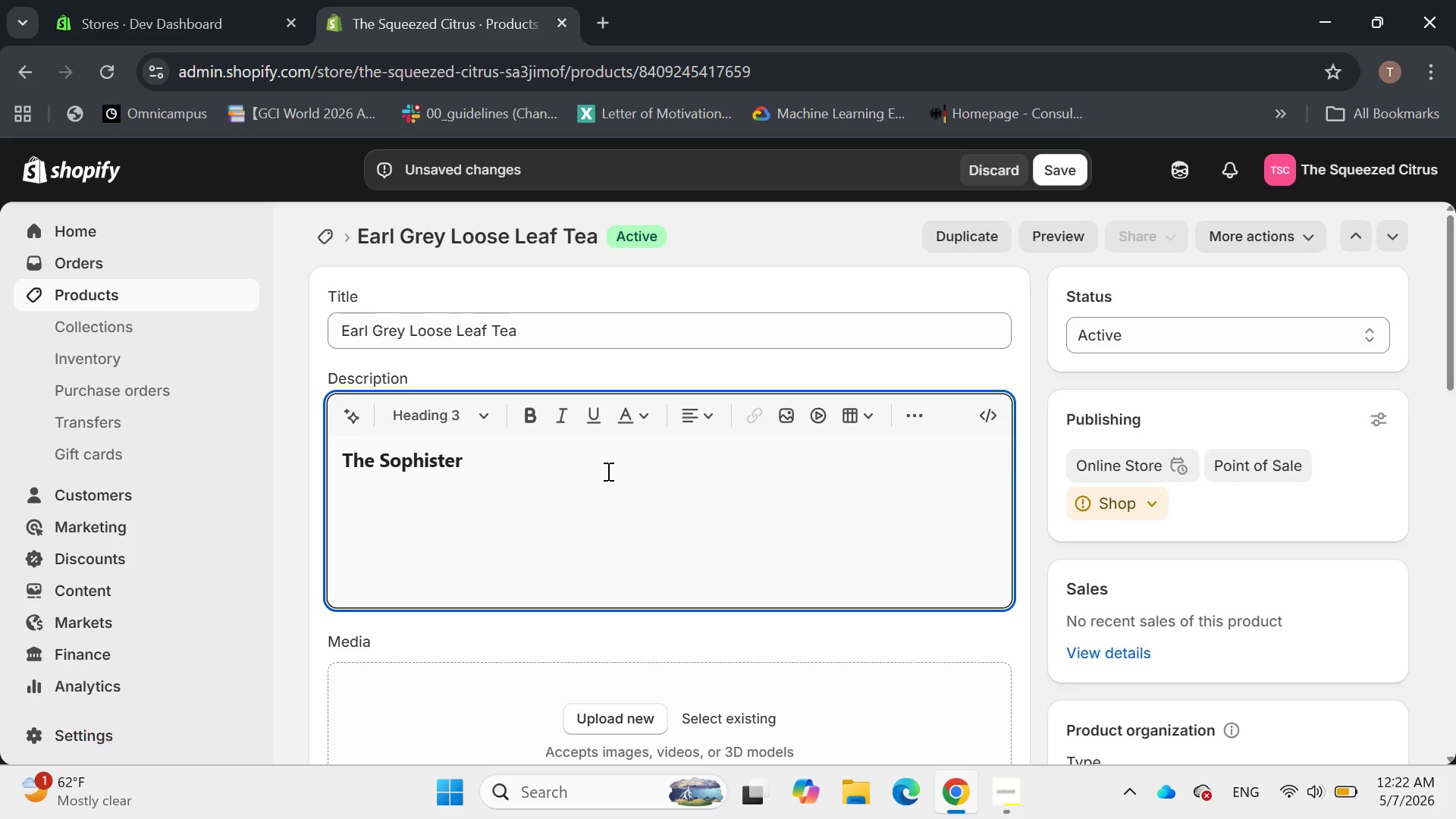 
key(Backspace)
 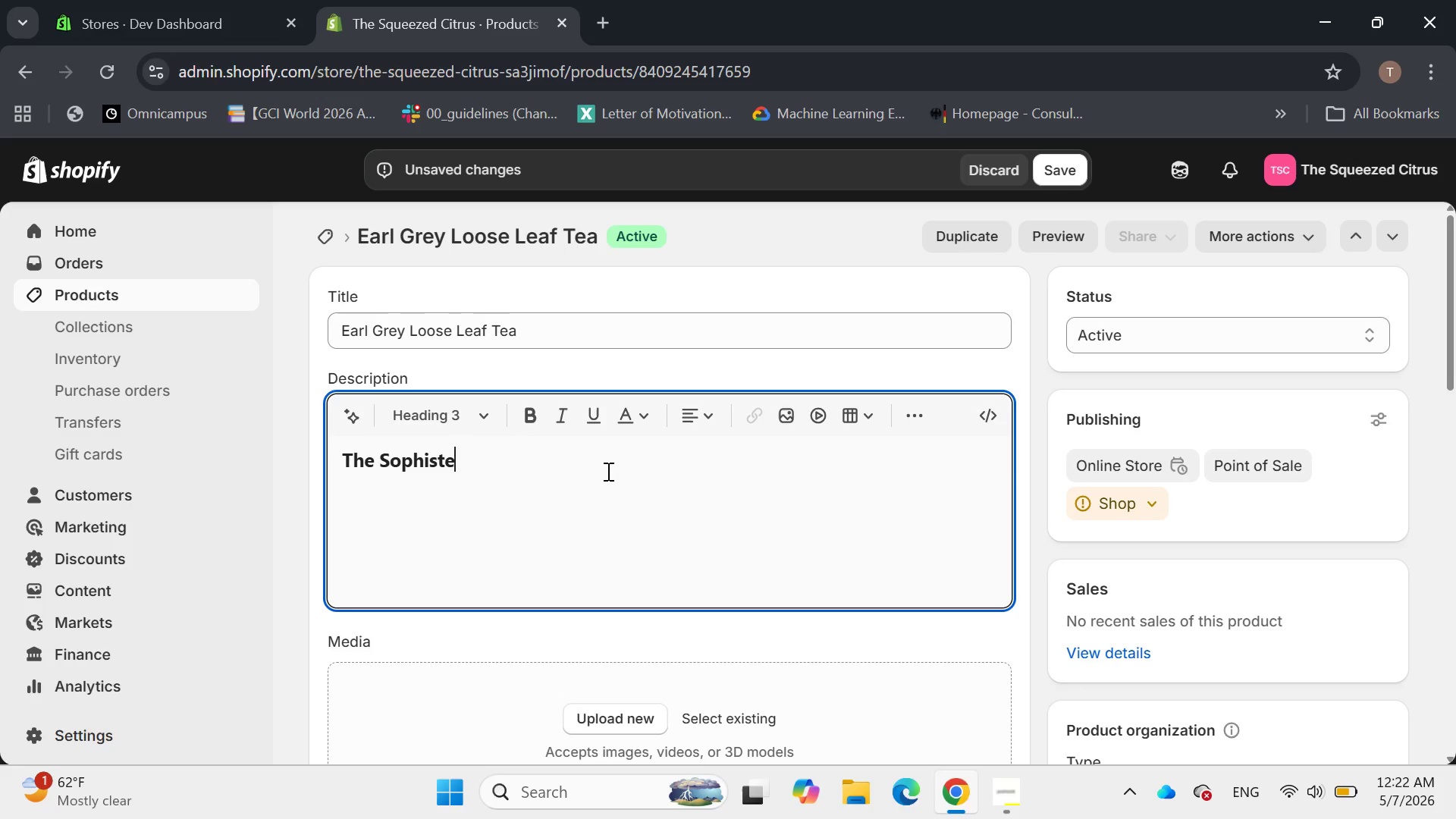 
key(Backspace)
 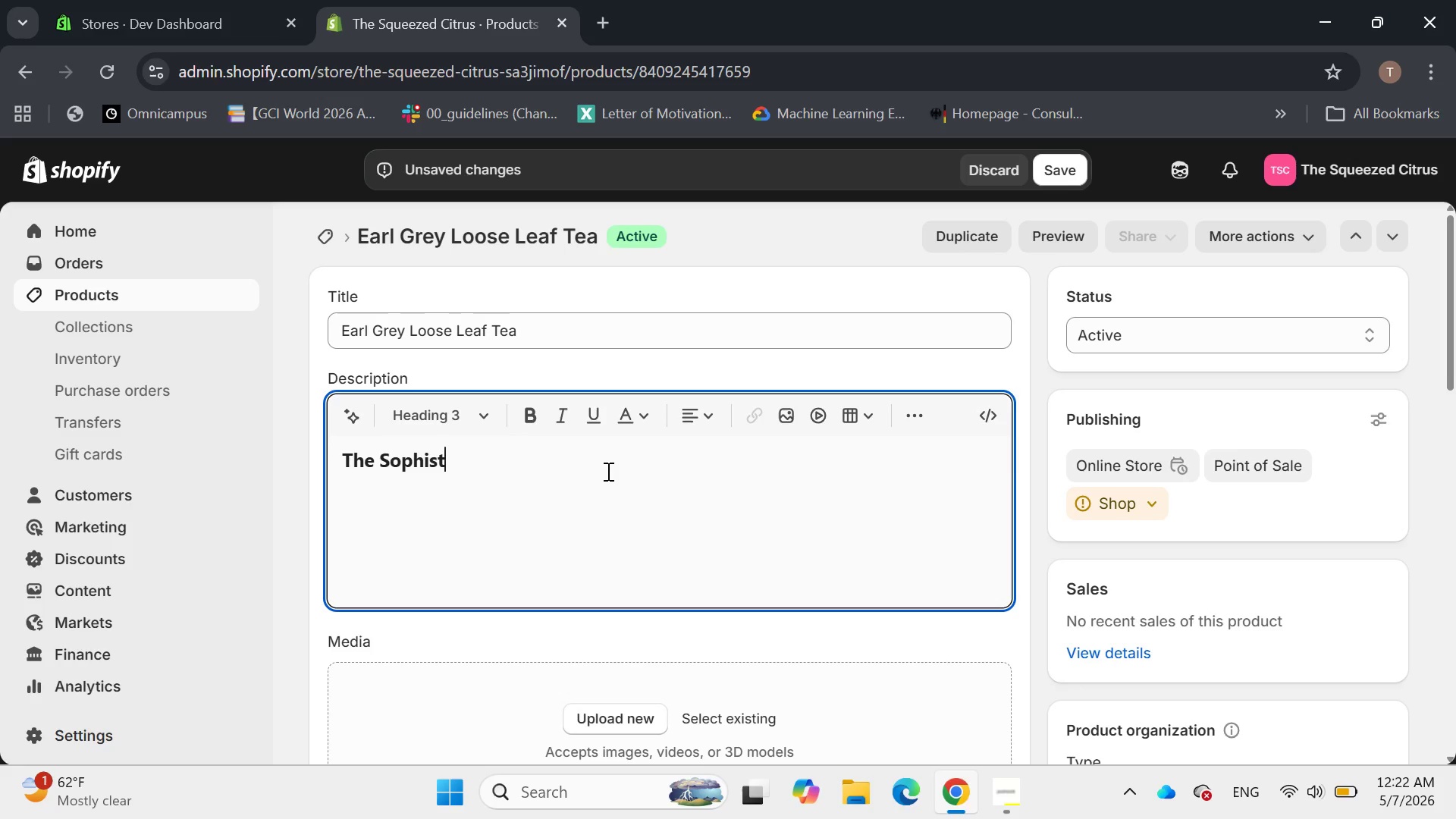 
type(ics)
key(Backspace)
type(ated )
 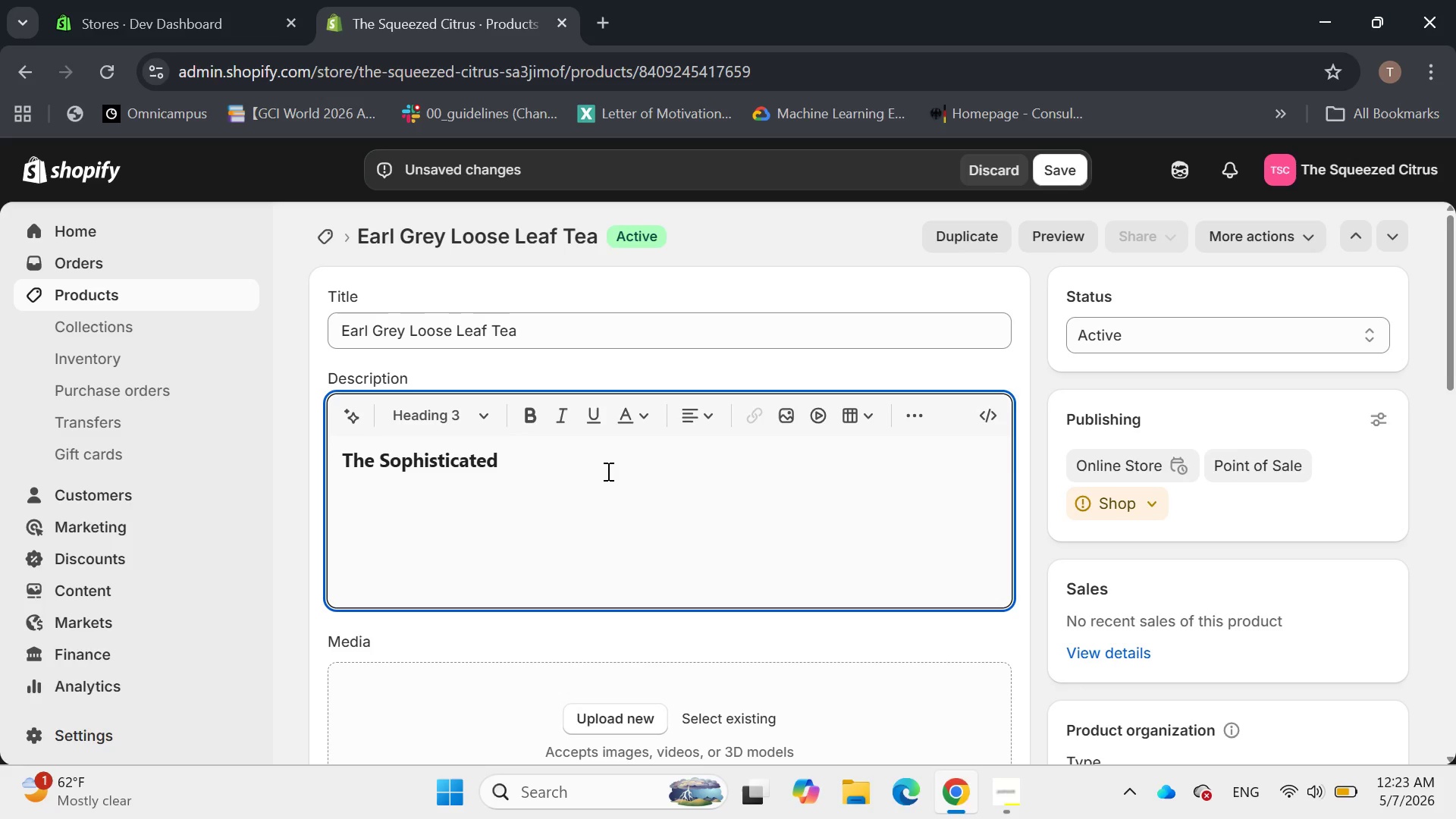 
type(Steepings )
 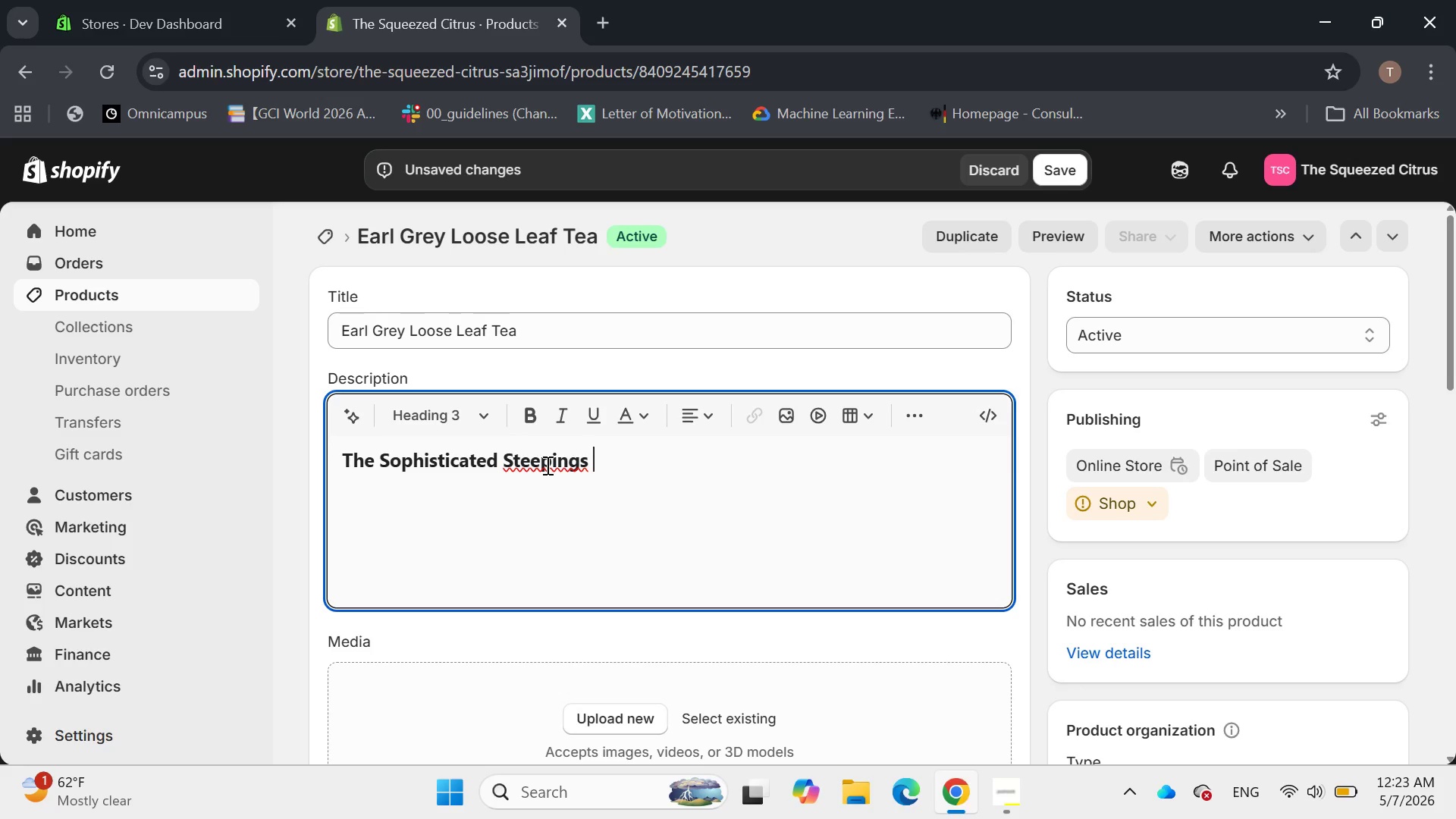 
wait(8.17)
 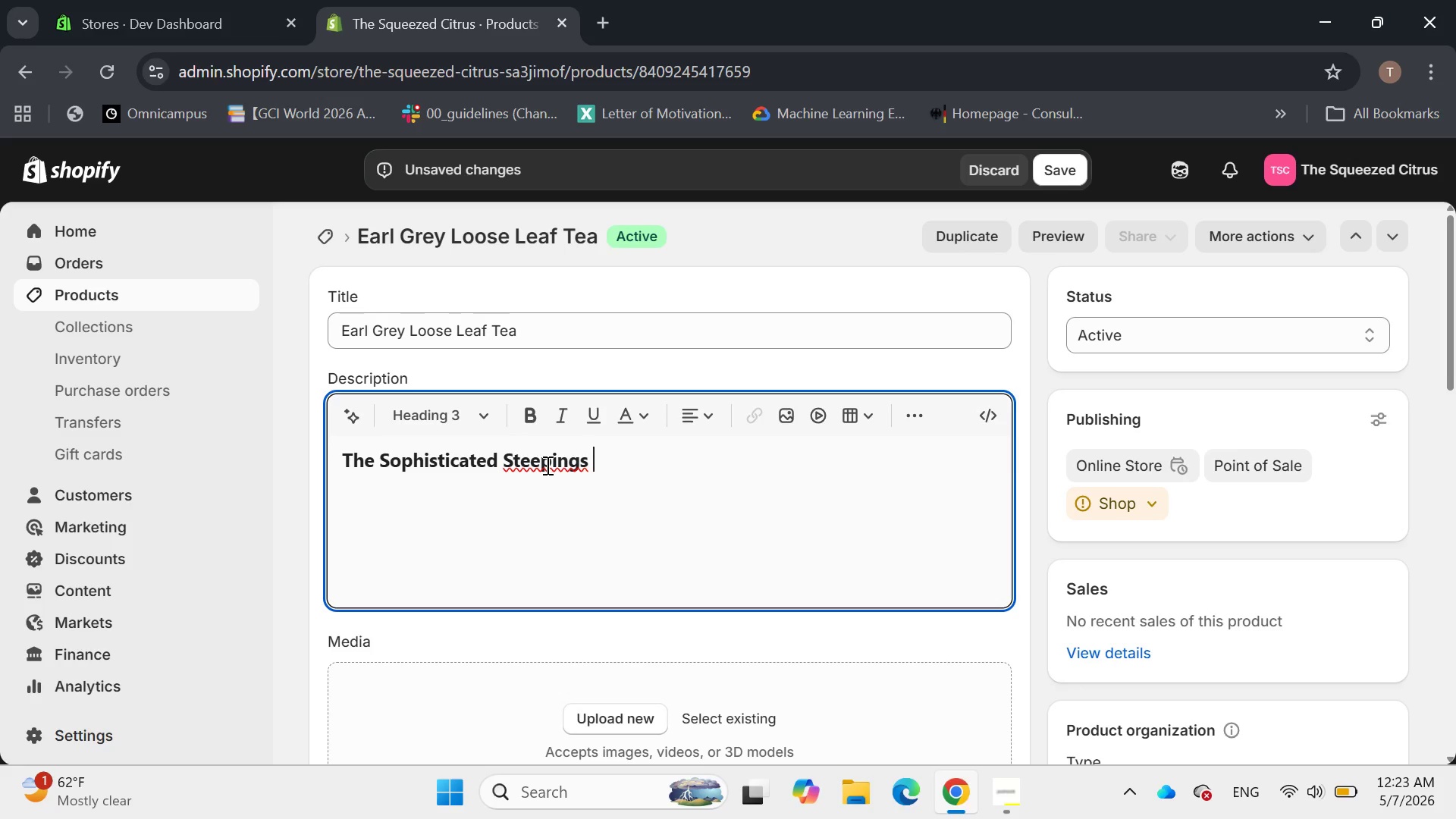 
left_click([537, 463])
 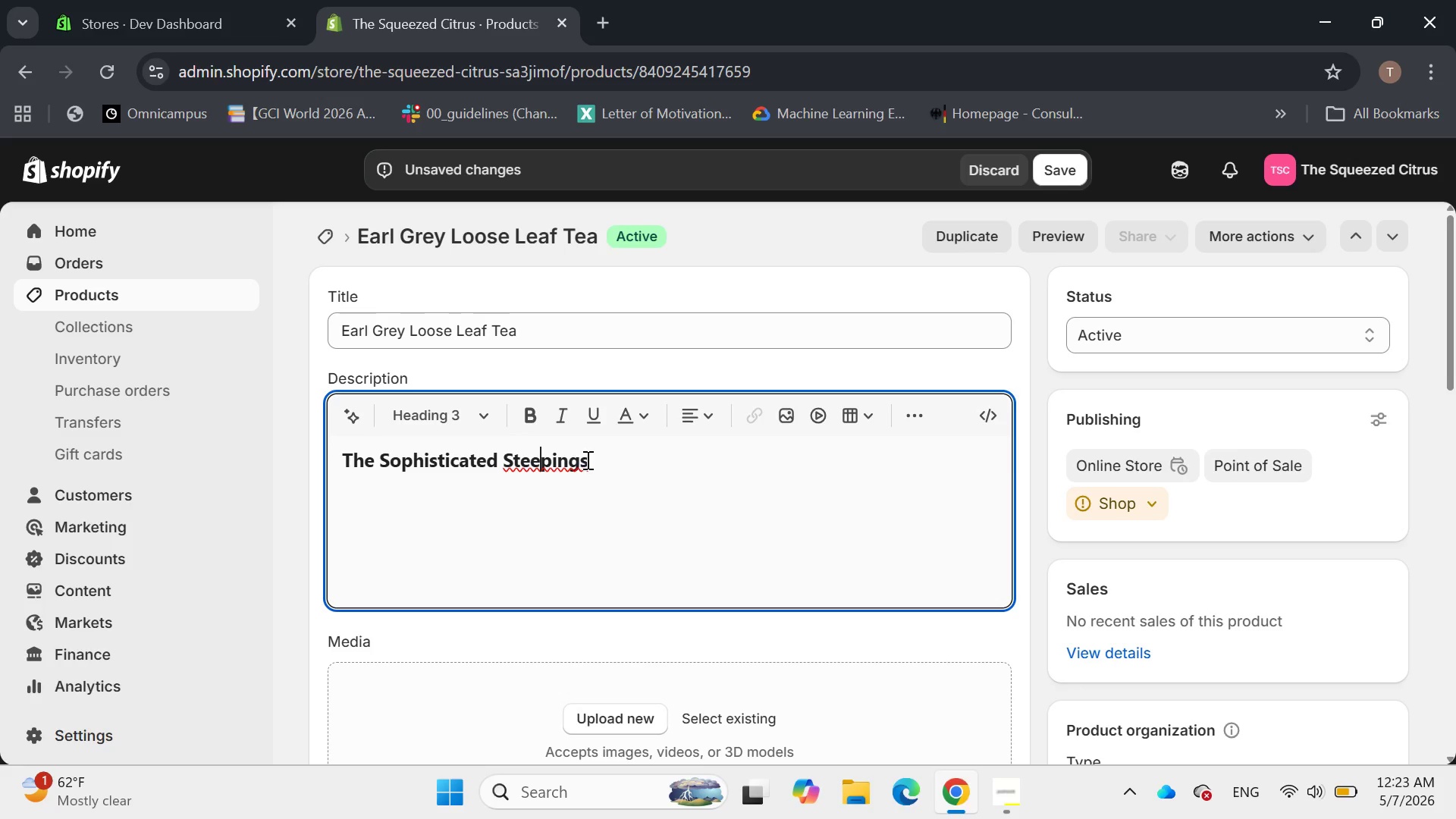 
left_click([593, 460])
 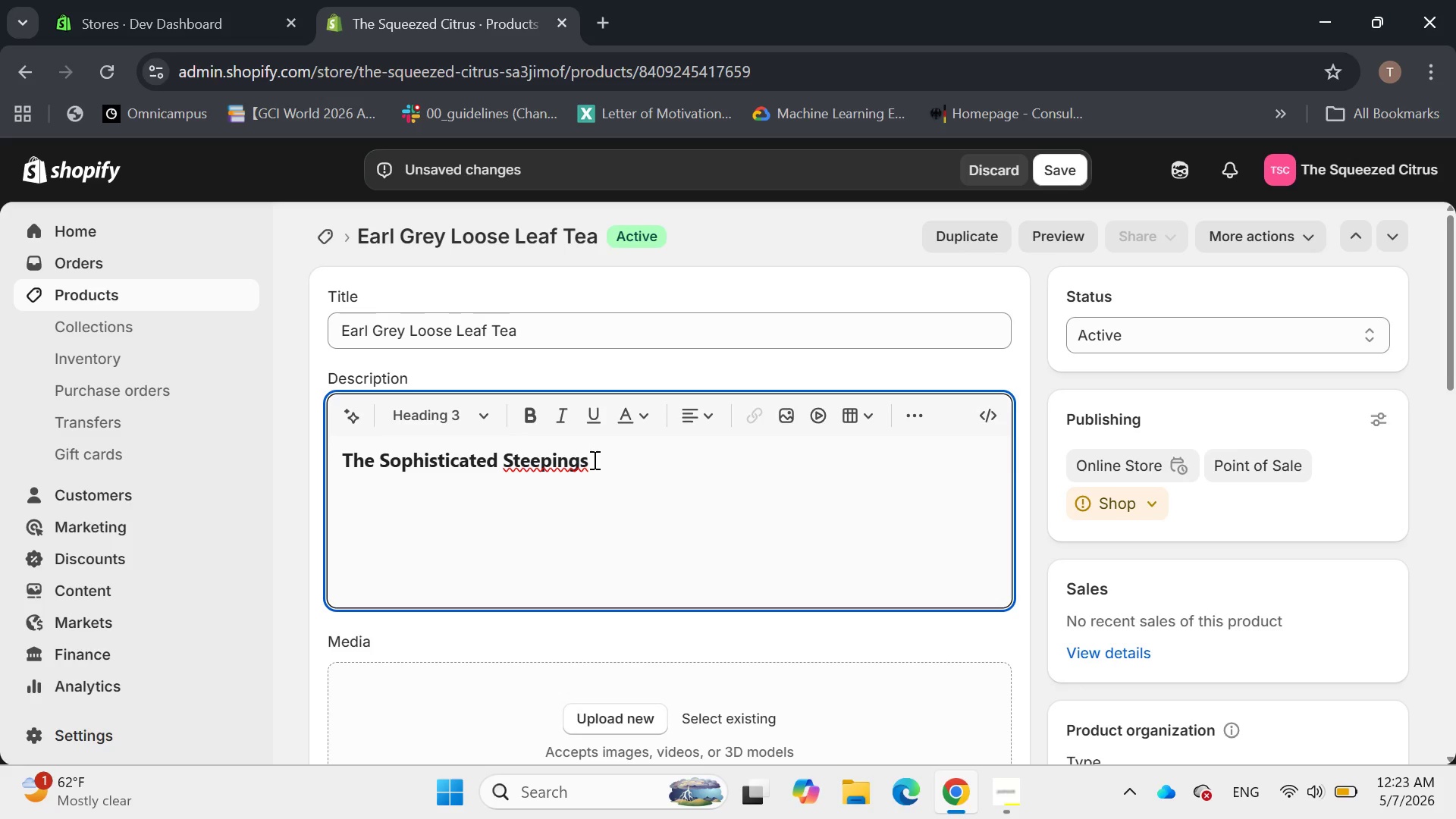 
key(Space)
 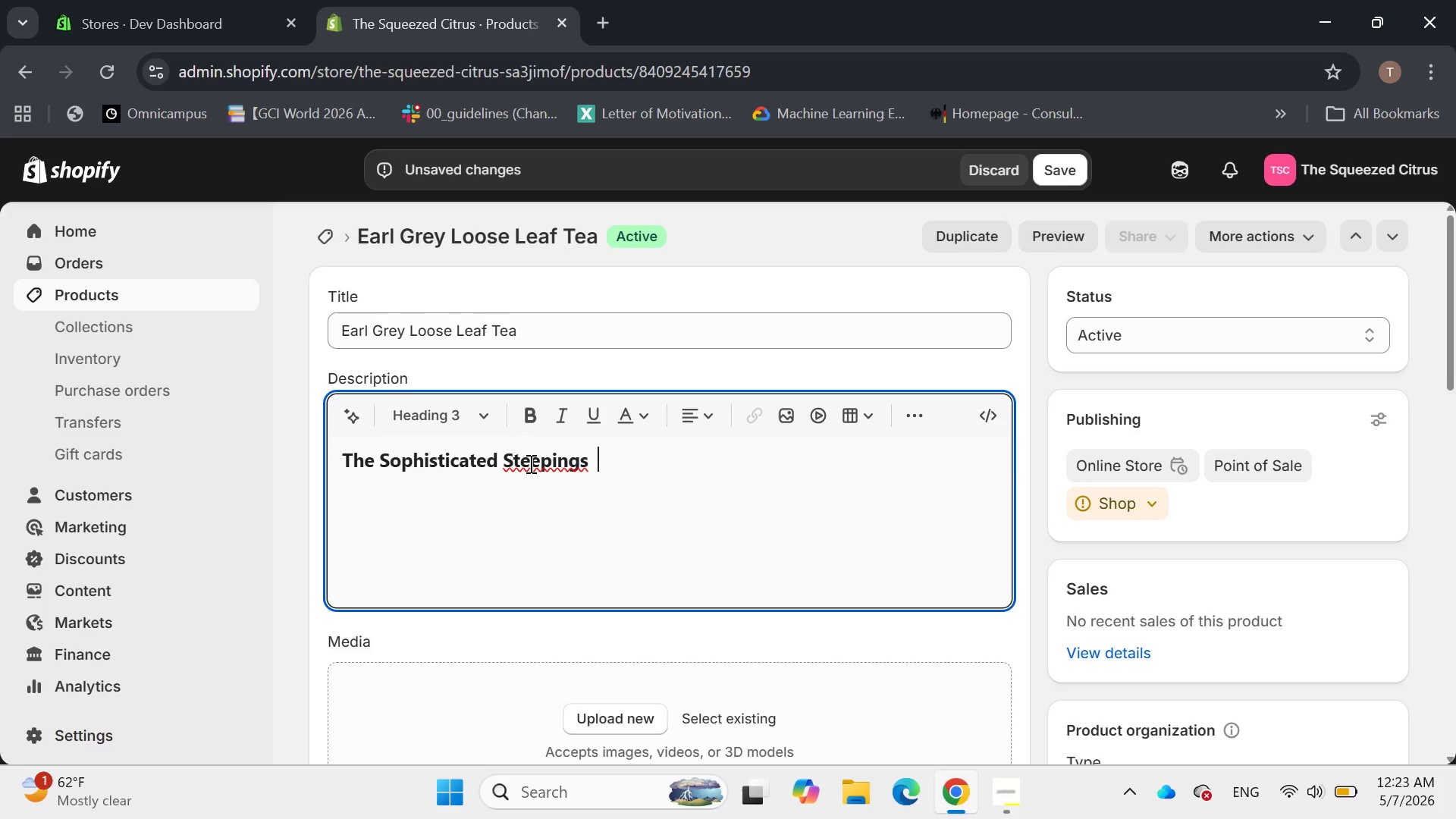 
right_click([529, 463])
 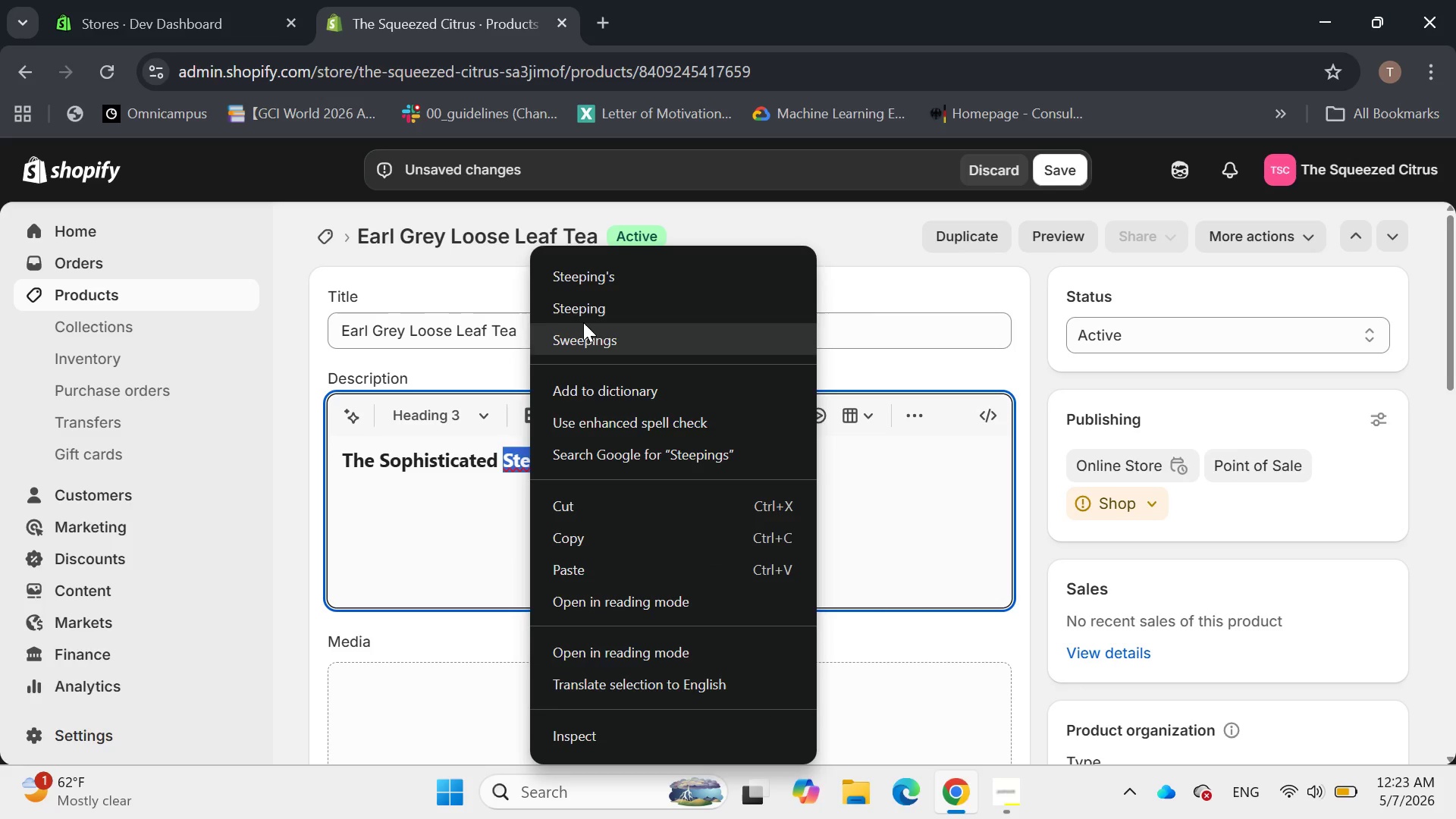 
left_click([585, 317])
 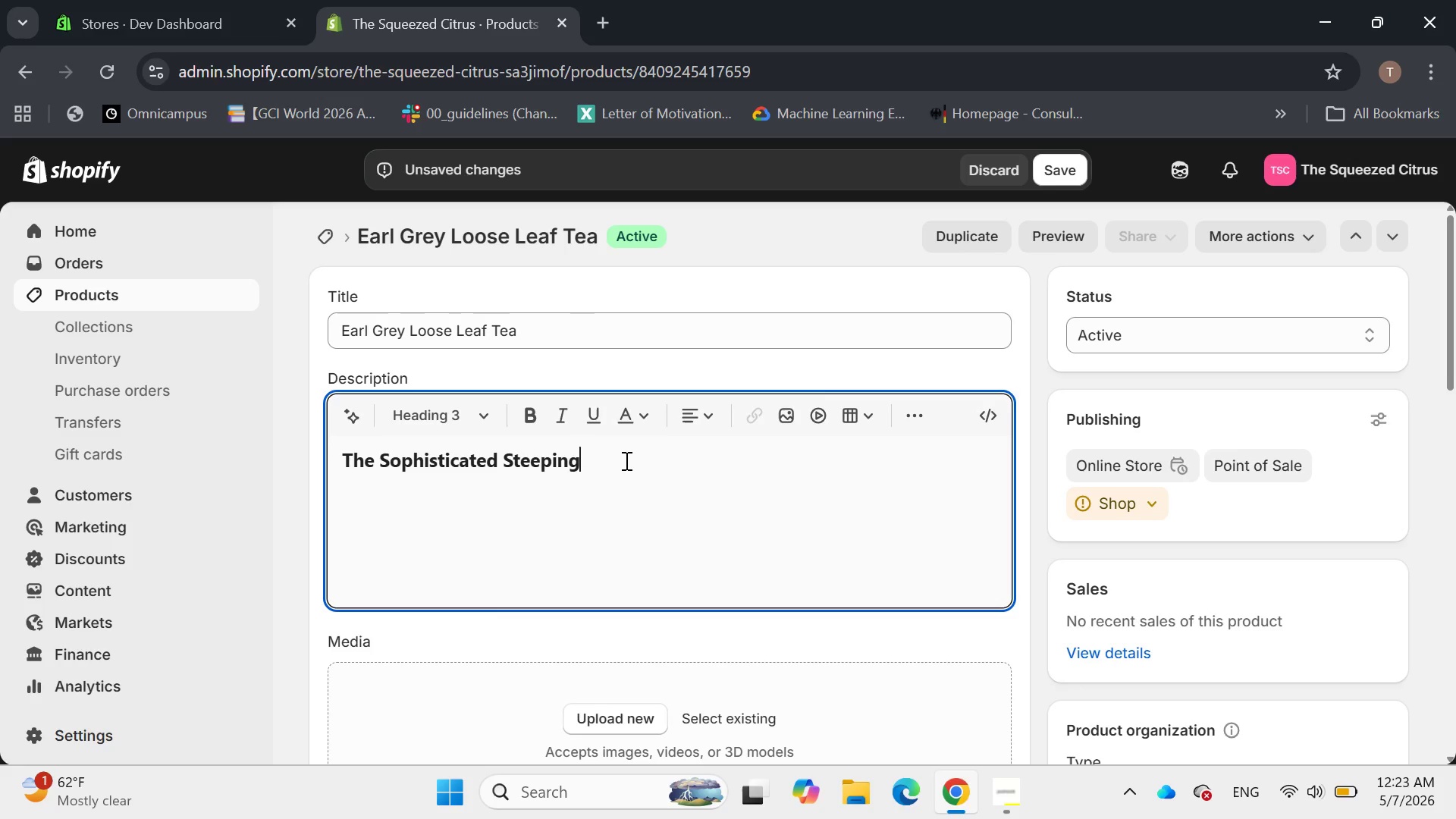 
key(Enter)
 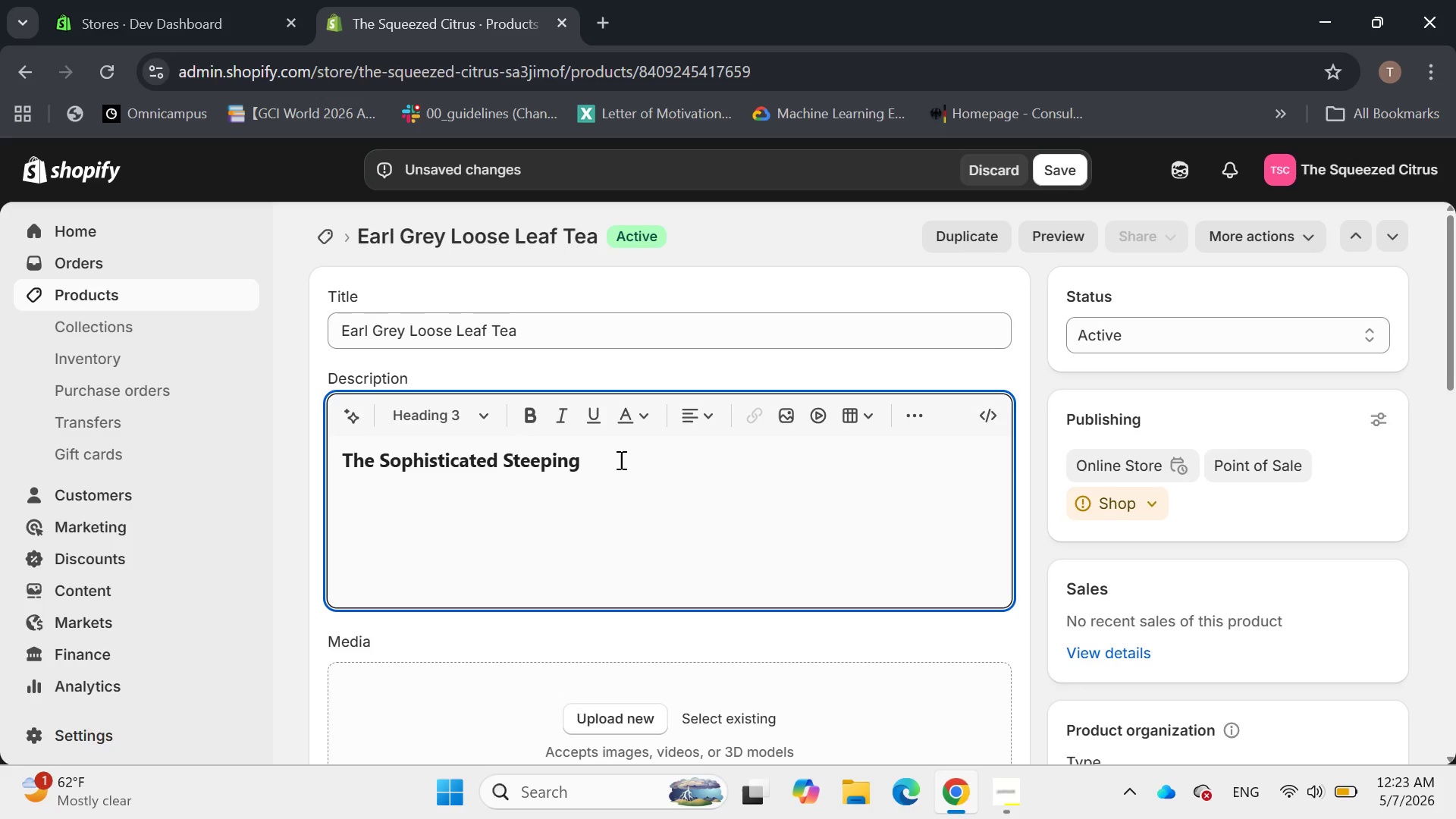 
key(Backspace)
 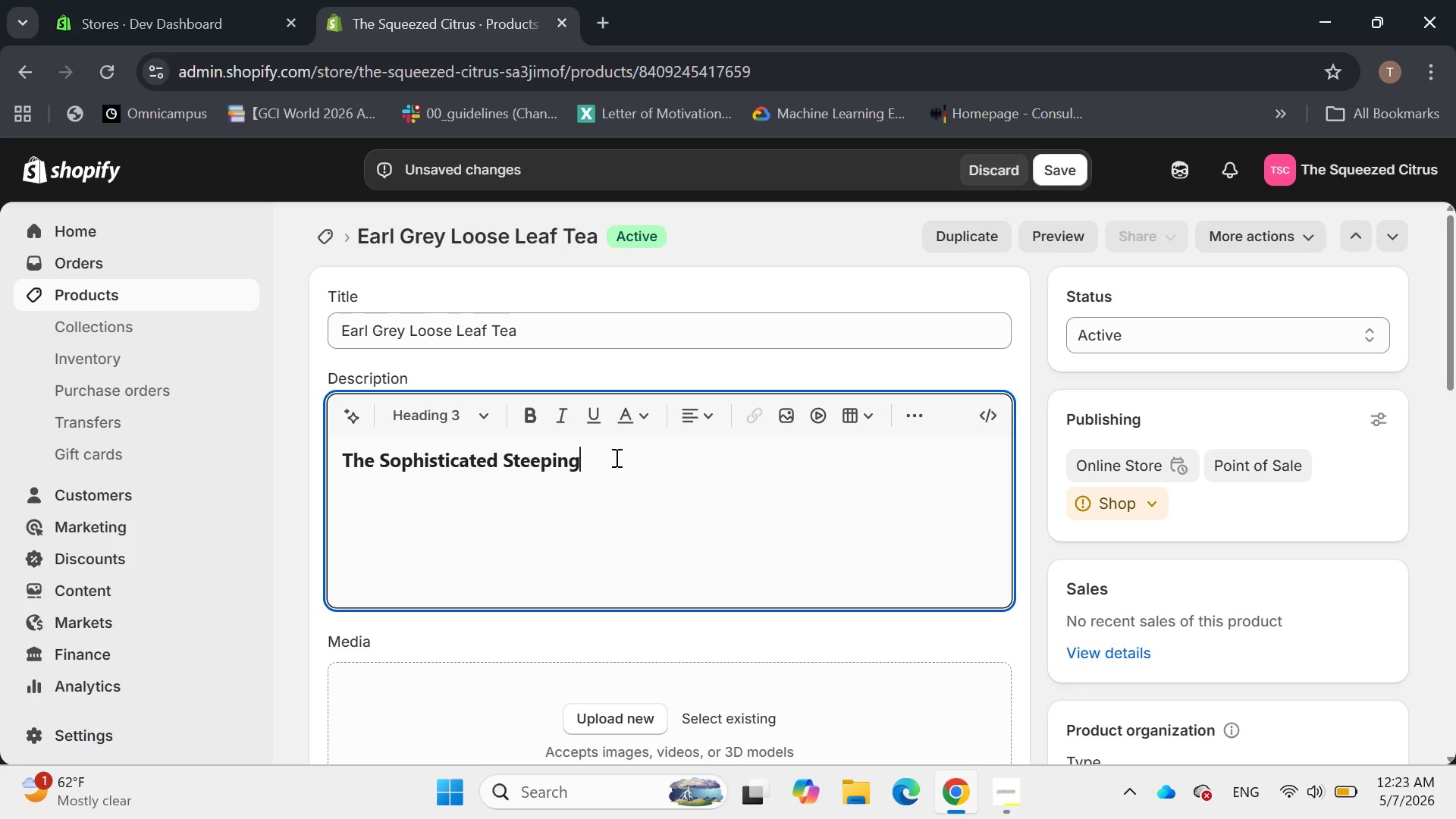 
key(Enter)
 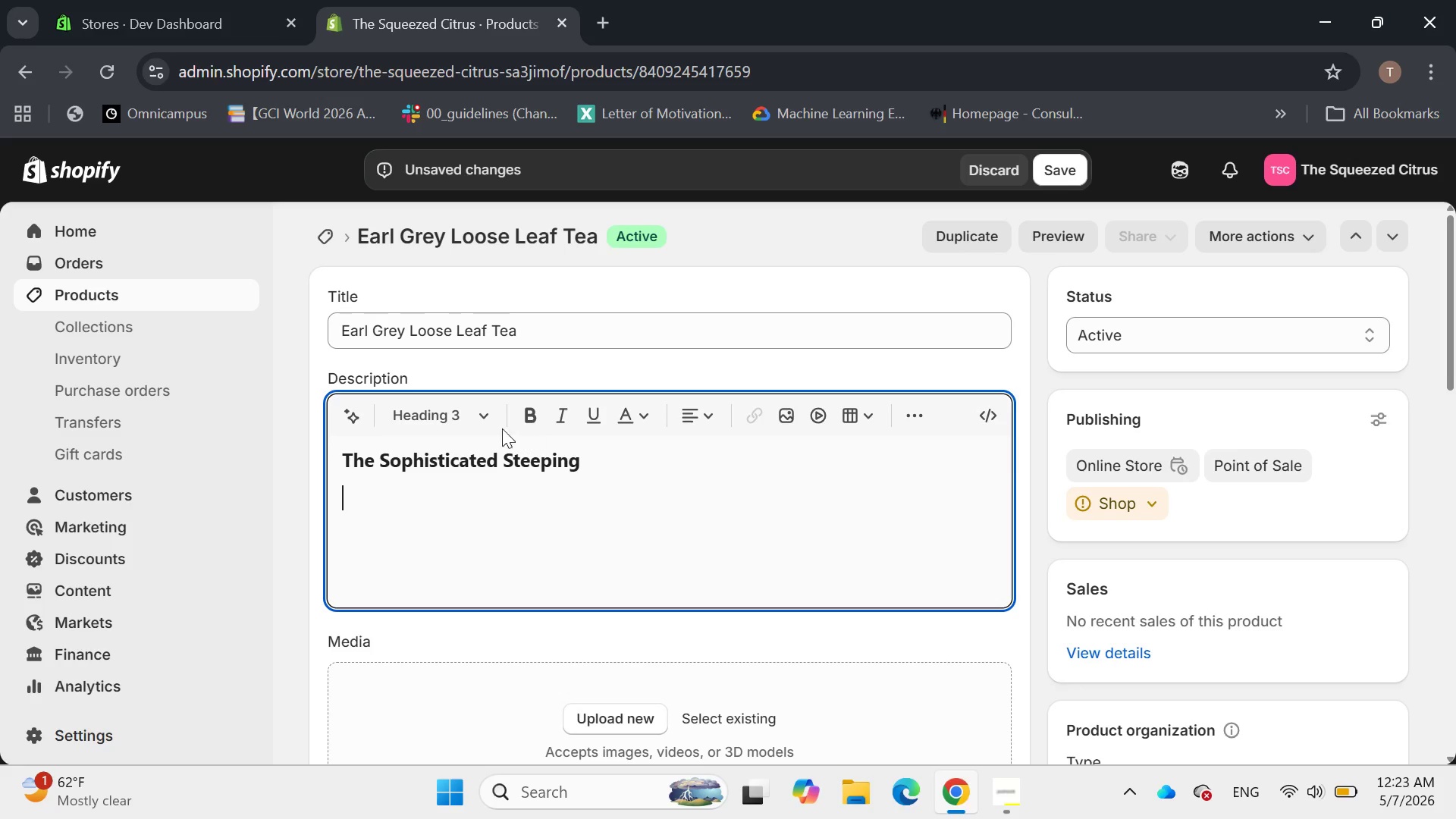 
left_click([486, 424])
 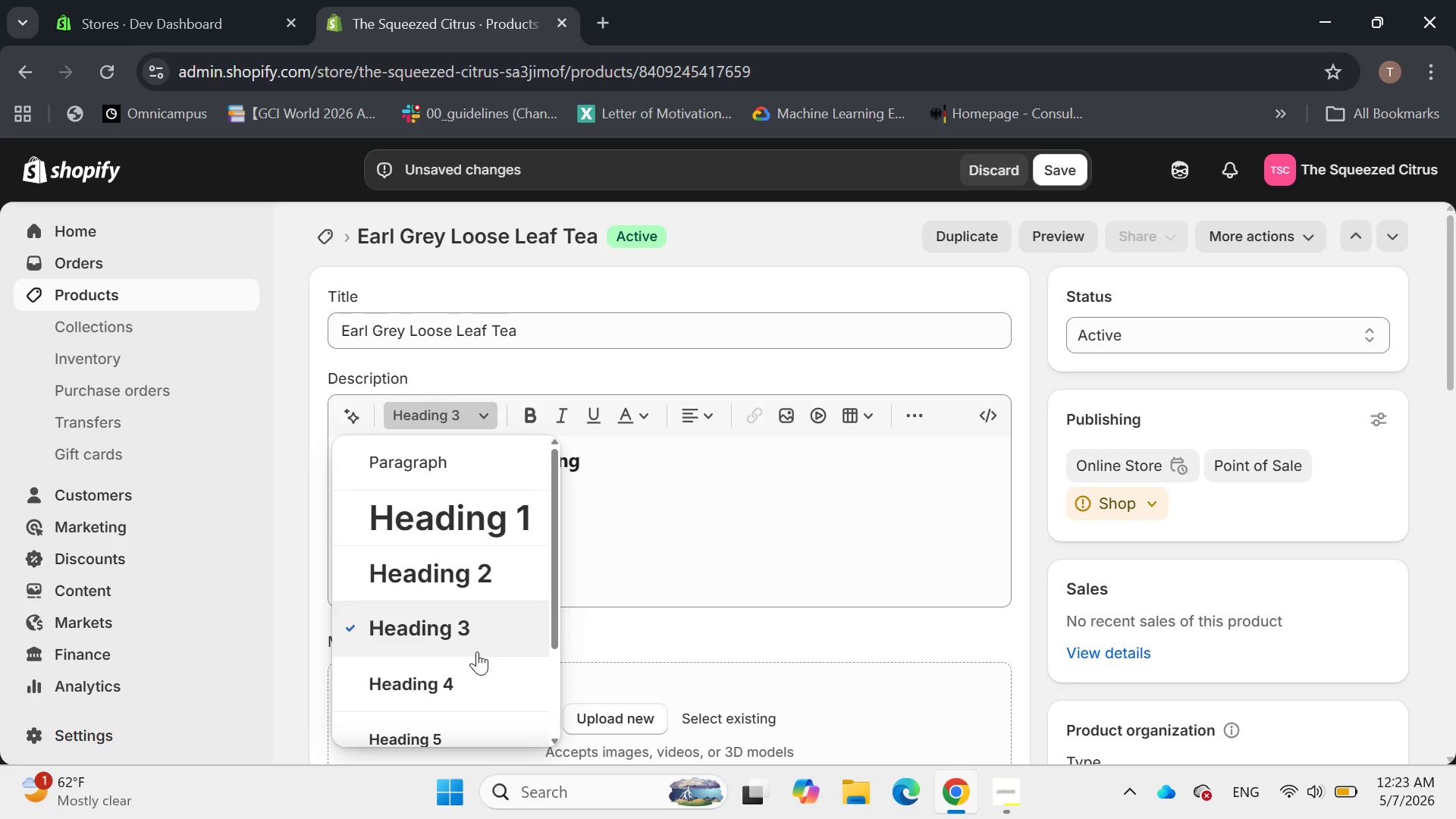 
left_click([421, 467])
 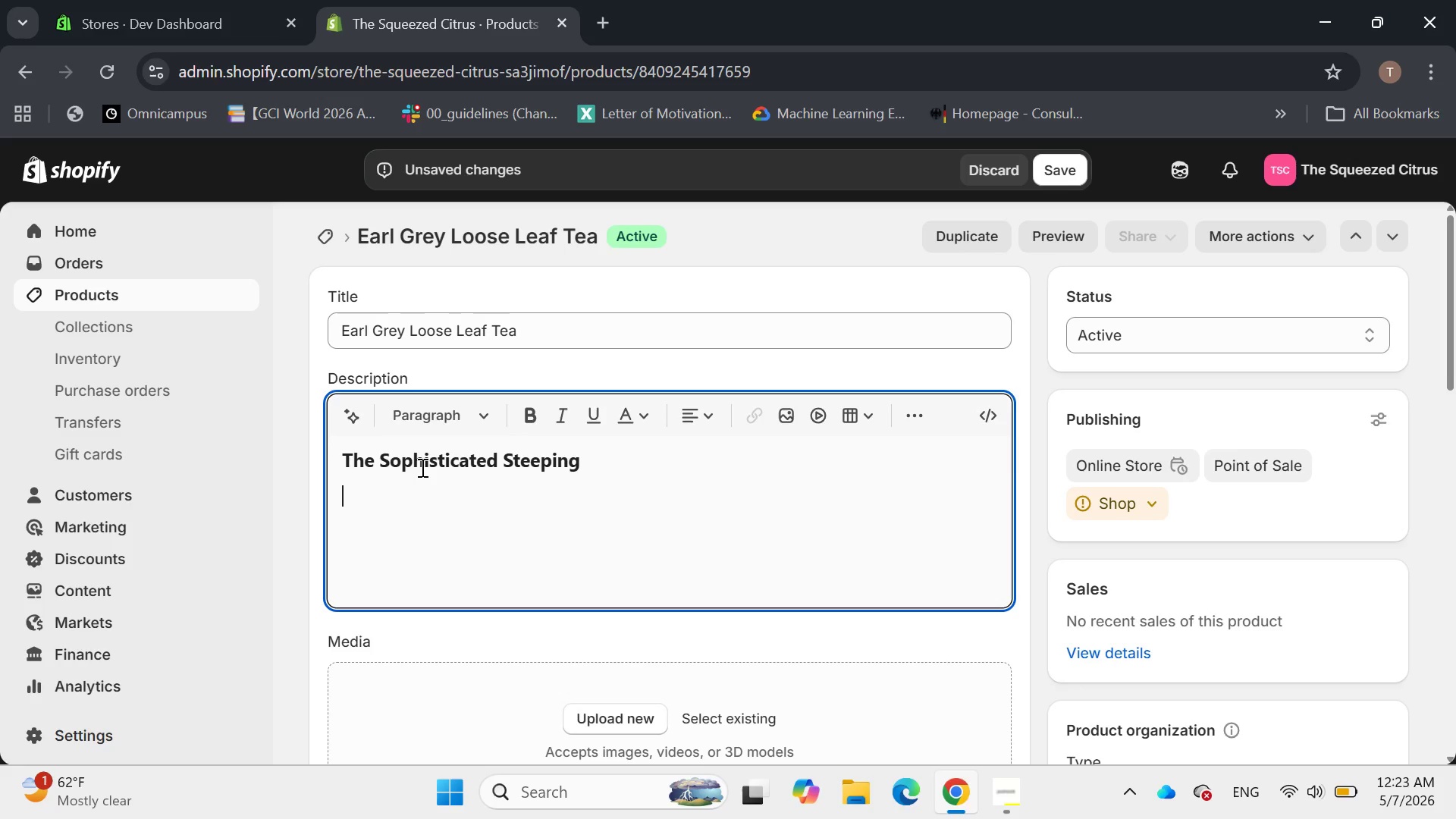 
wait(6.26)
 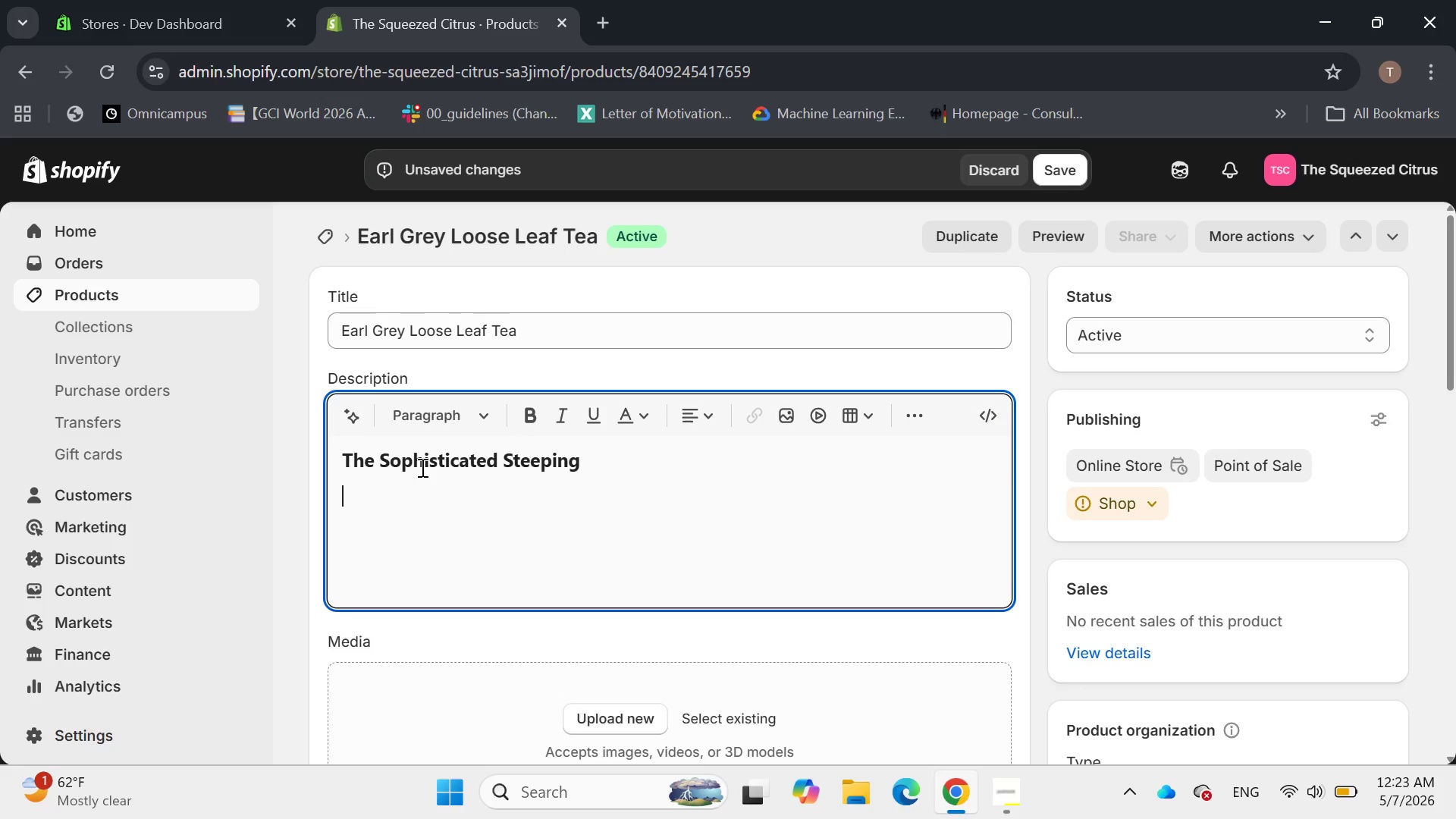 
type(oy)
key(Backspace)
key(Backspace)
type(Our )
 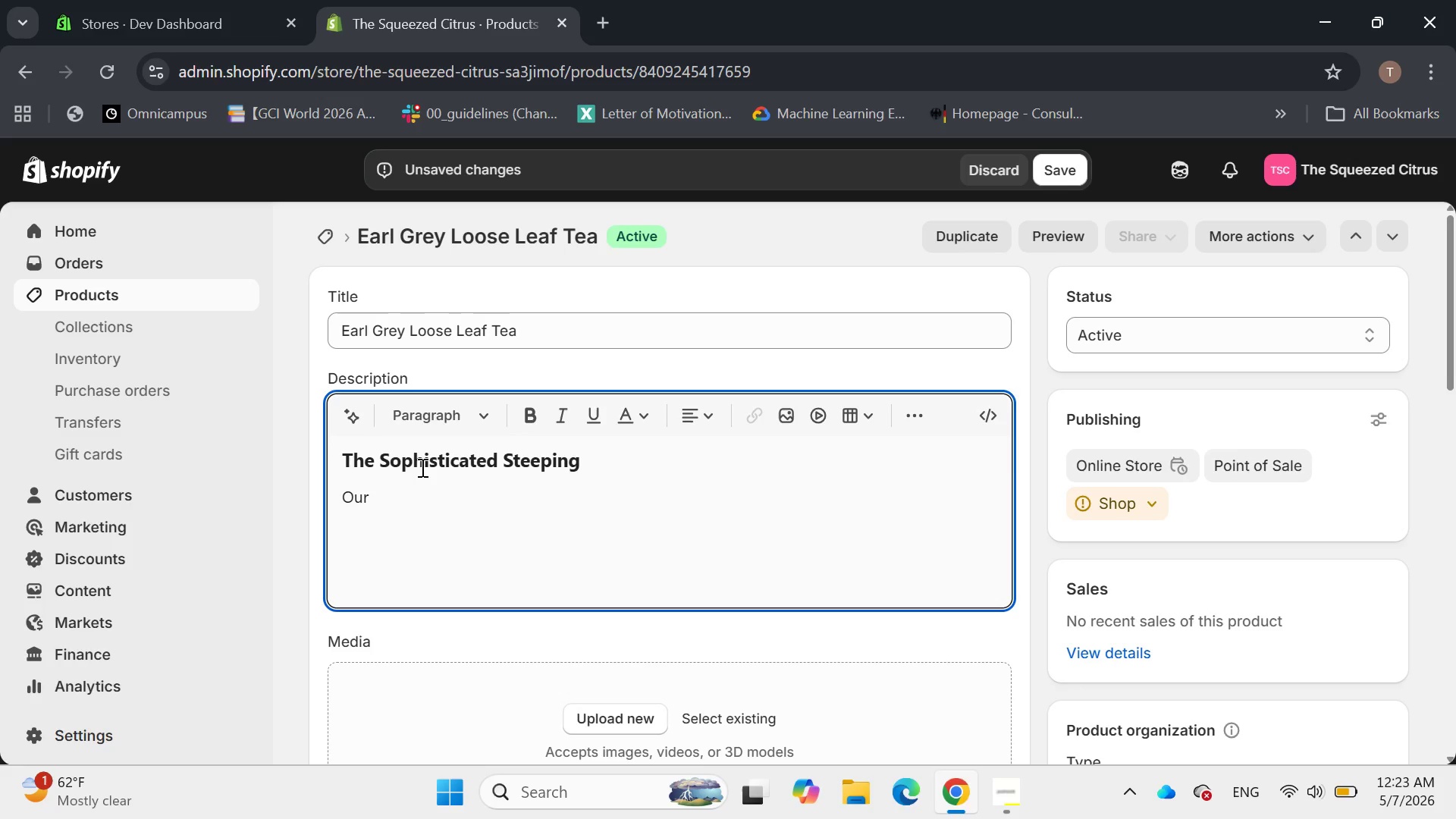 
key(Space)
 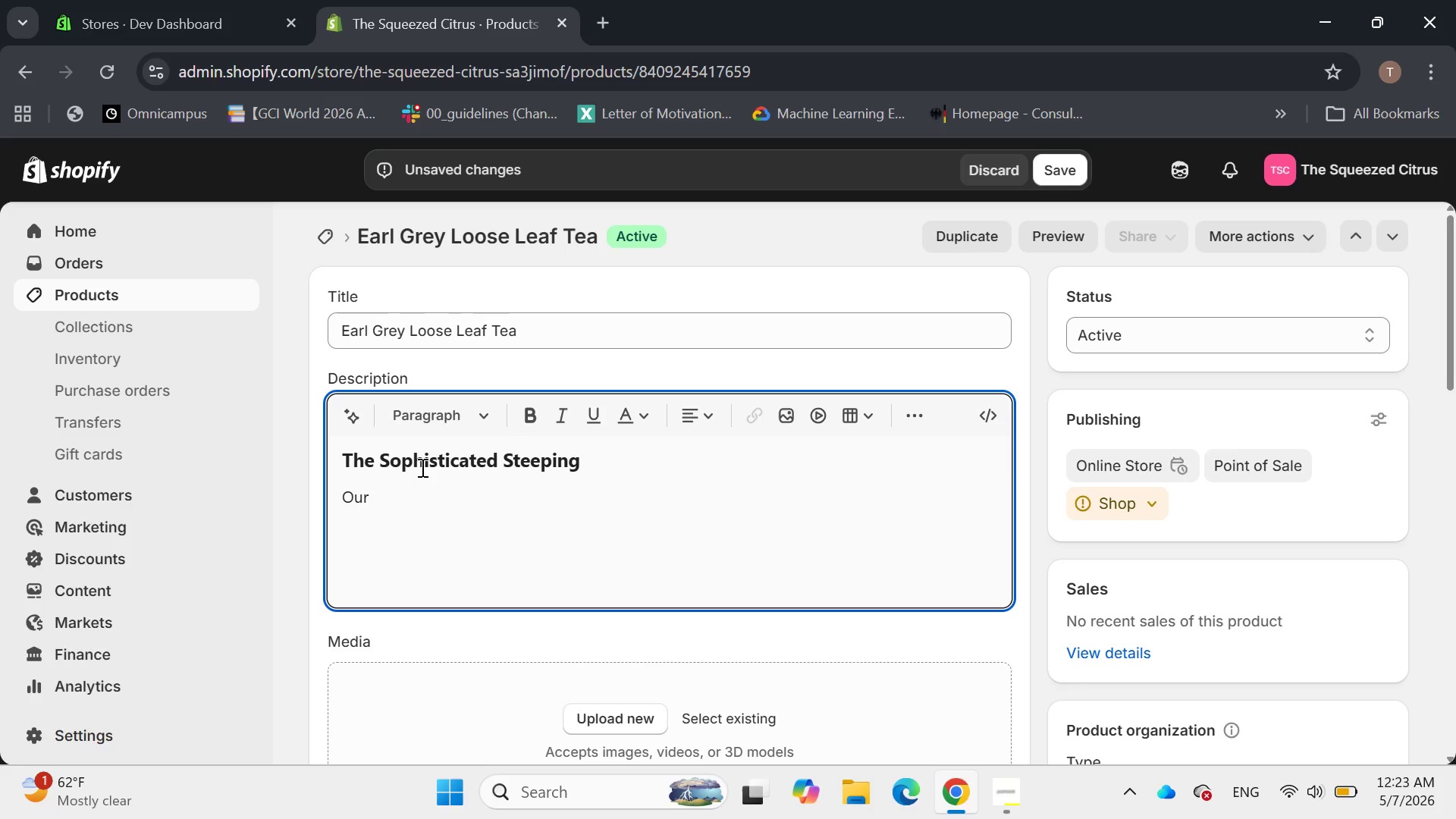 
key(Backspace)
 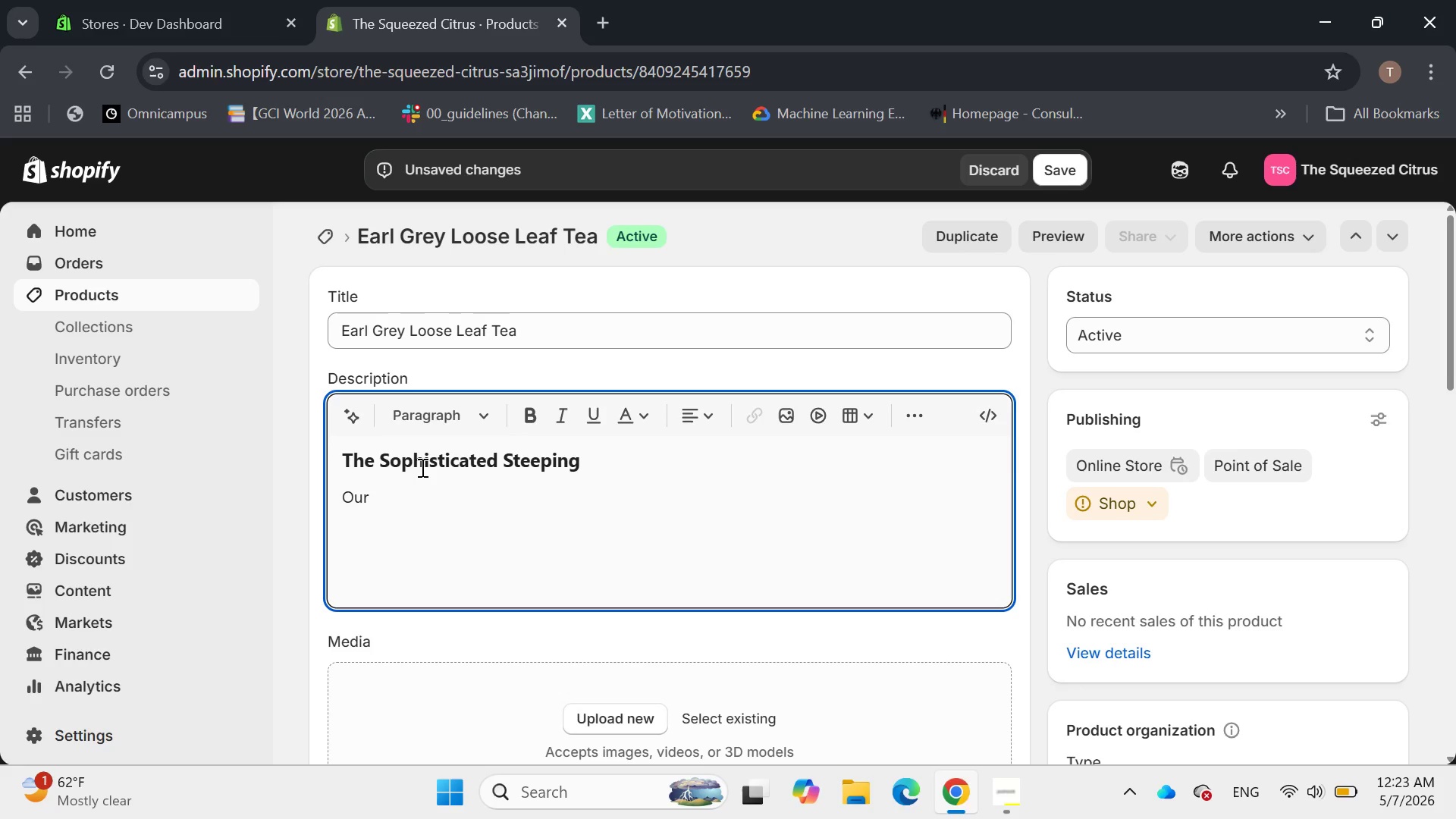 
key(Backspace)
 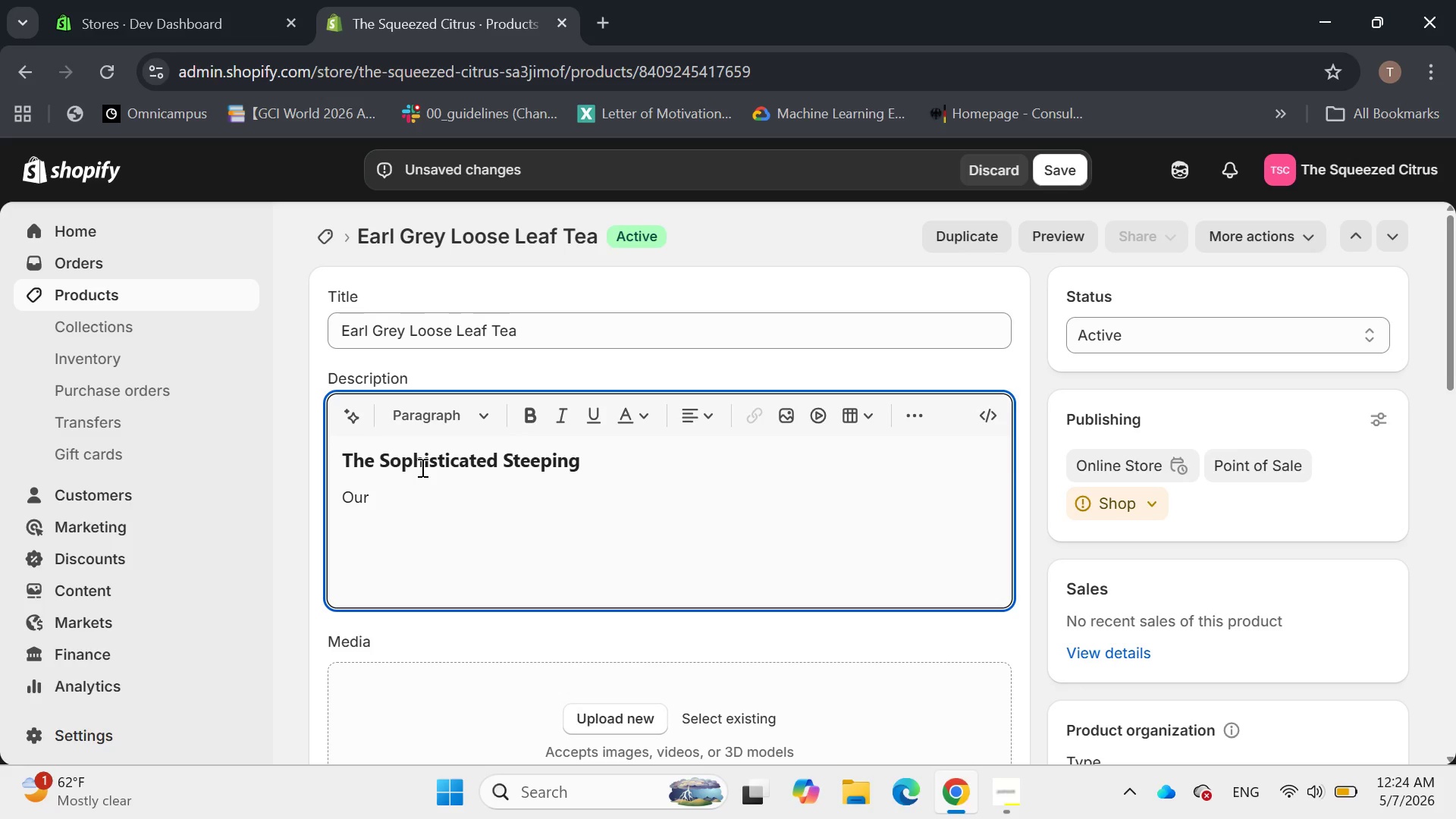 
key(Space)
 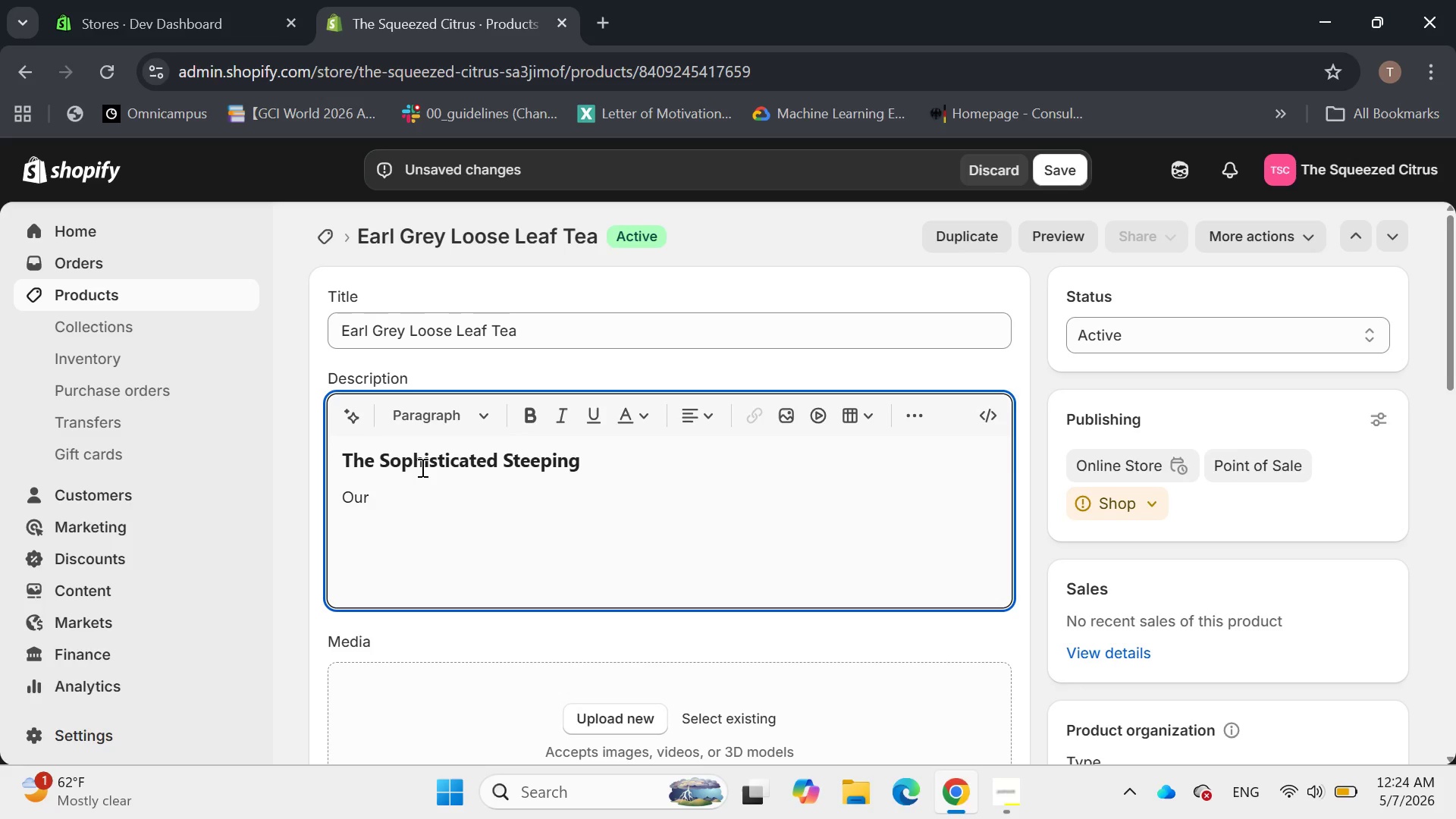 
type(Earl Grey is )
 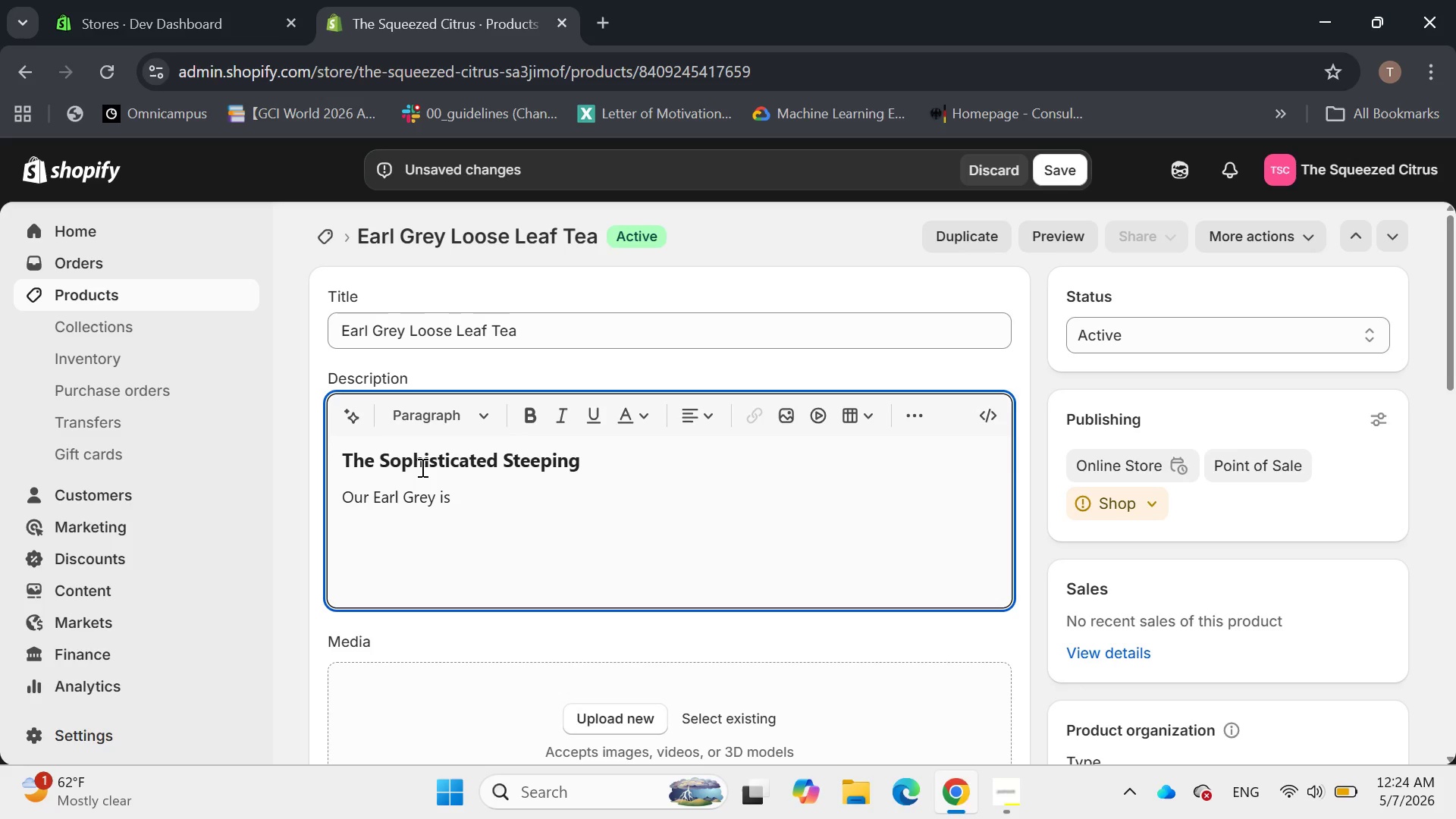 
type(a love letter to tradition )
key(Backspace)
type(. We source bold, organic black tea leave )
key(Backspace)
type(s and scent them with the purest oil of b)
key(Backspace)
type(Bergamot. The result is a bright , )
key(Backspace)
key(Backspace)
key(Backspace)
type(, cirtru)
key(Backspace)
key(Backspace)
key(Backspace)
key(Backspace)
type(trusy )
key(Backspace)
type(, and roug)
key(Backspace)
key(Backspace)
type(bust brew that clearnses )
 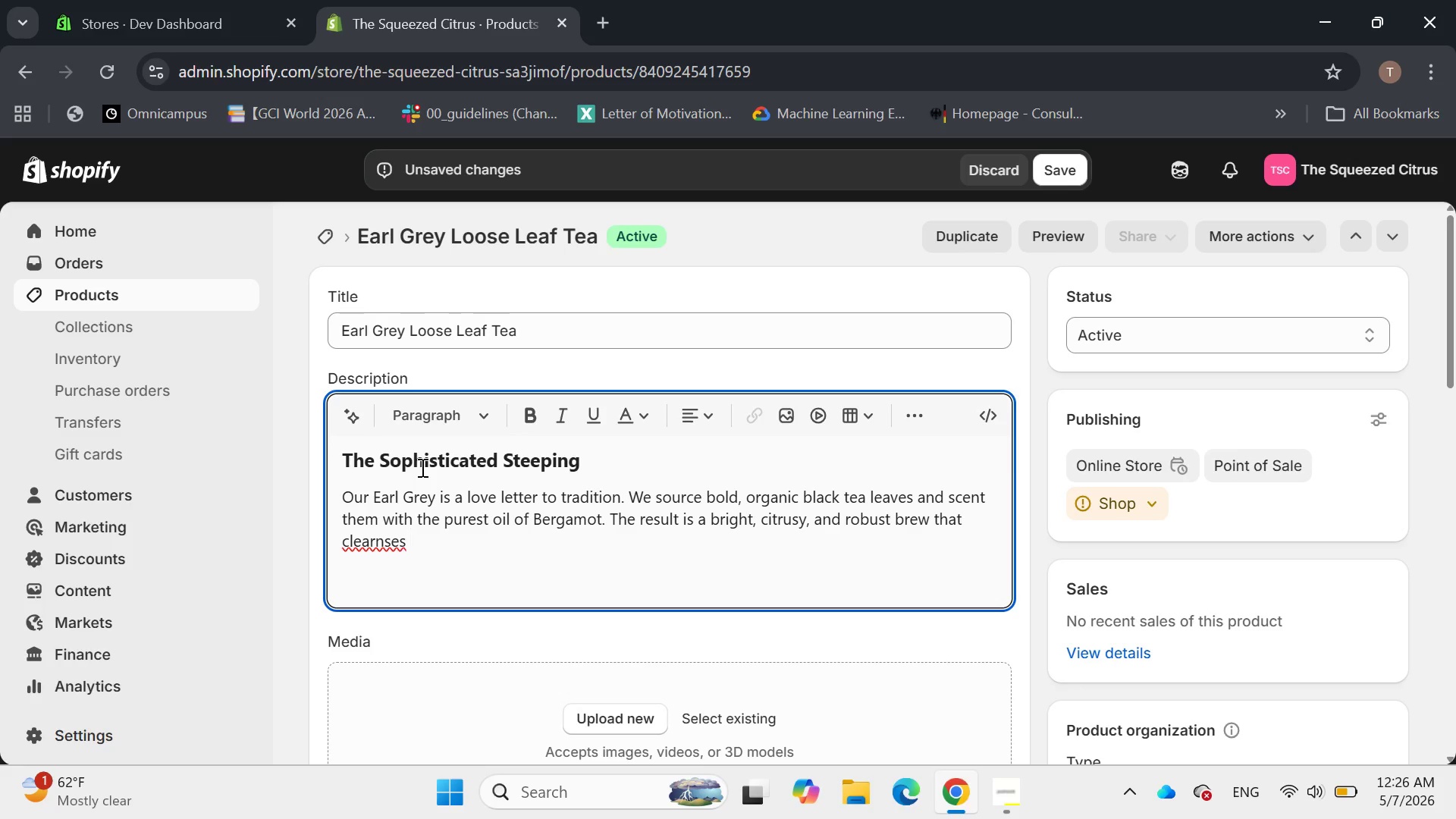 
left_click([388, 550])
 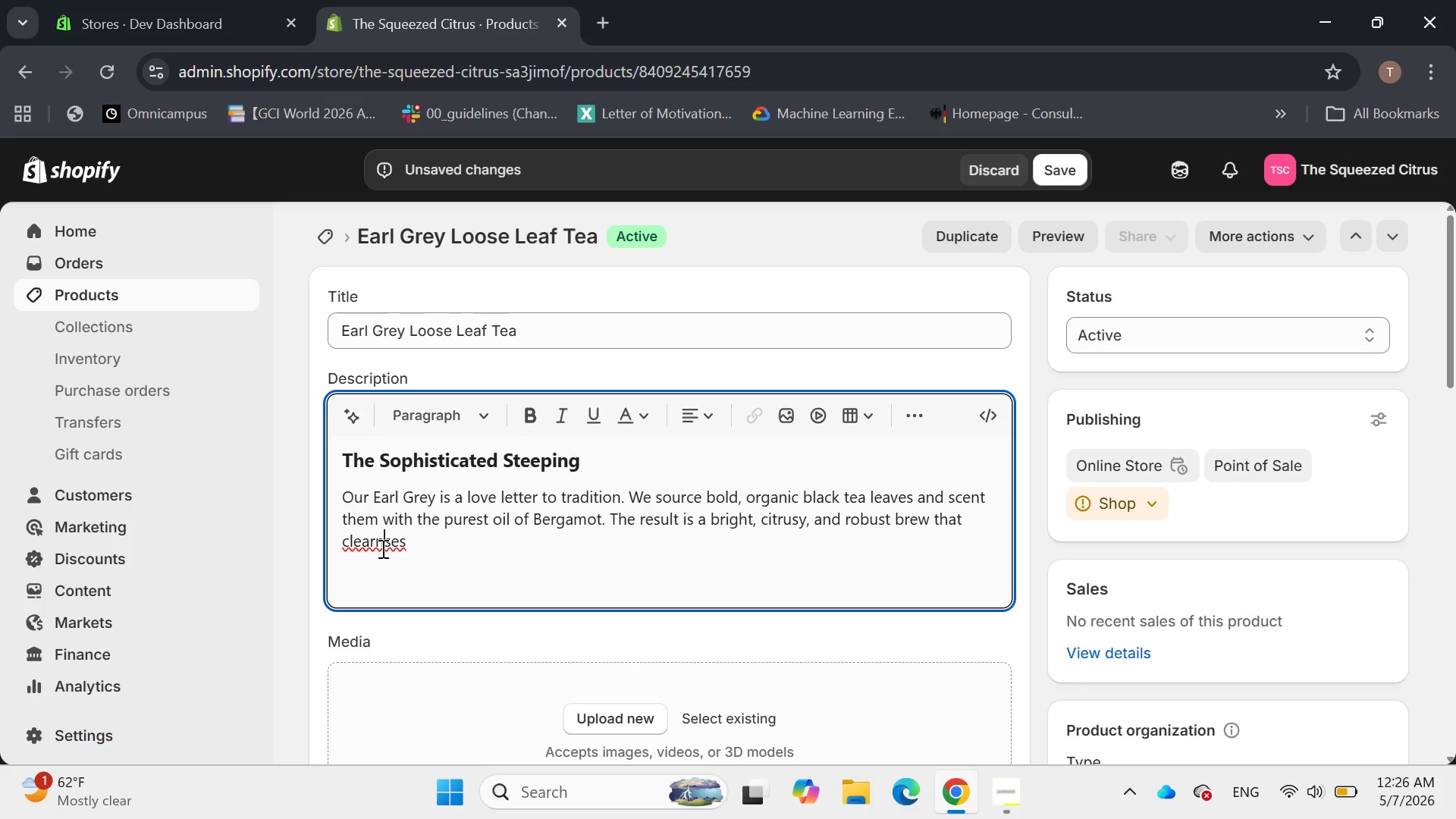 
key(ArrowLeft)
 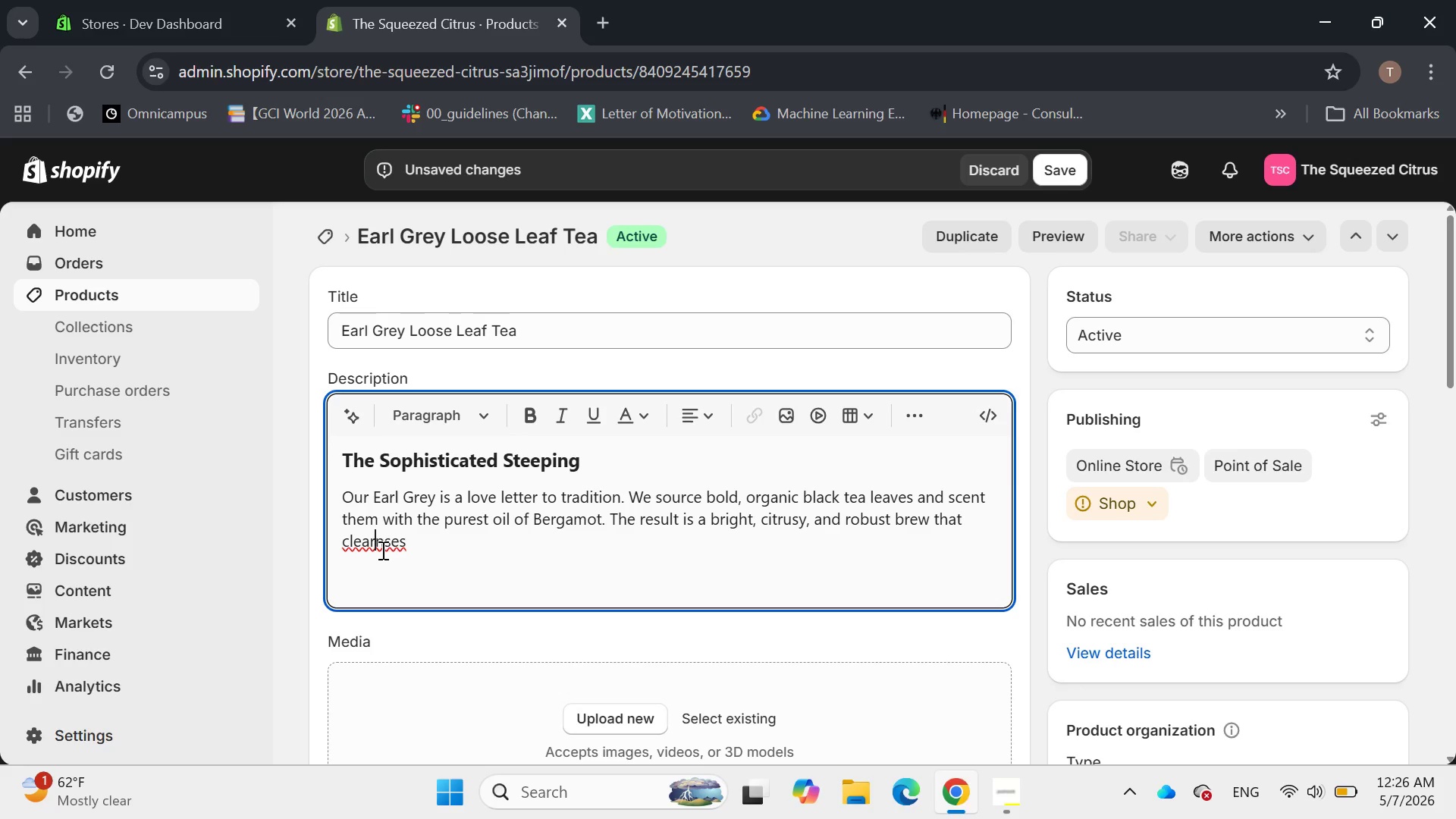 
key(Backspace)
 